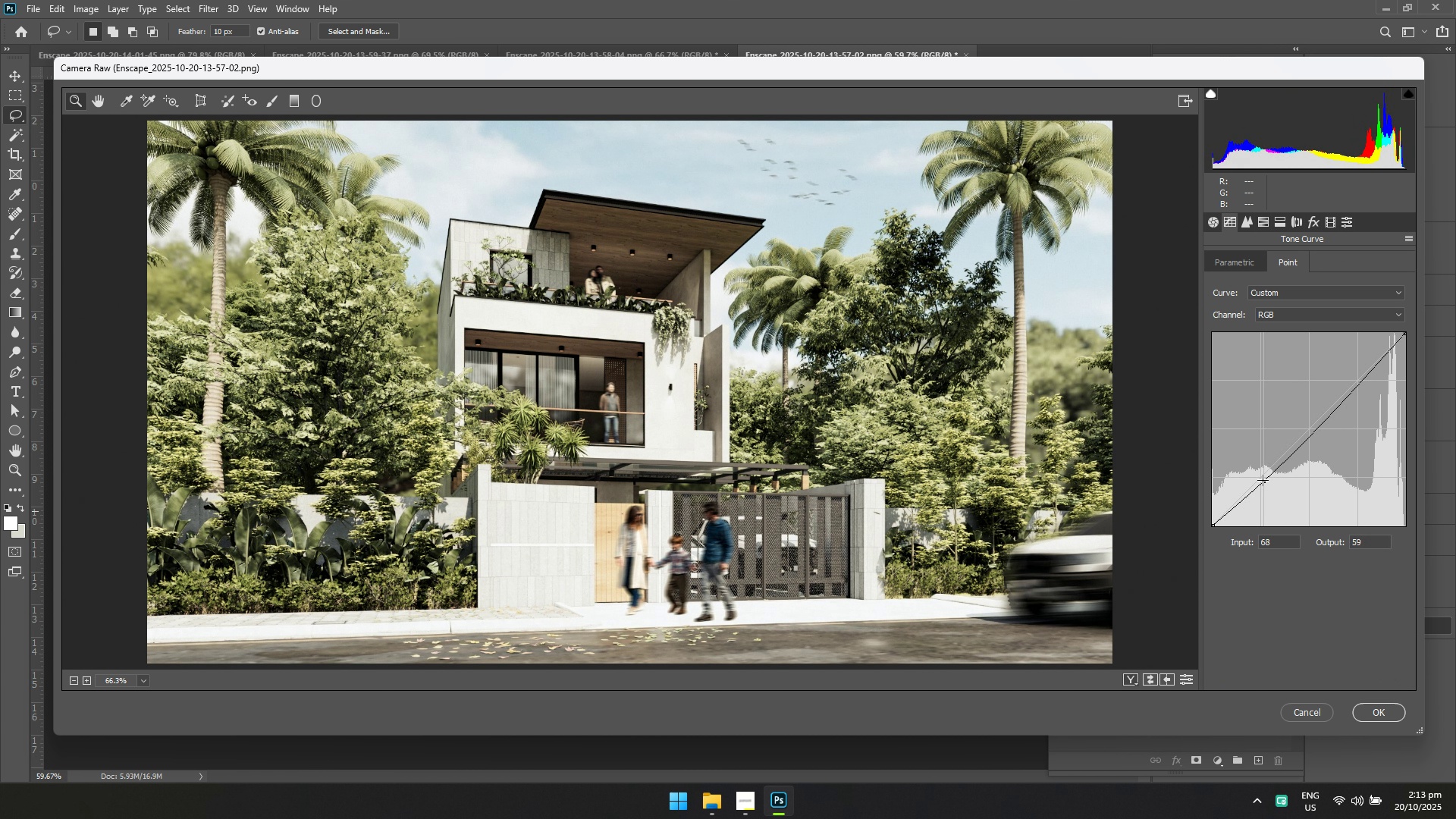 
left_click([1241, 255])
 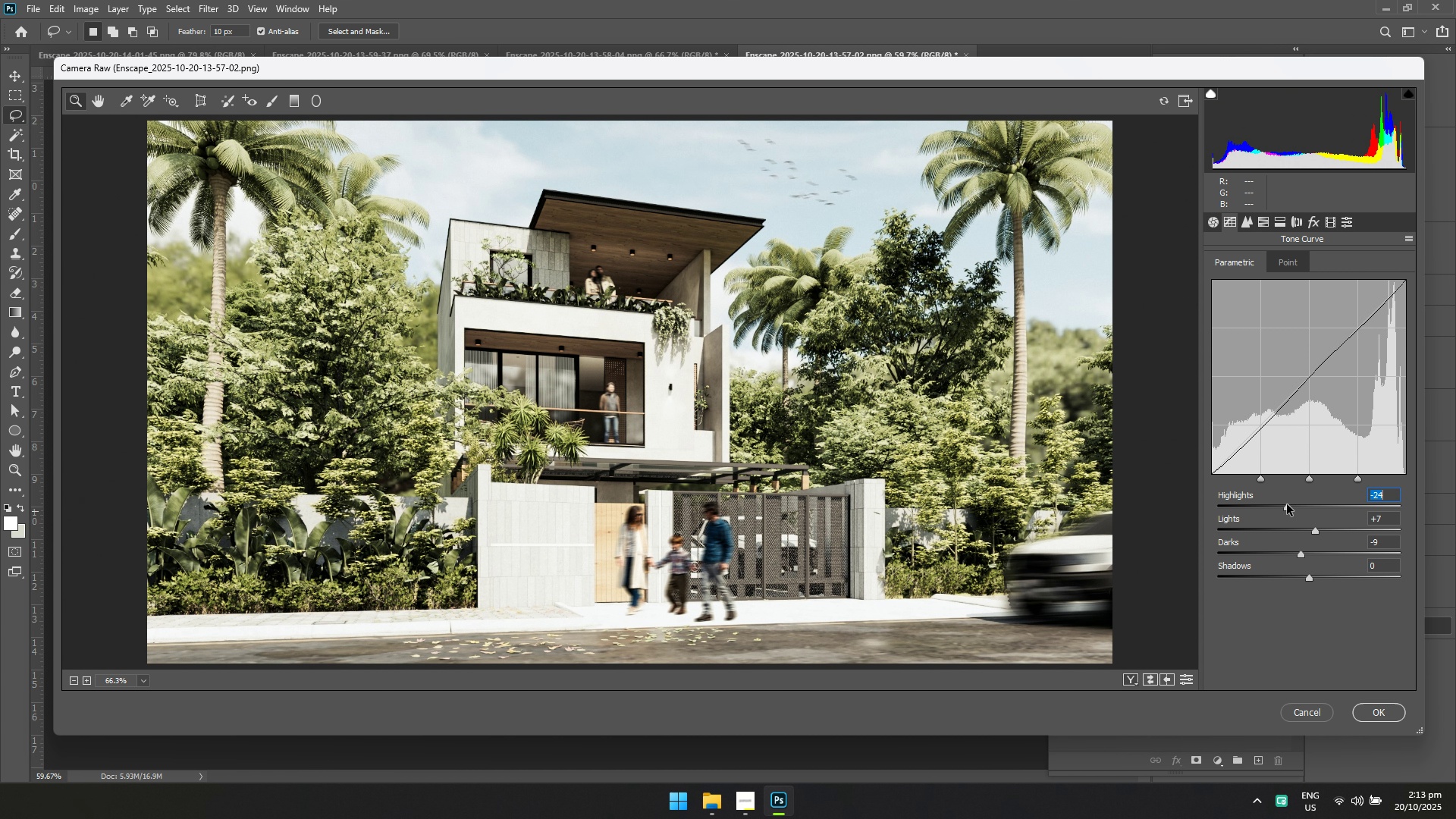 
double_click([1279, 504])
 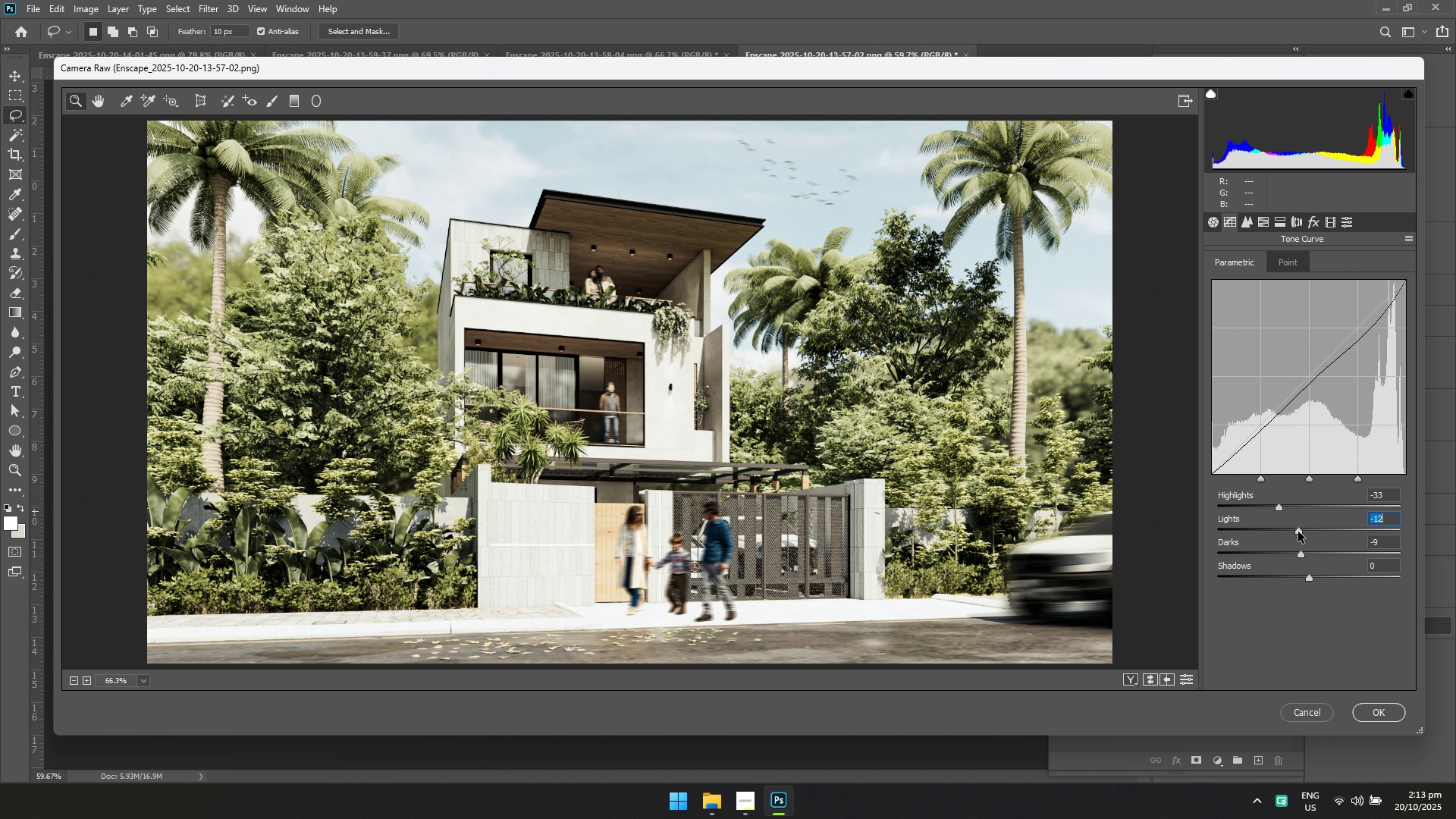 
left_click([1298, 532])
 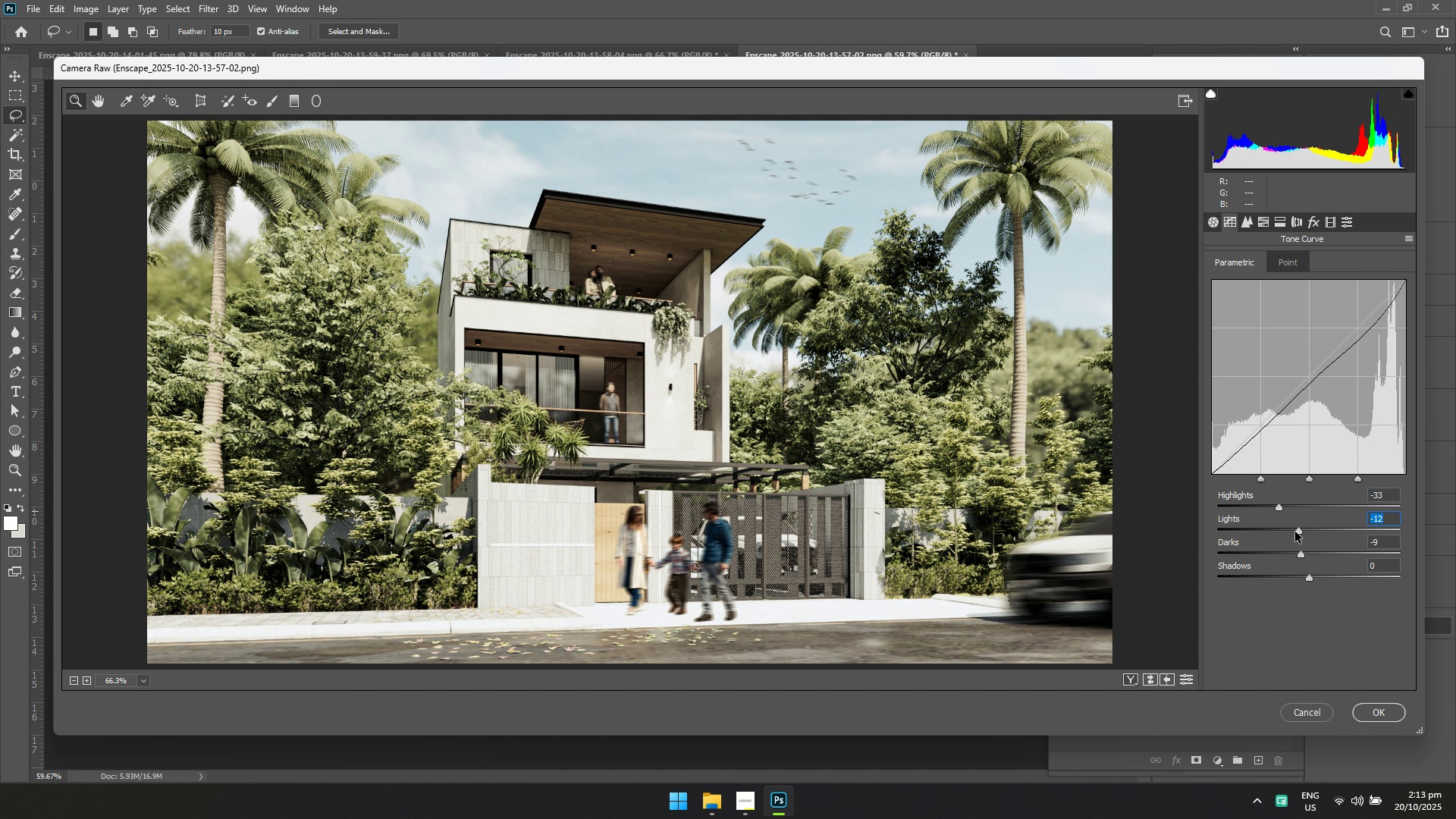 
left_click([1295, 532])
 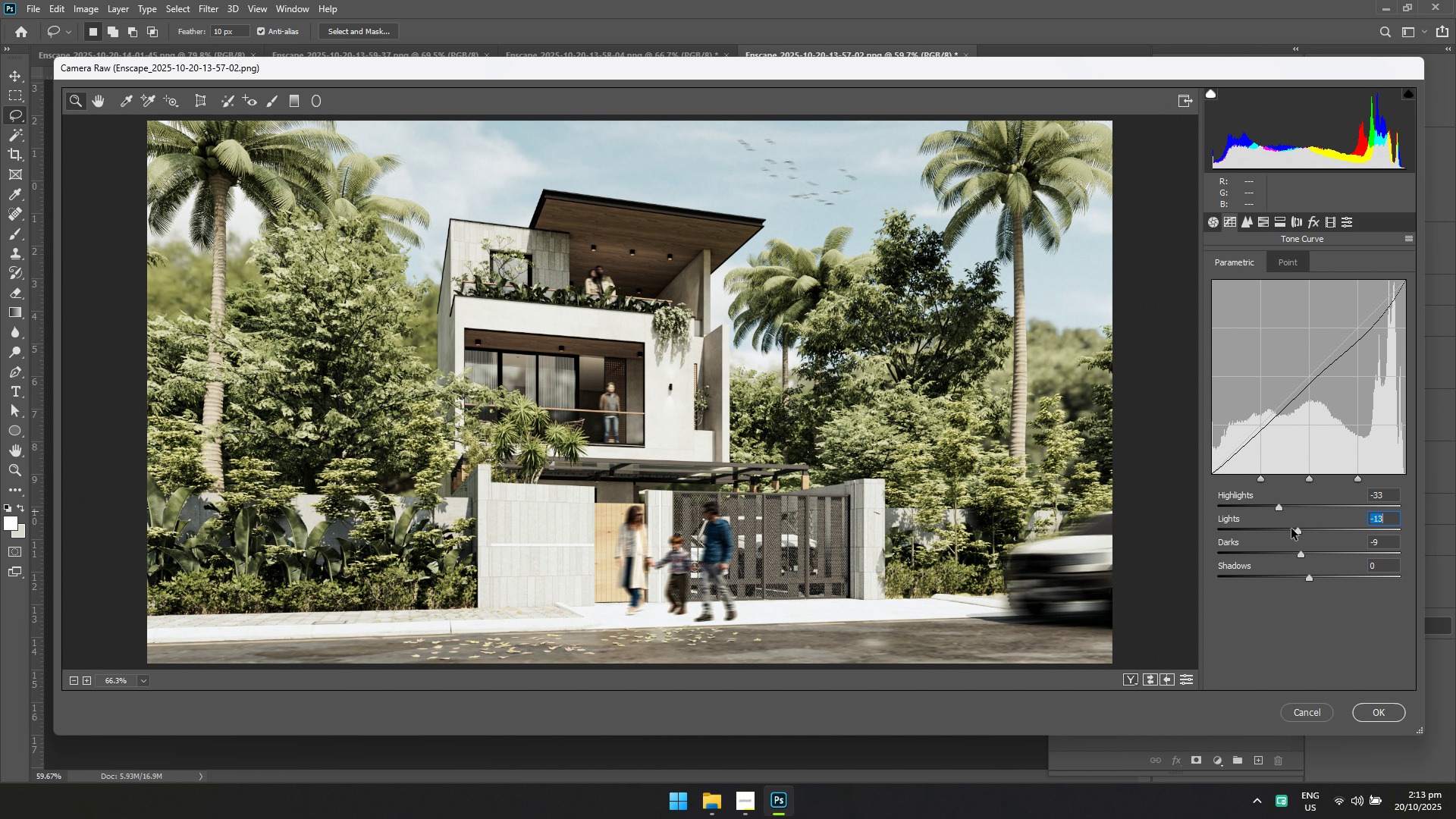 
double_click([1291, 528])
 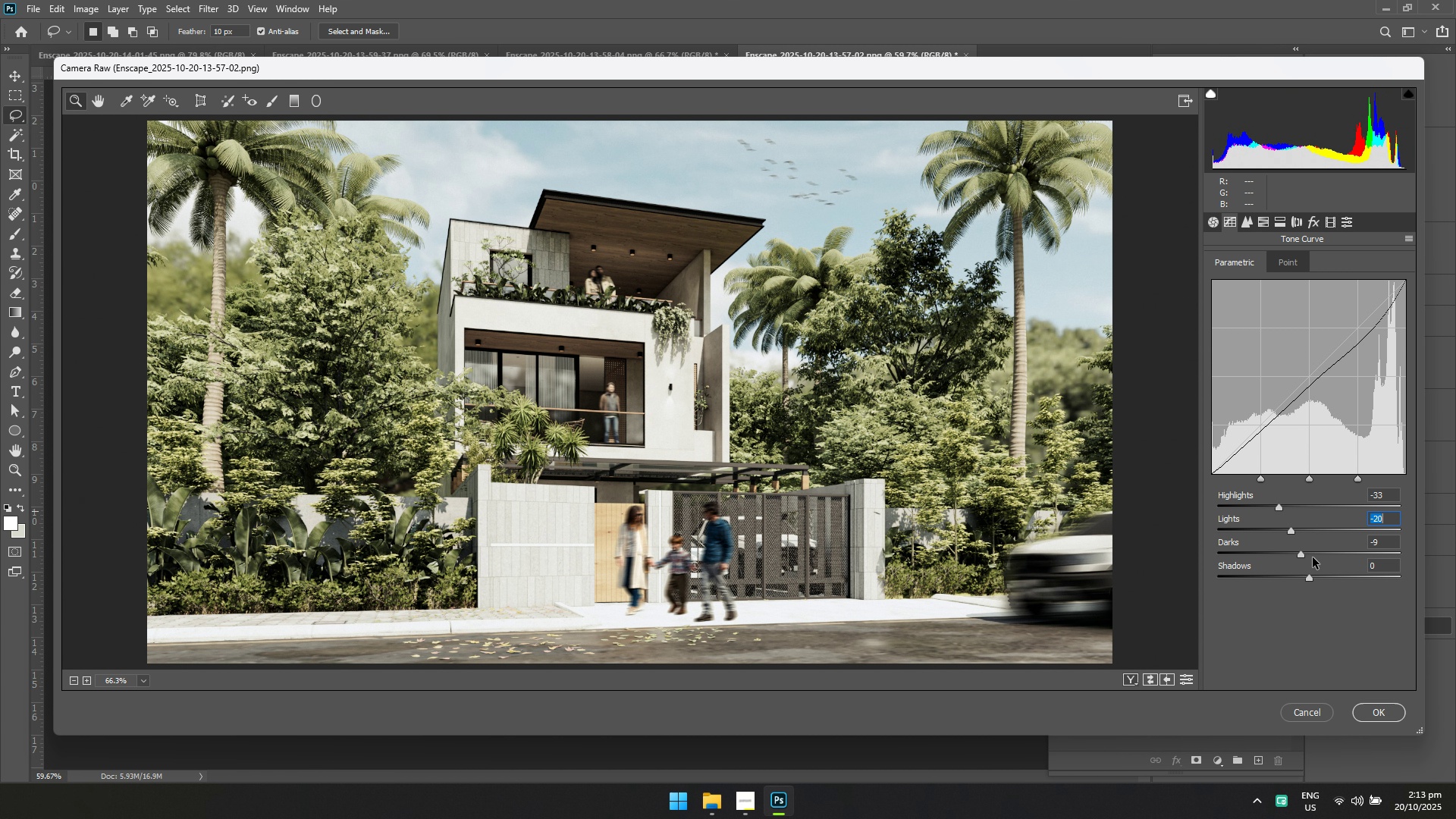 
left_click([1314, 554])
 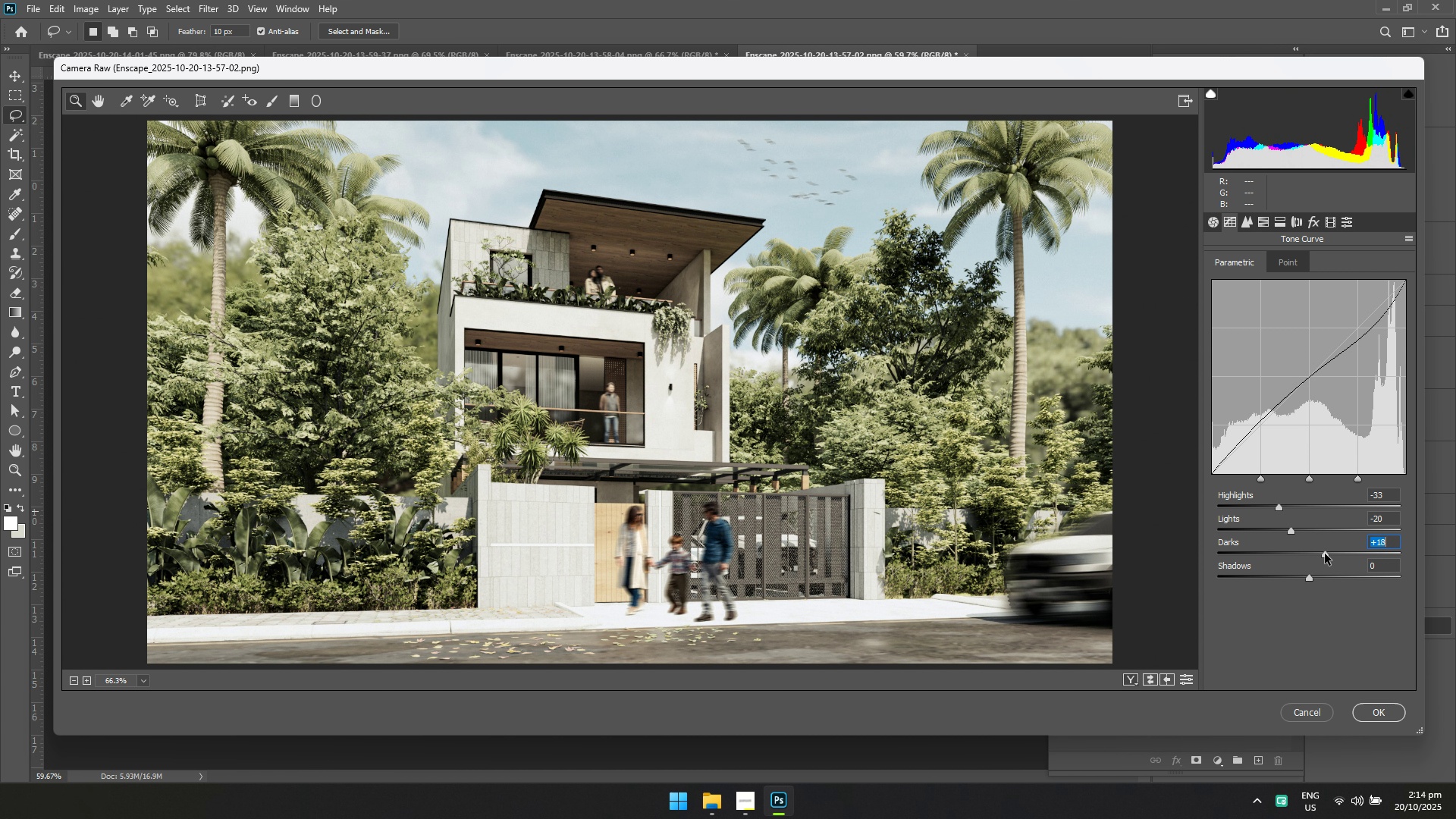 
double_click([1319, 554])
 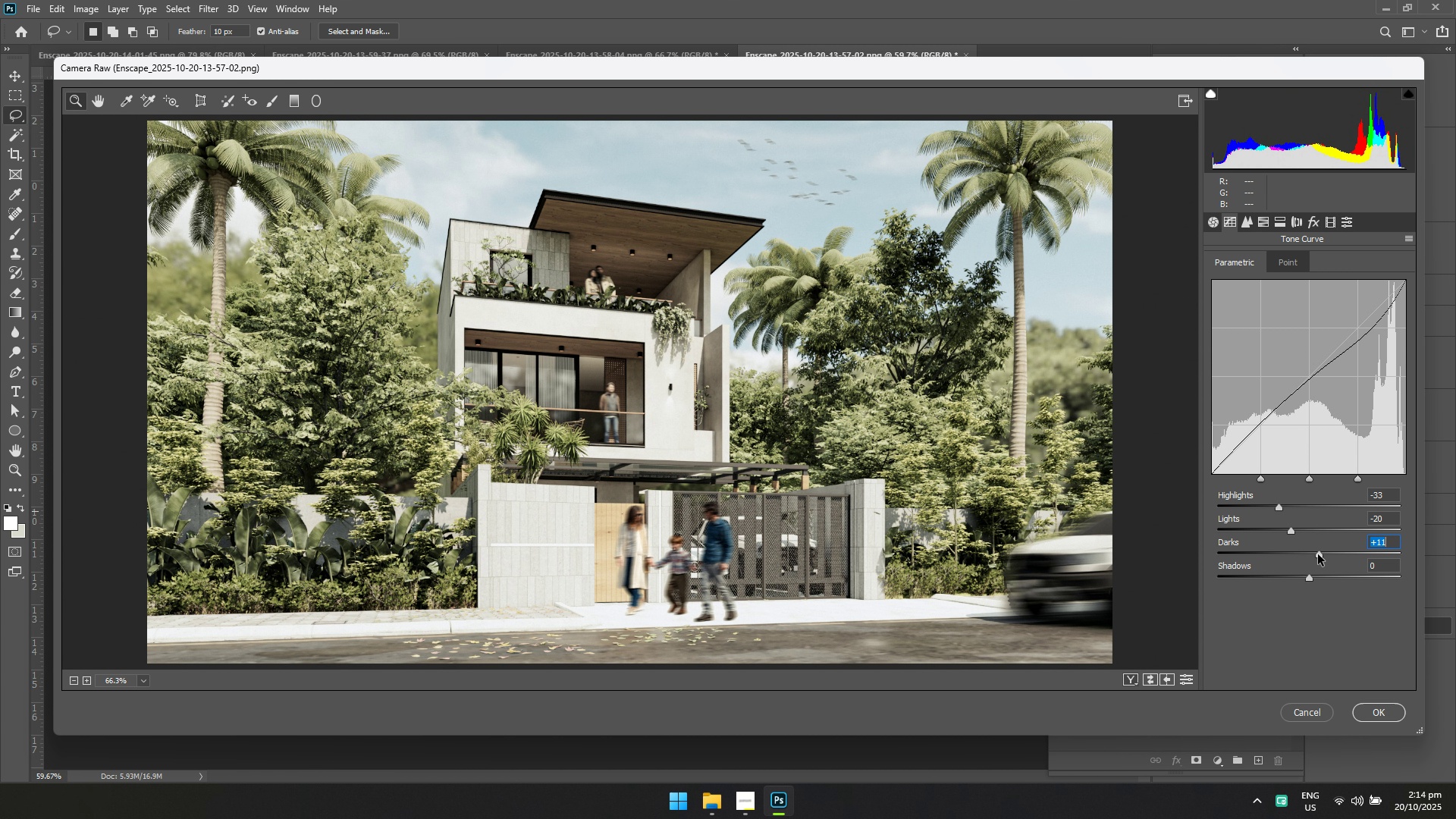 
triple_click([1318, 554])
 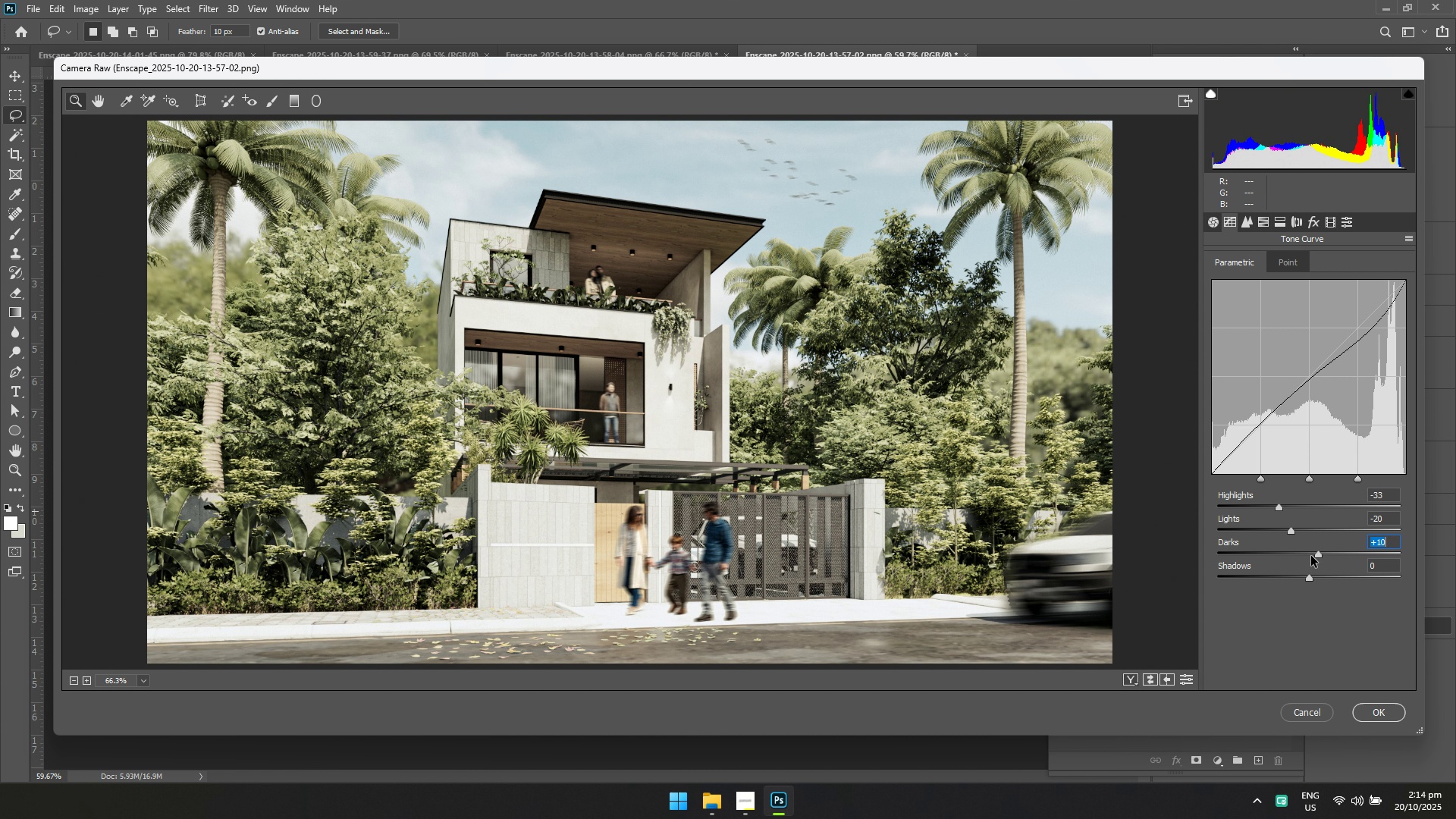 
left_click([1313, 555])
 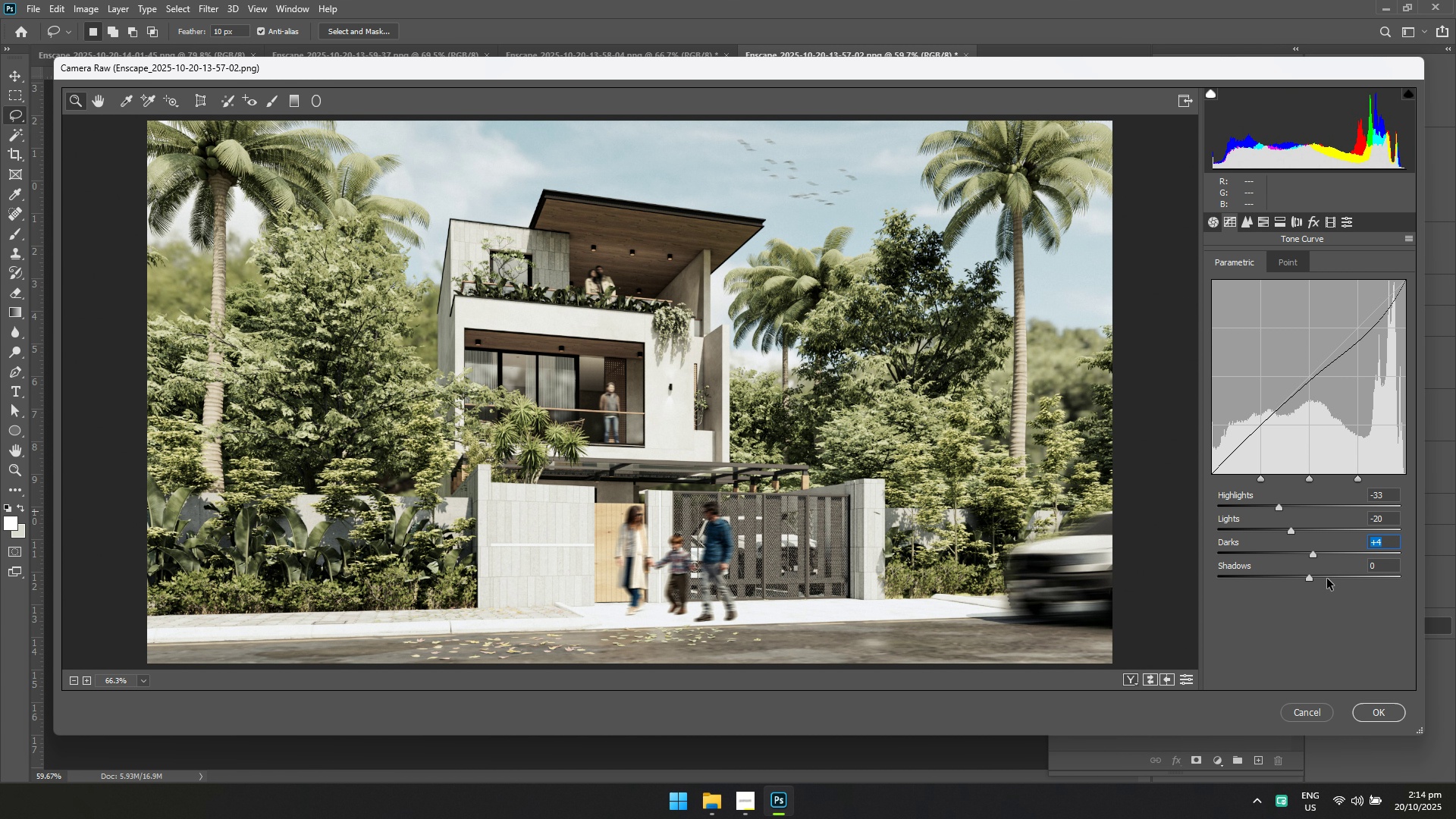 
left_click([1327, 579])
 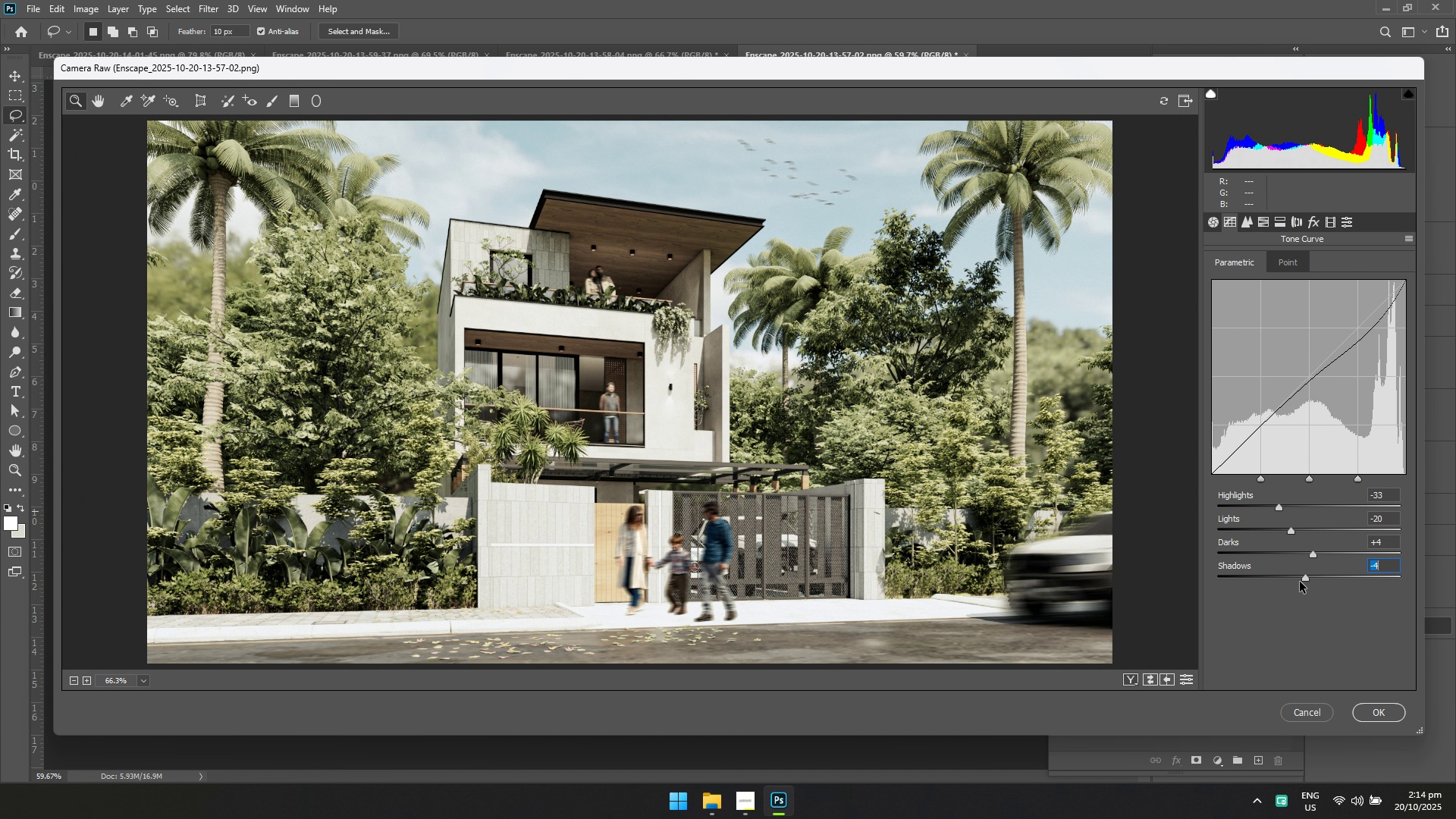 
double_click([1300, 582])
 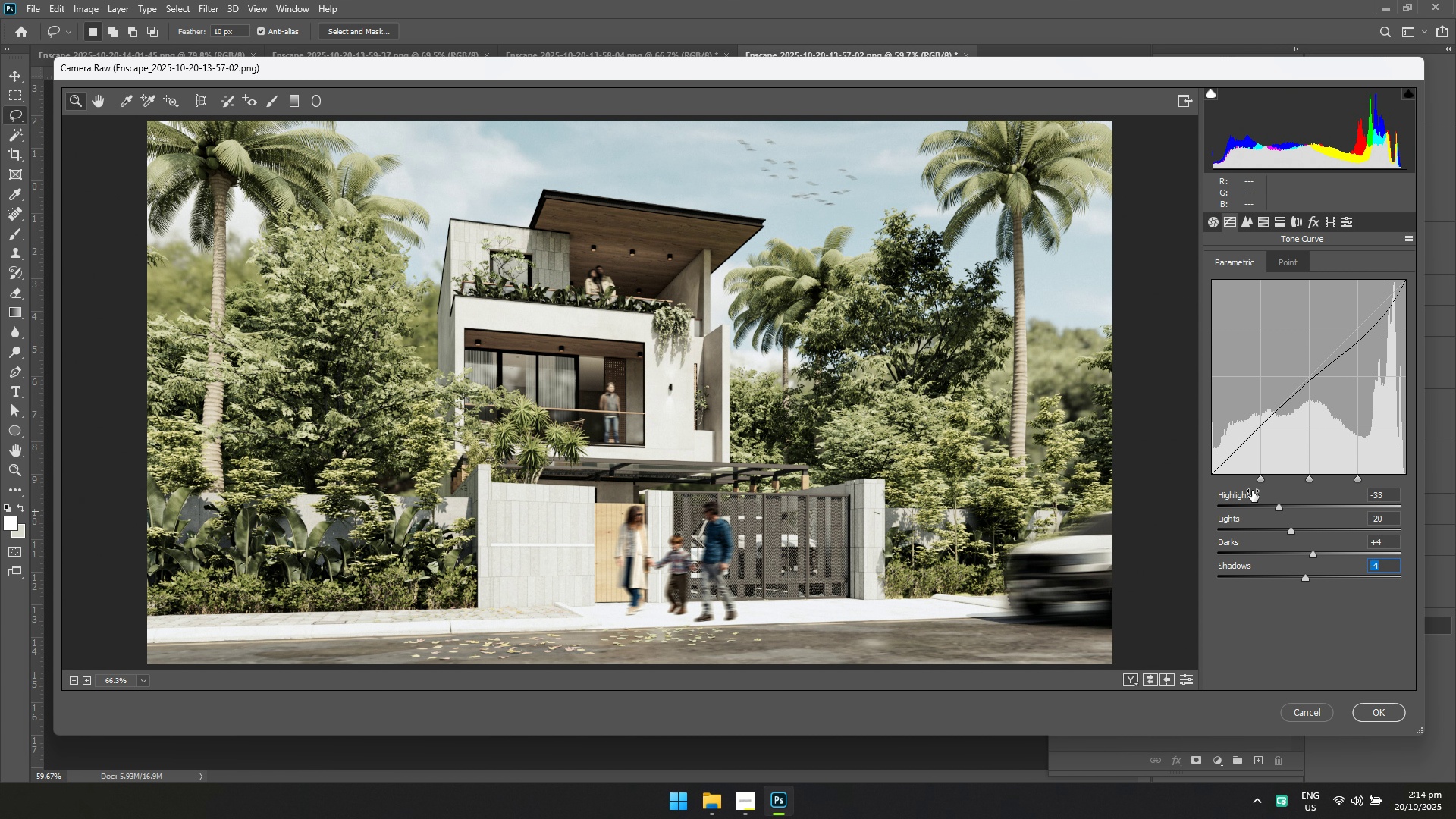 
left_click([1292, 507])
 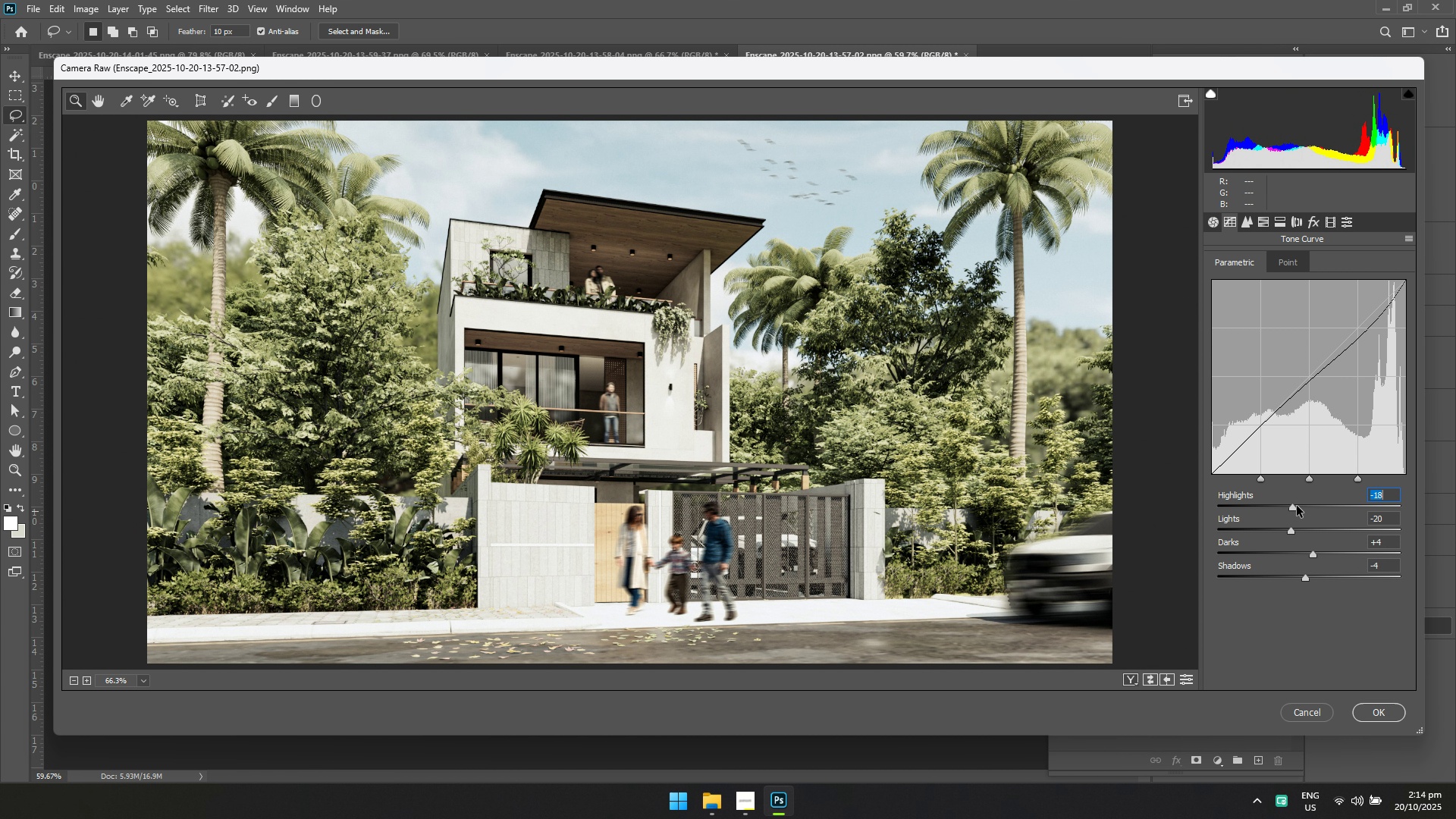 
left_click([1297, 506])
 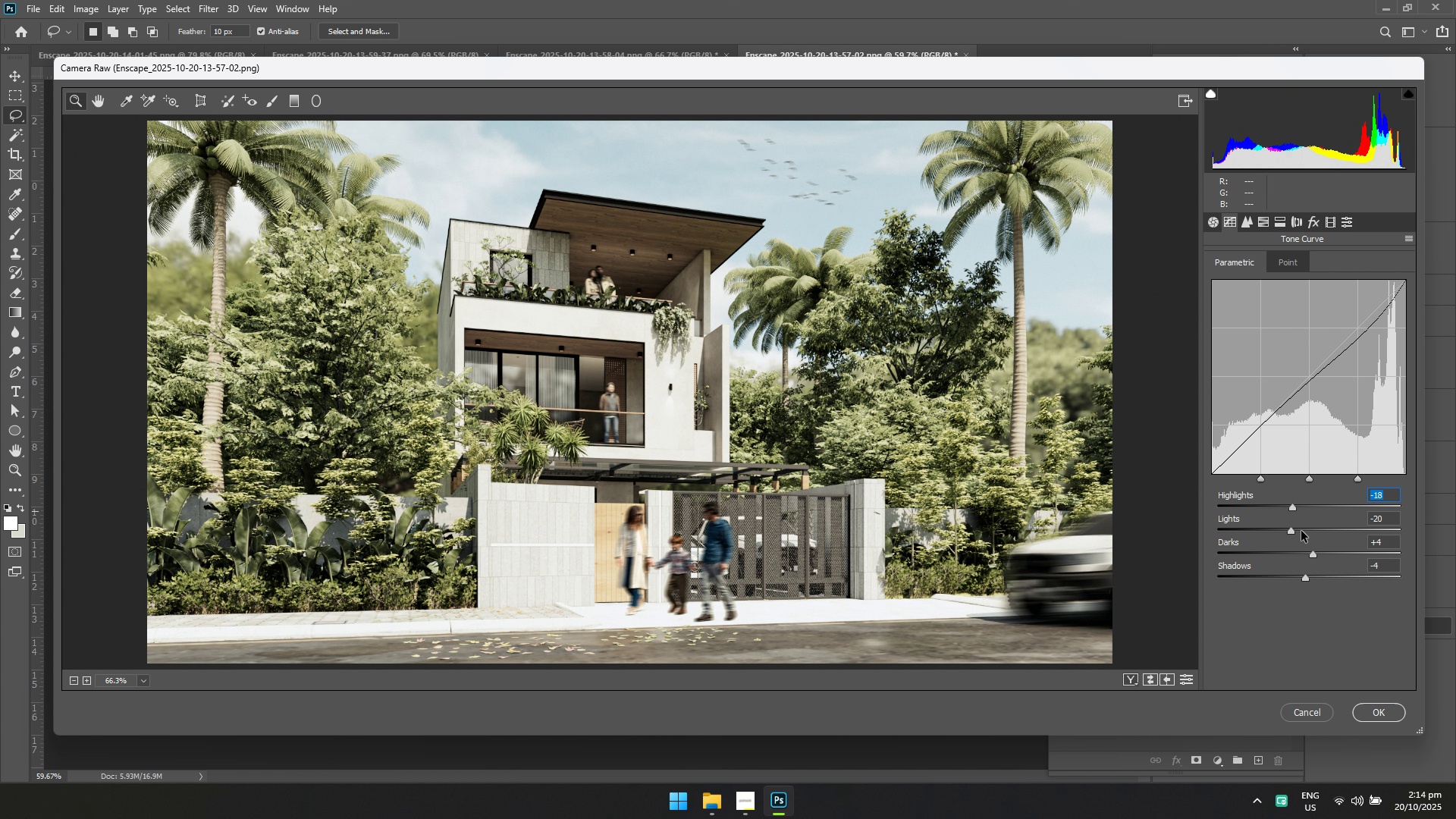 
left_click([1301, 531])
 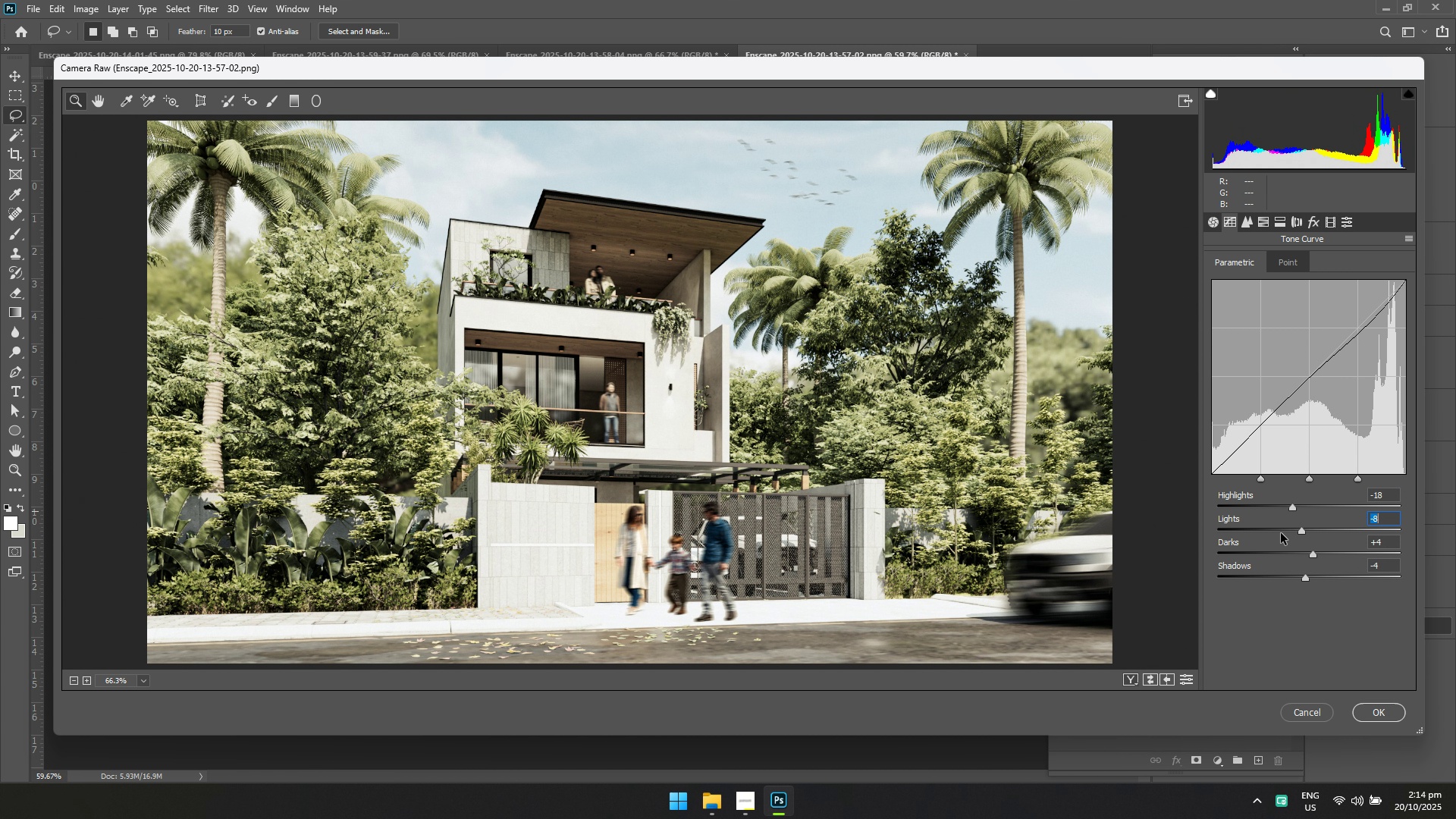 
double_click([1281, 533])
 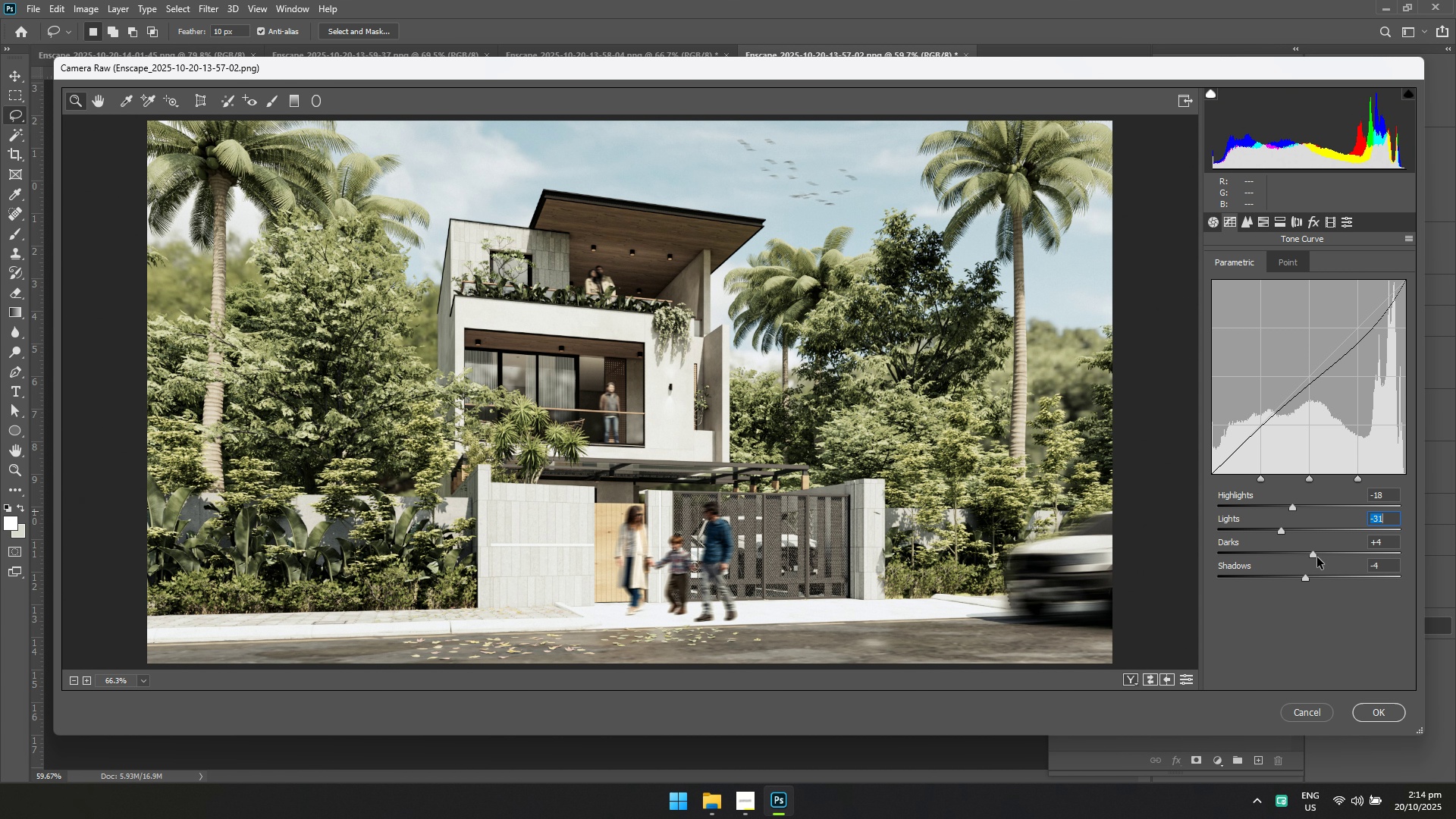 
left_click([1318, 554])
 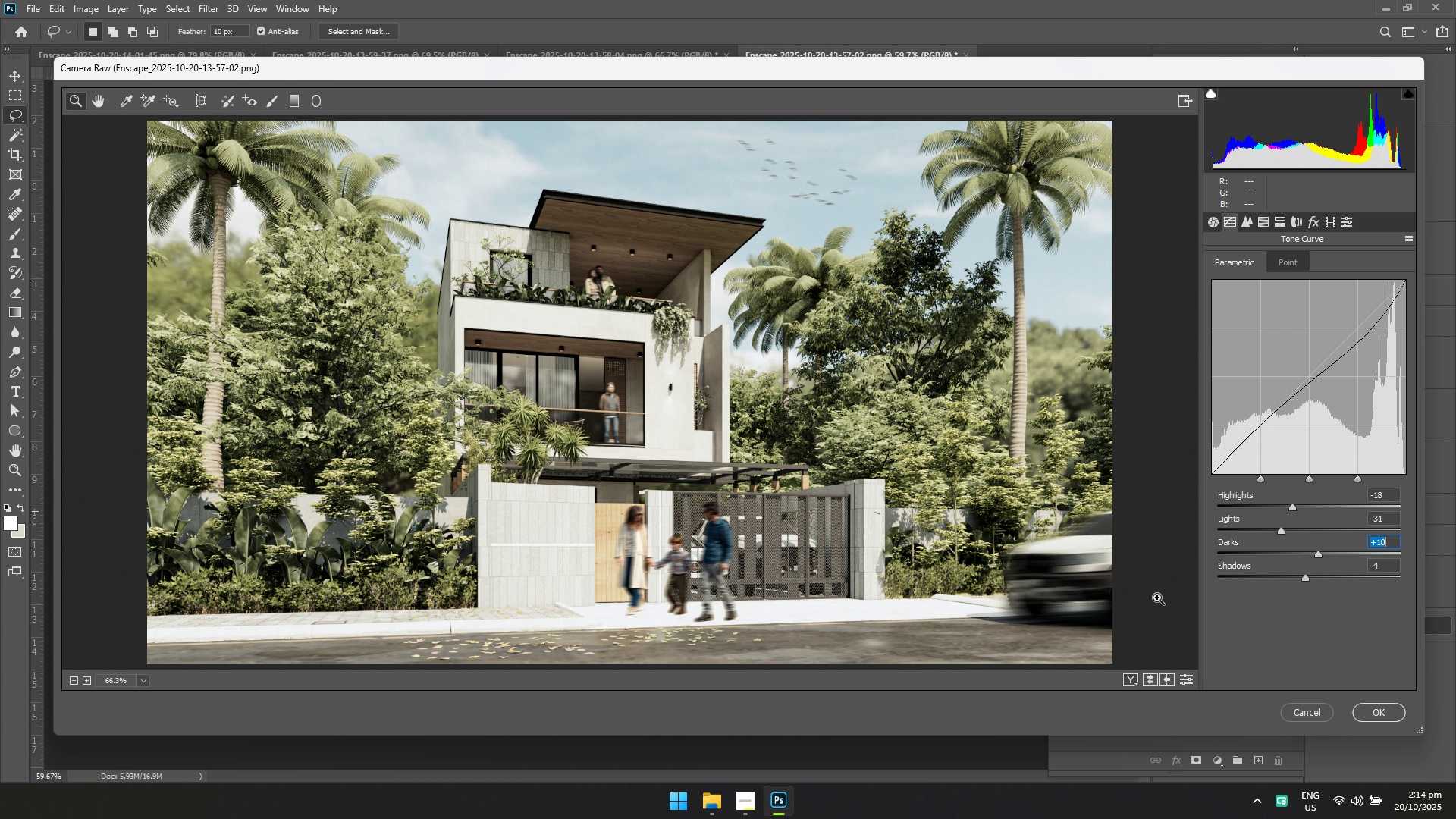 
wait(5.97)
 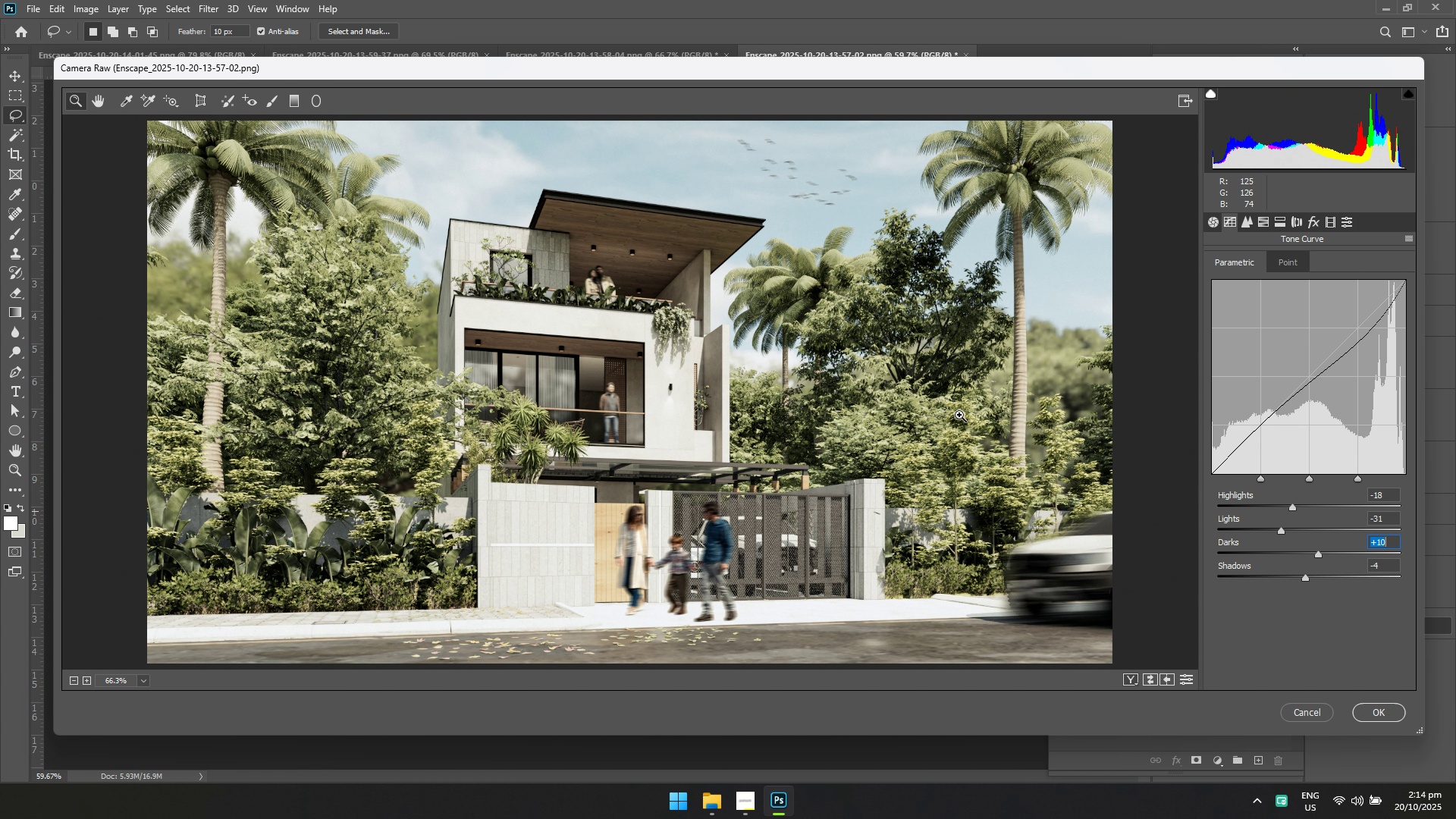 
left_click([1392, 712])
 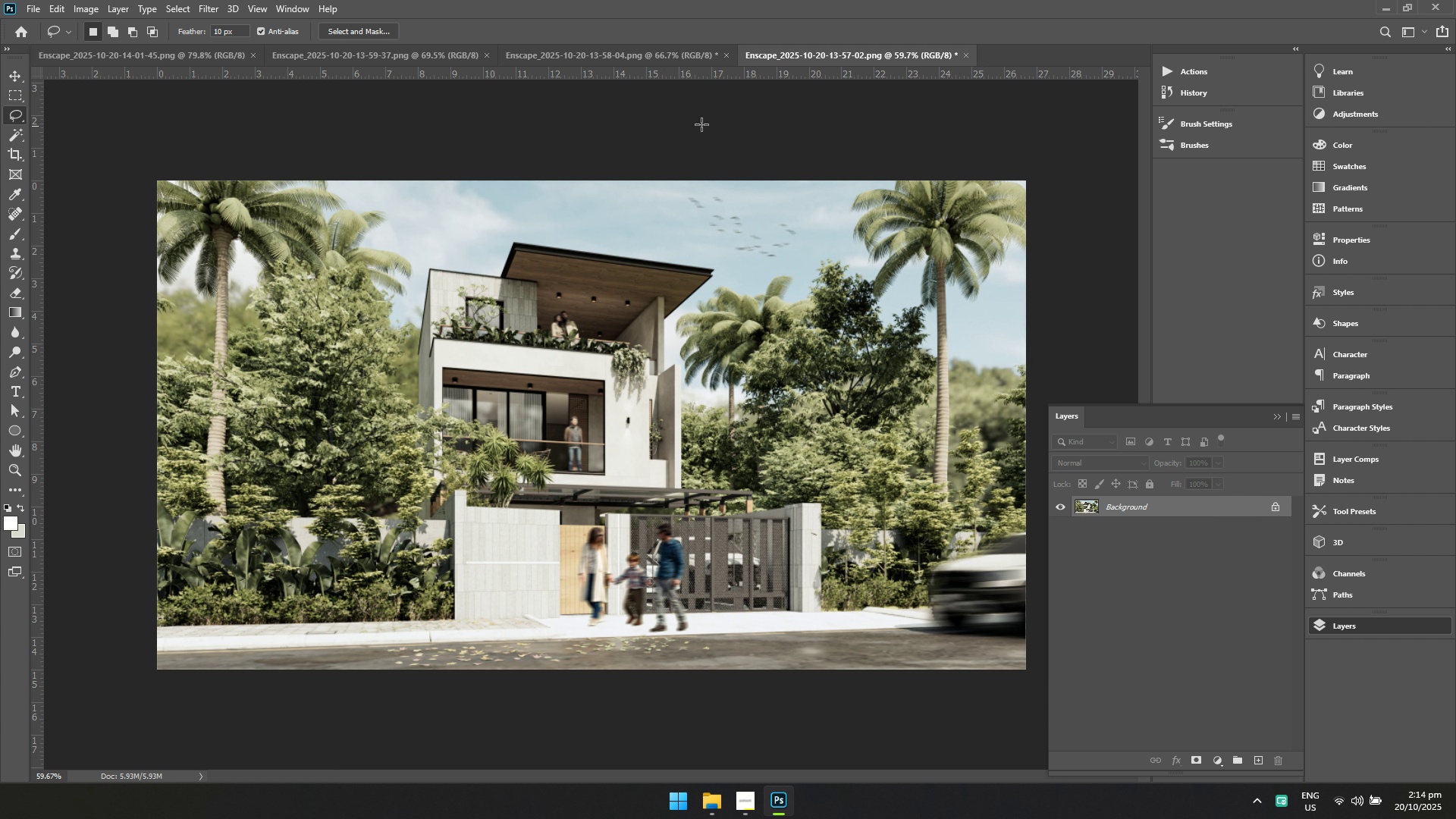 
left_click([681, 54])
 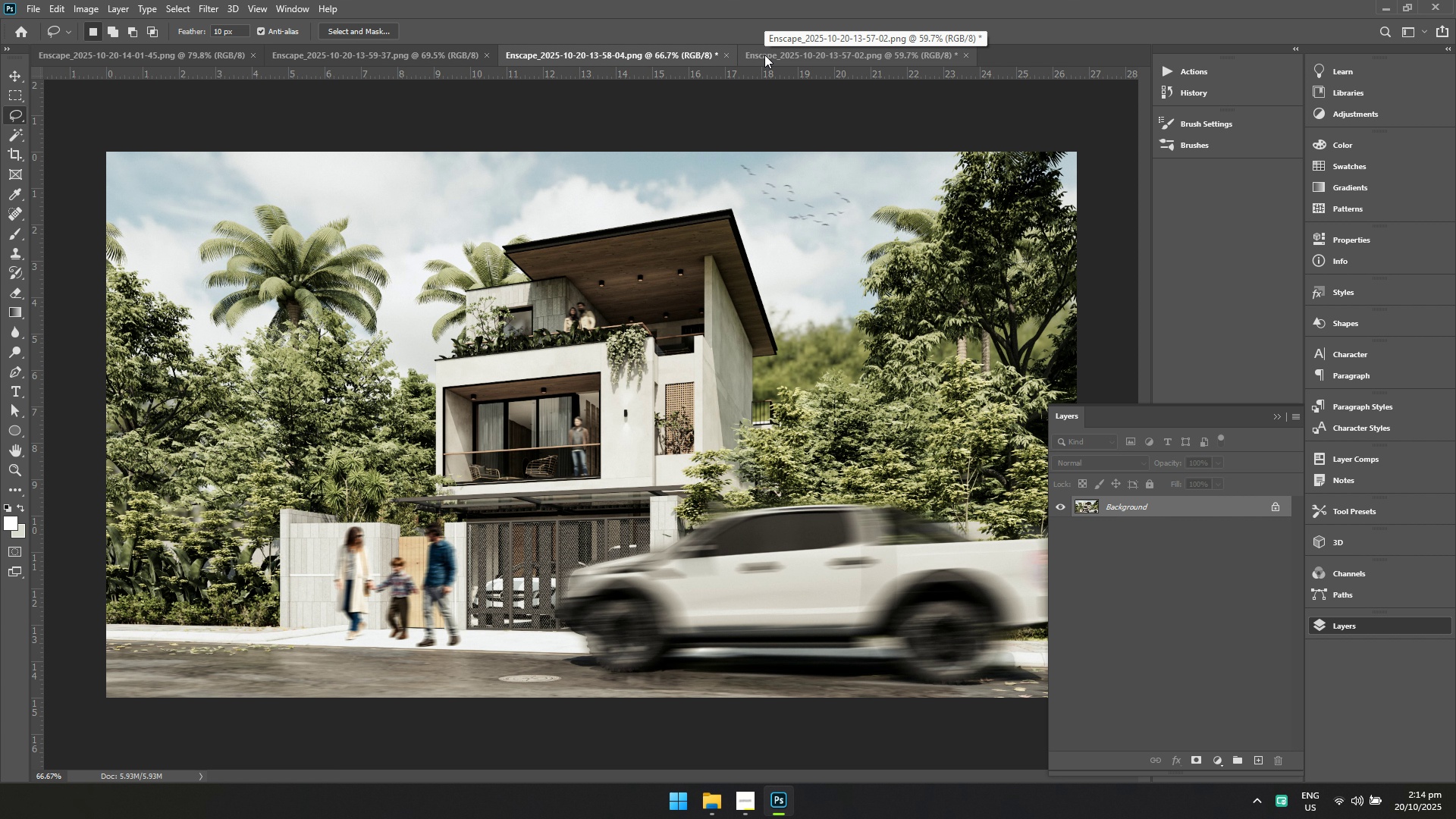 
left_click([764, 55])
 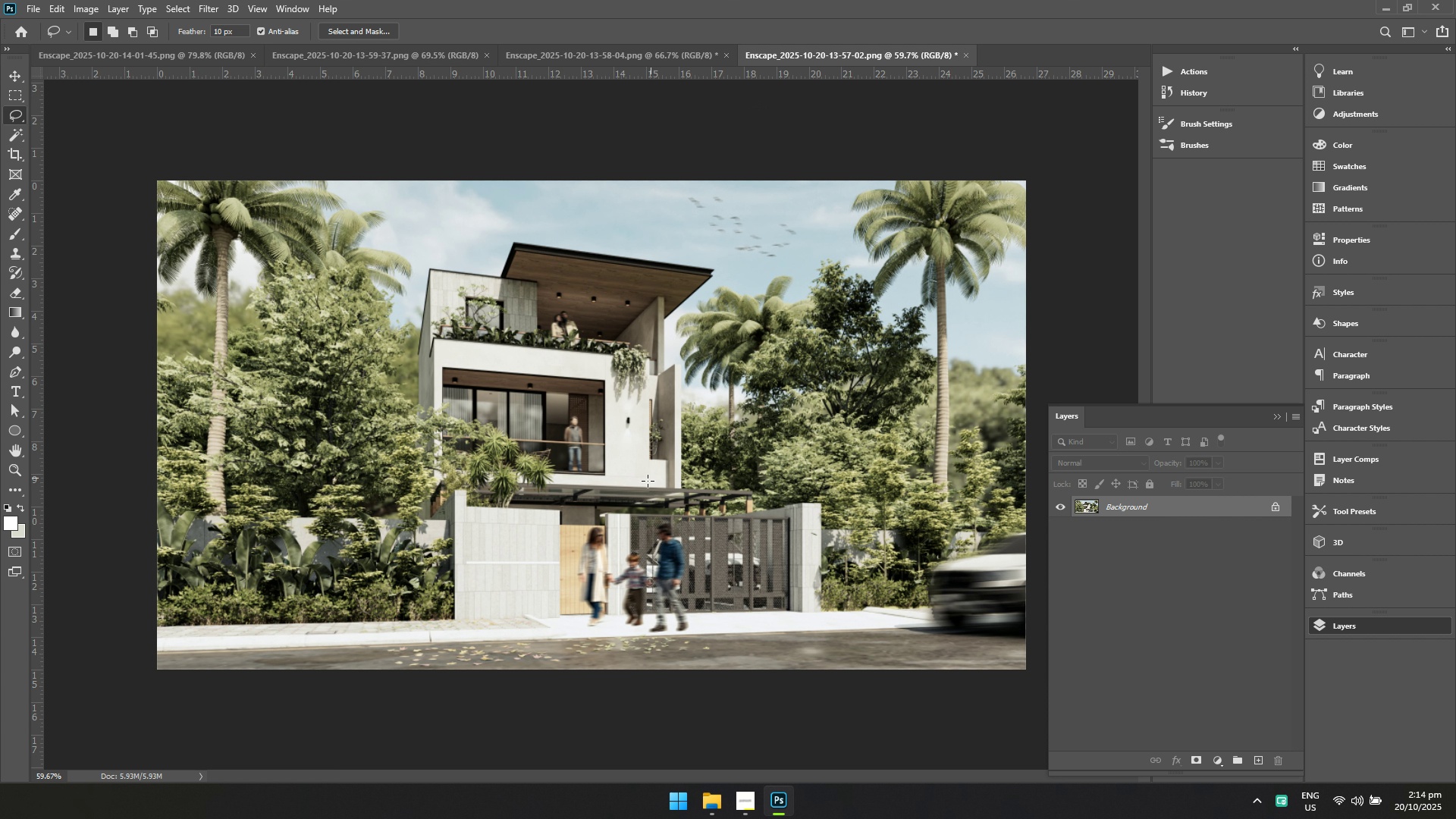 
key(Control+S)
 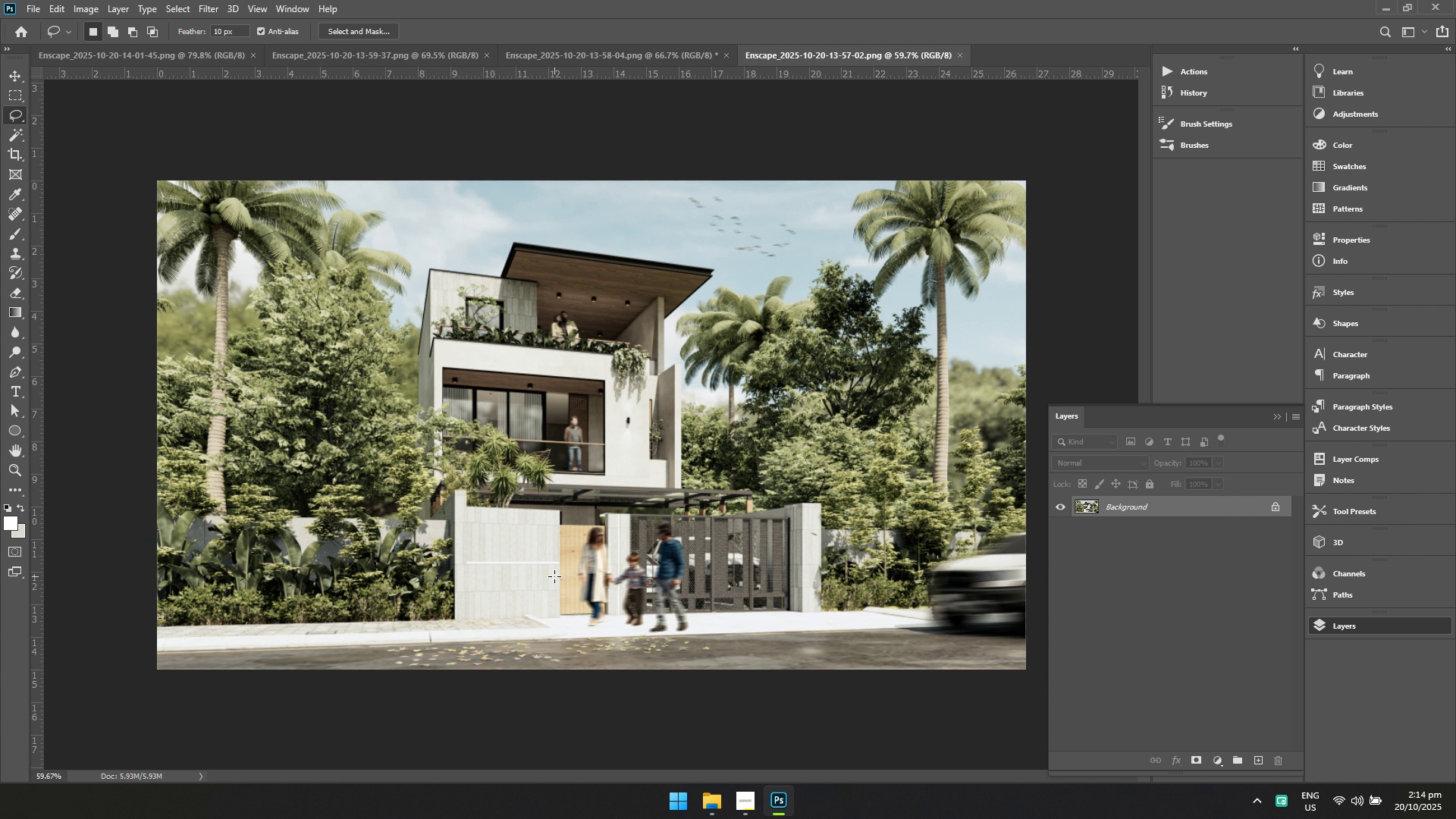 
hold_key(key=Space, duration=1.52)
 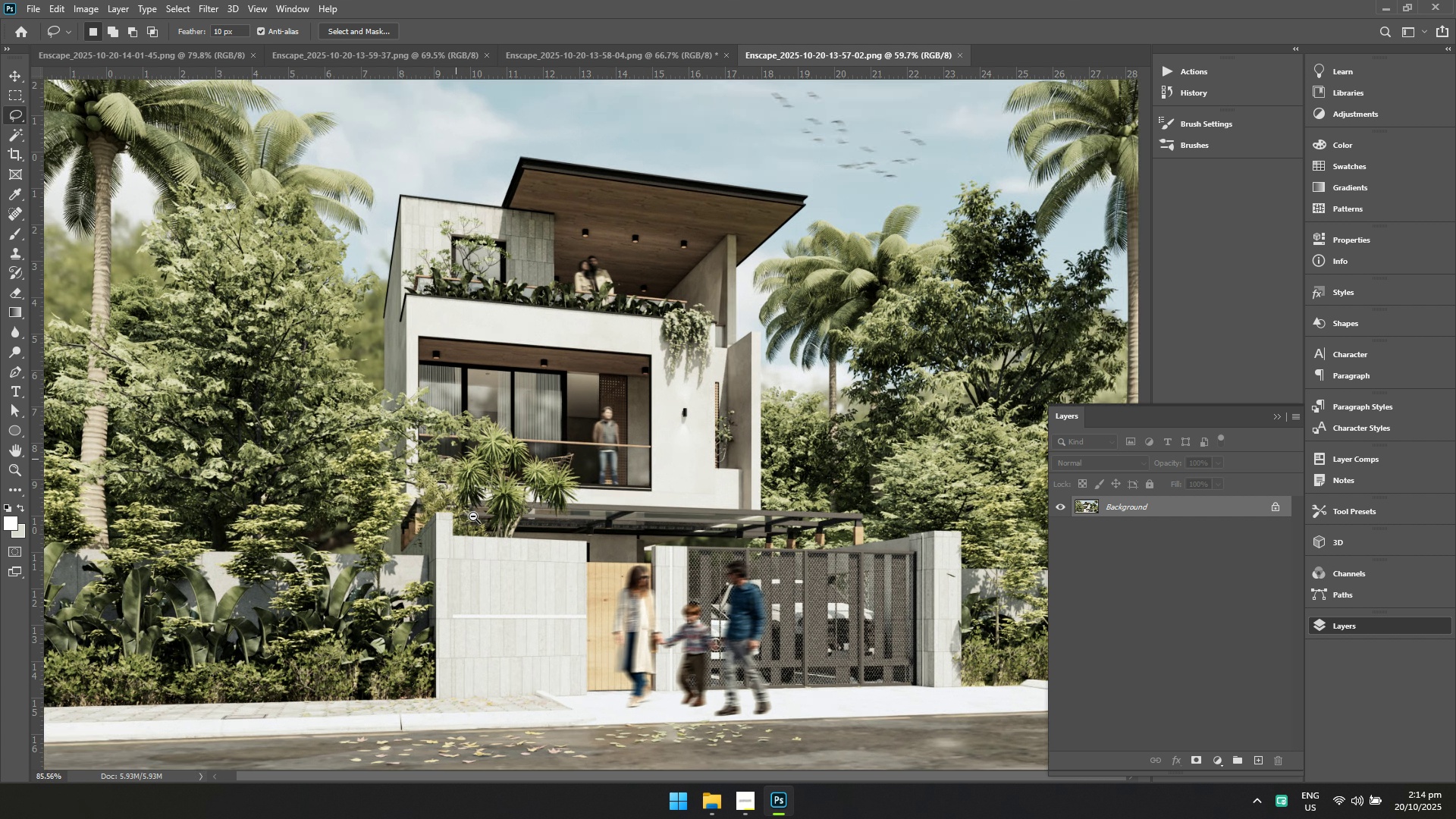 
key(Control+Space)
 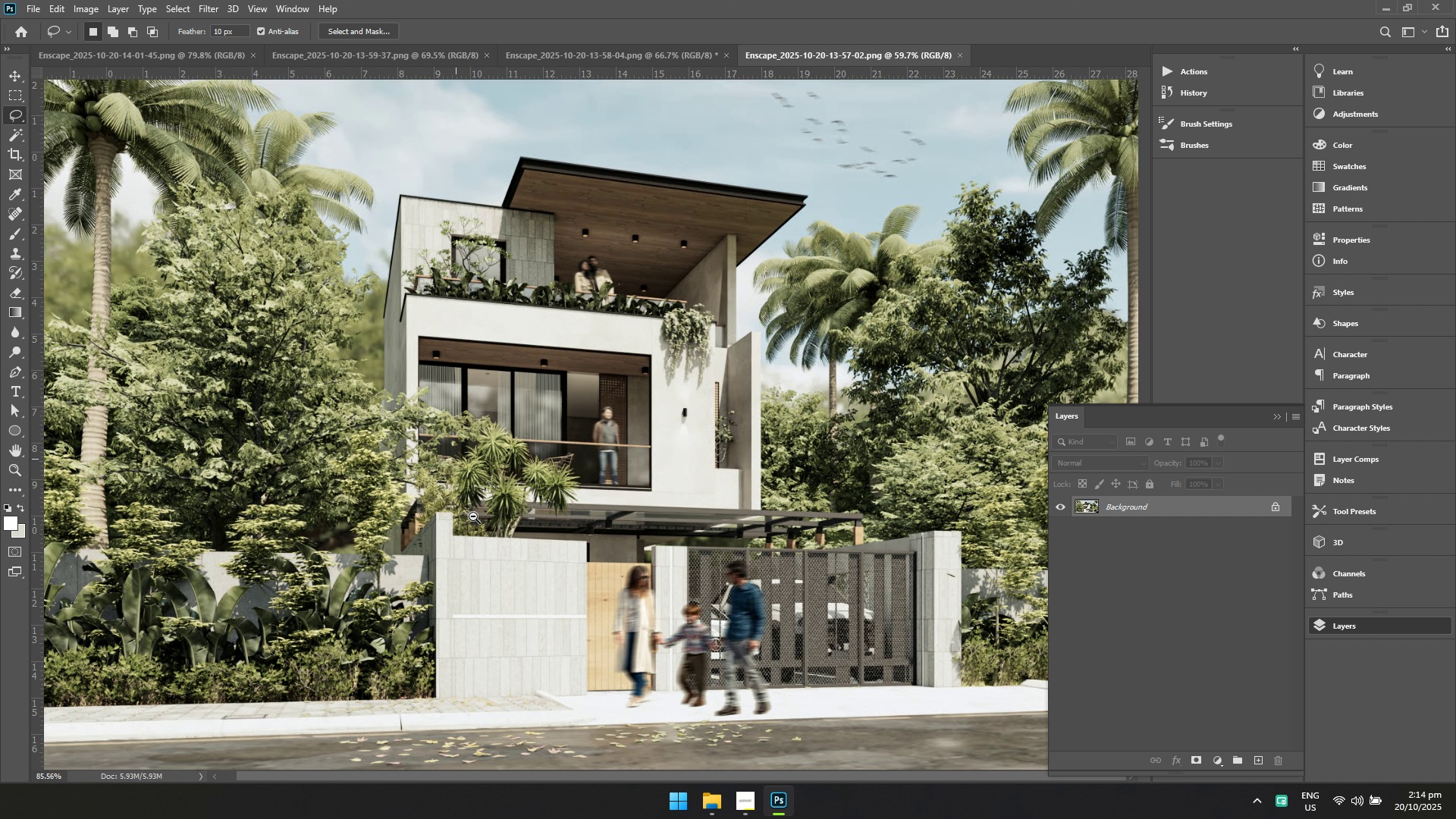 
key(Control+Space)
 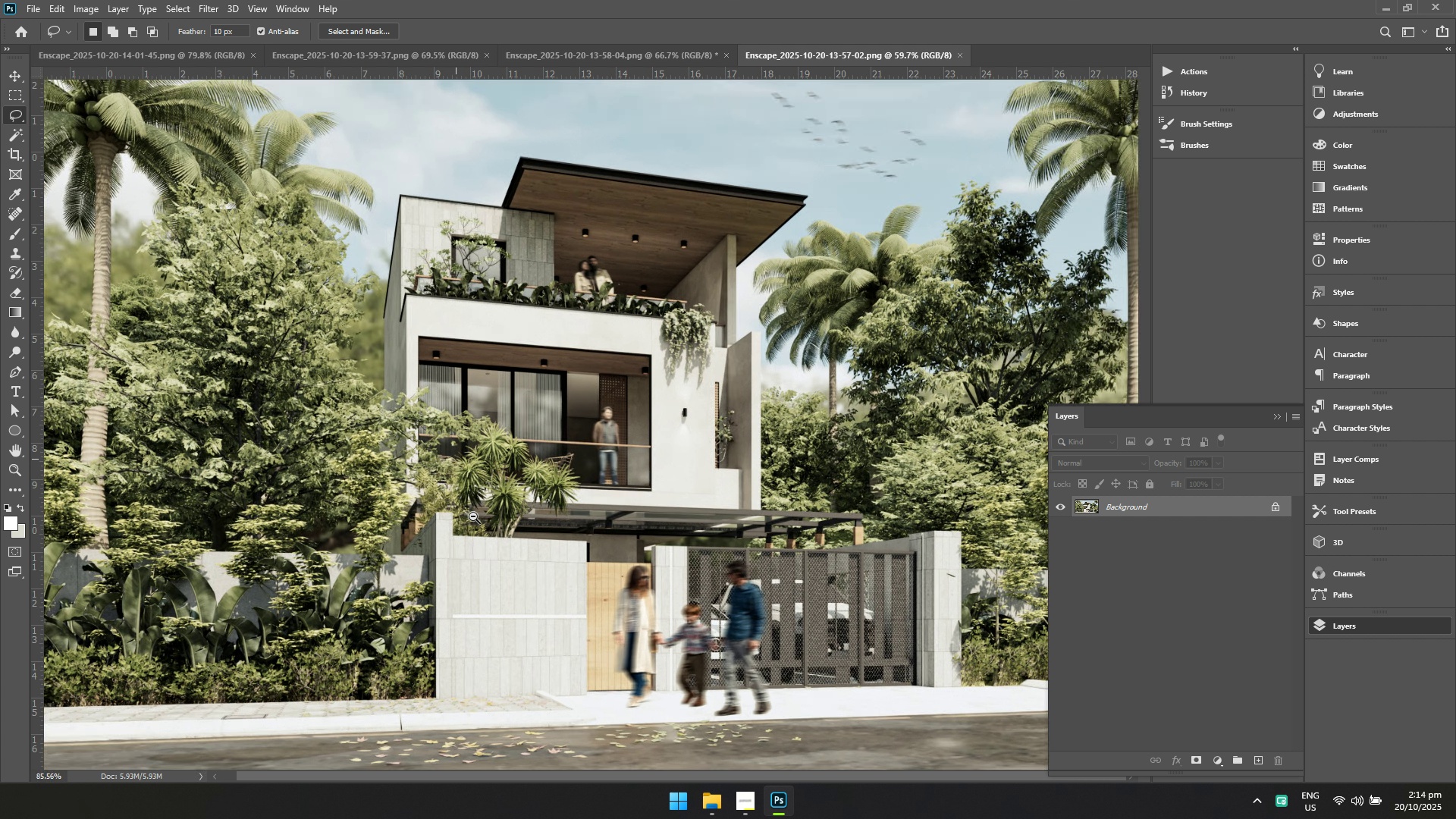 
key(Control+Space)
 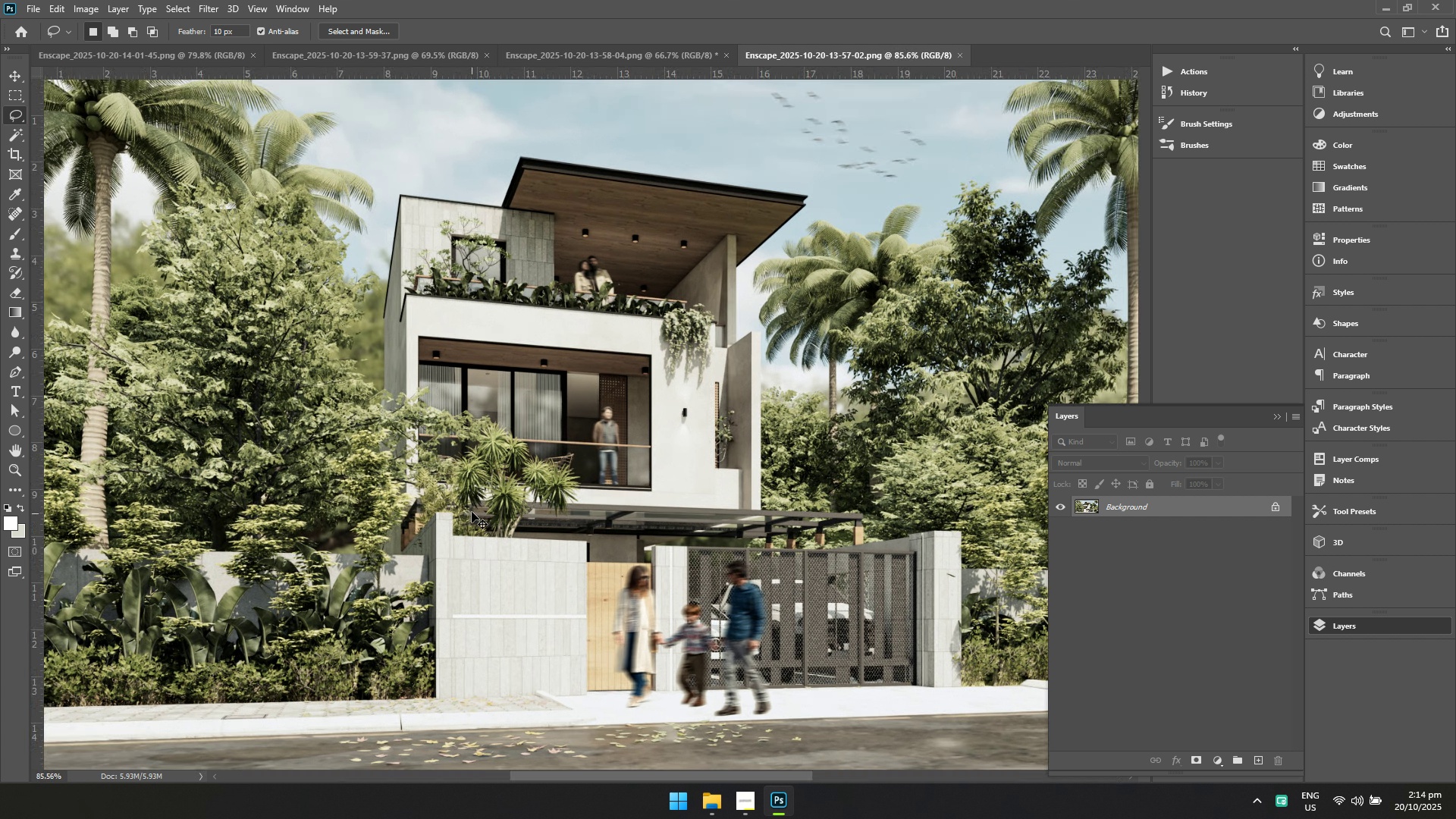 
key(Control+Space)
 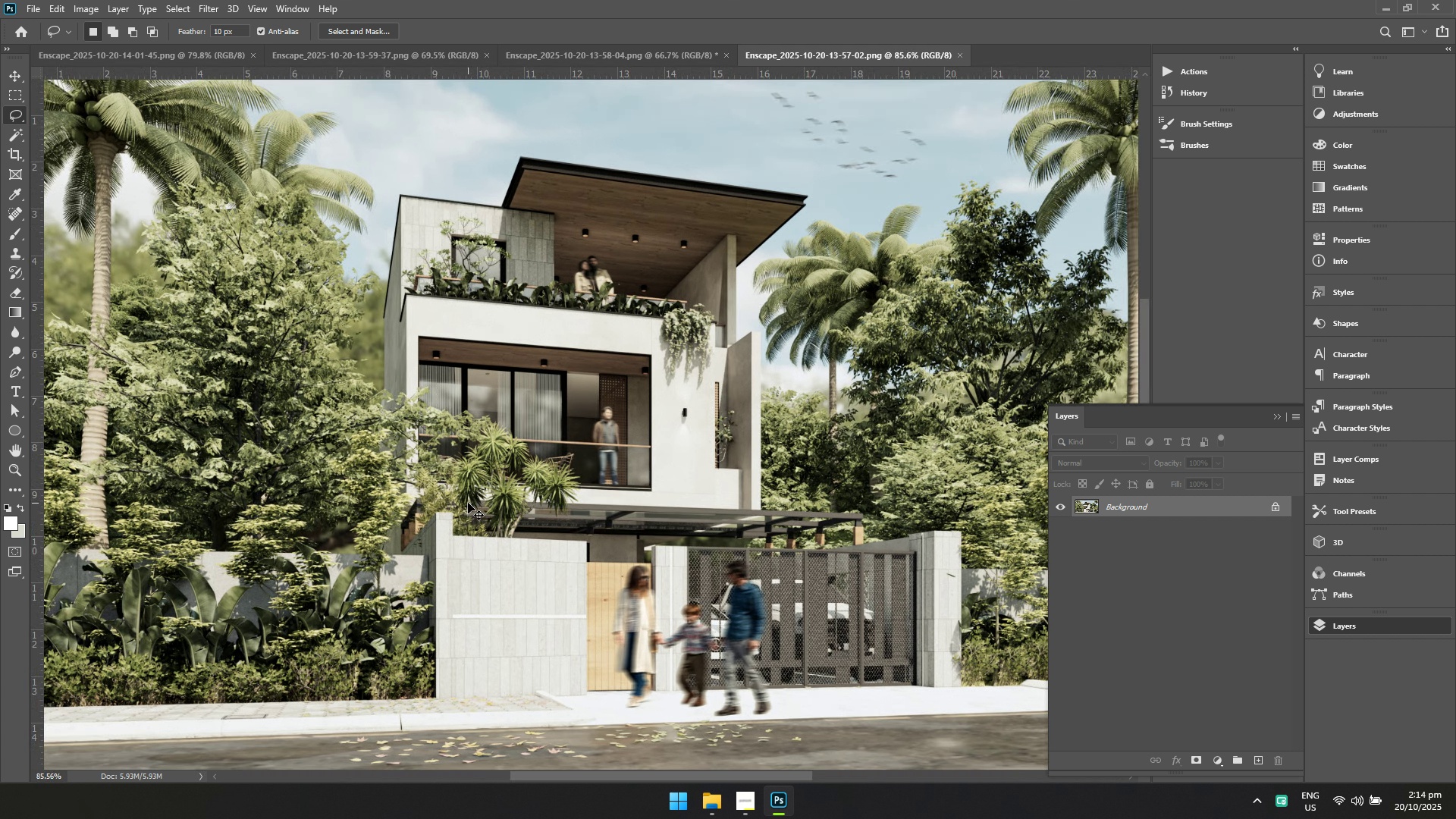 
key(Control+S)
 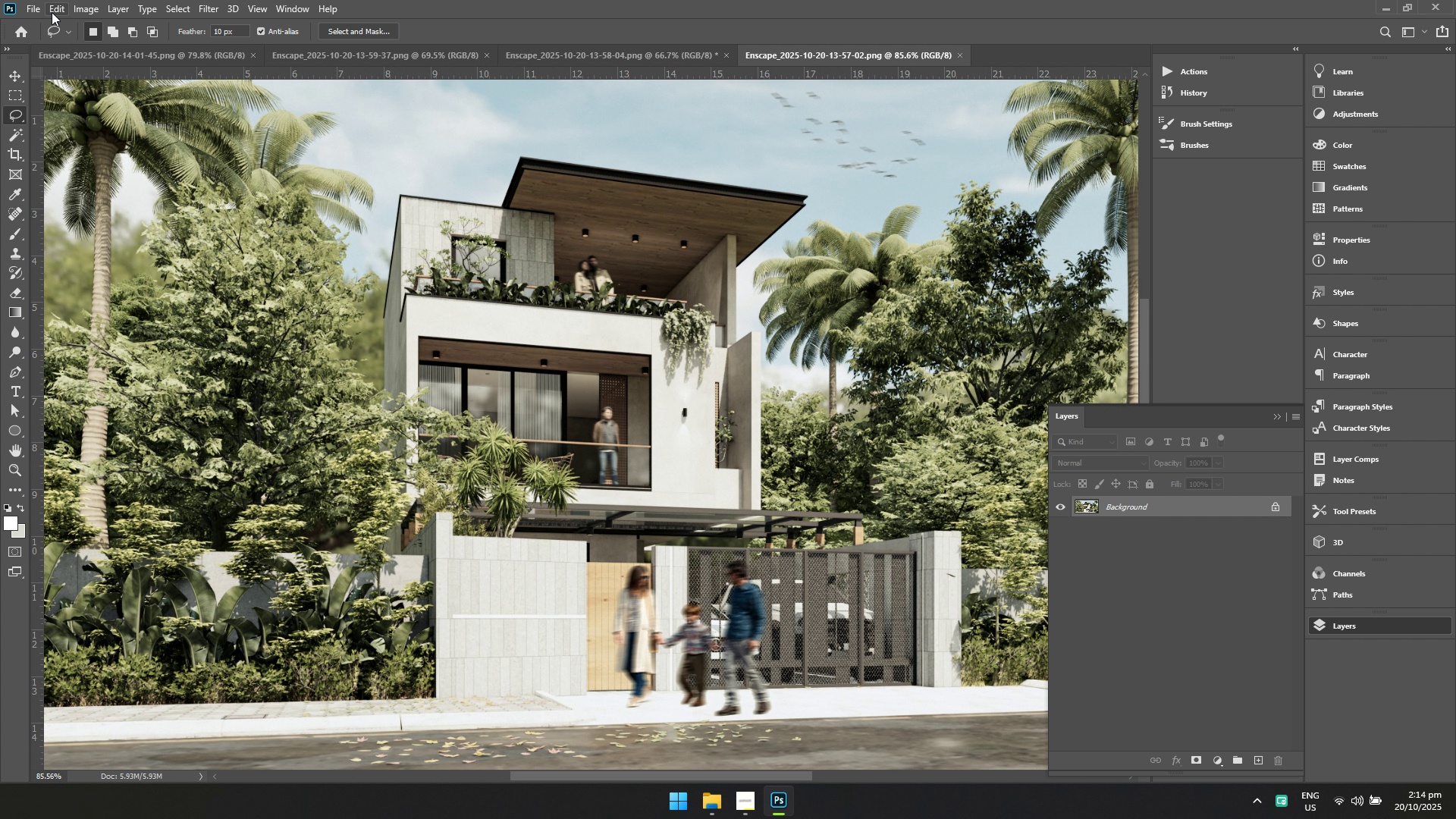 
left_click([22, 8])
 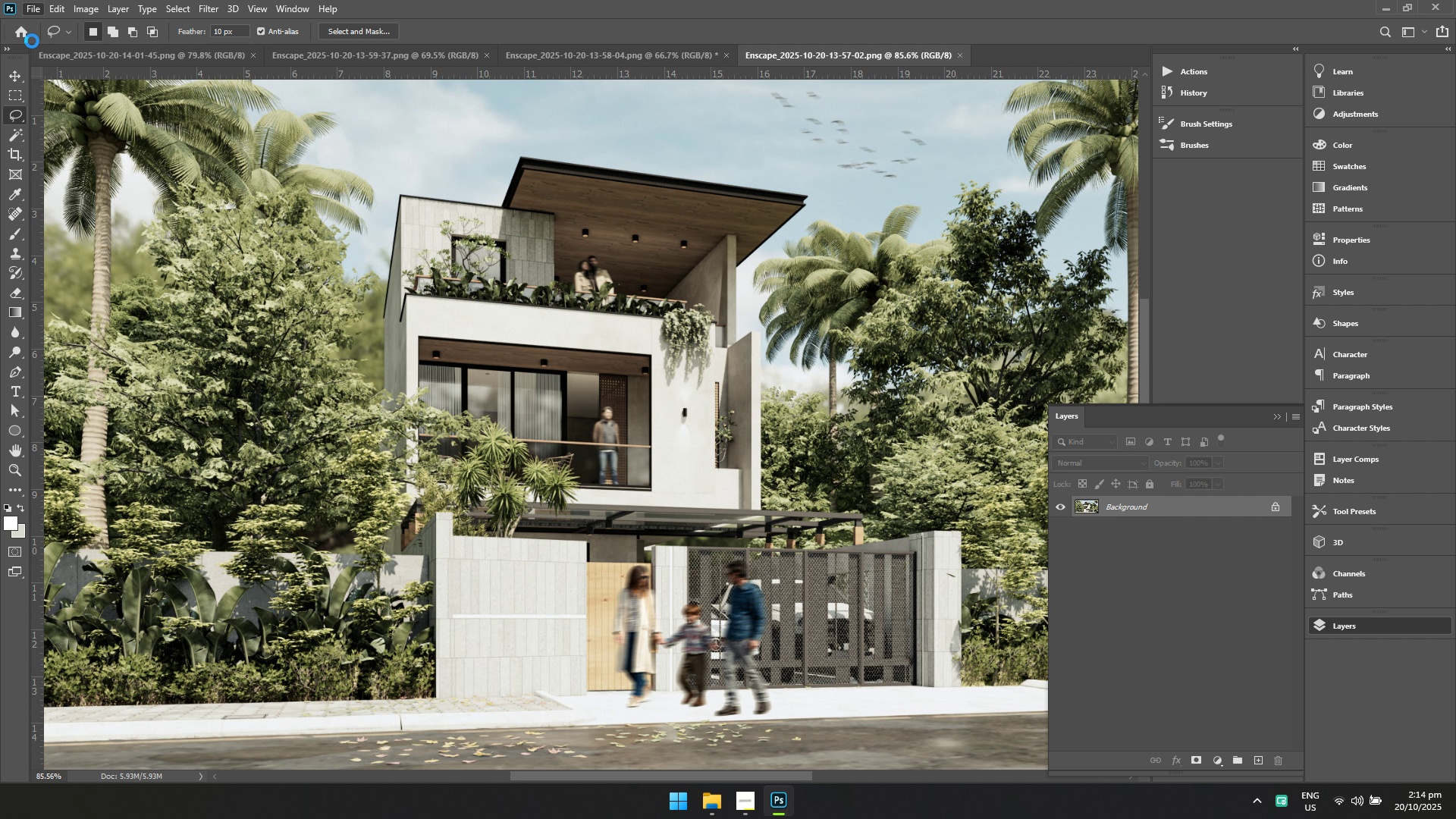 
double_click([32, 41])
 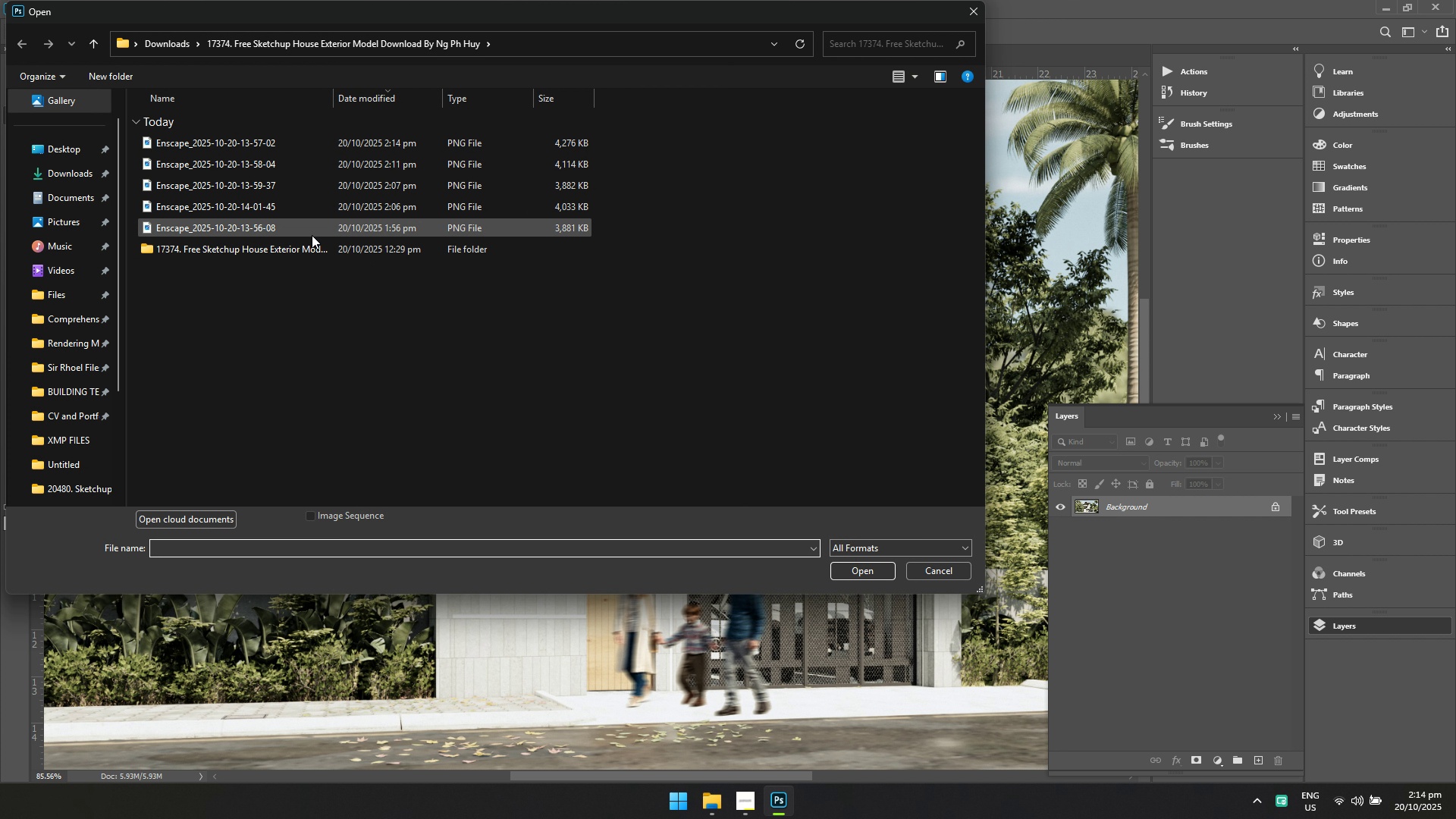 
left_click([310, 230])
 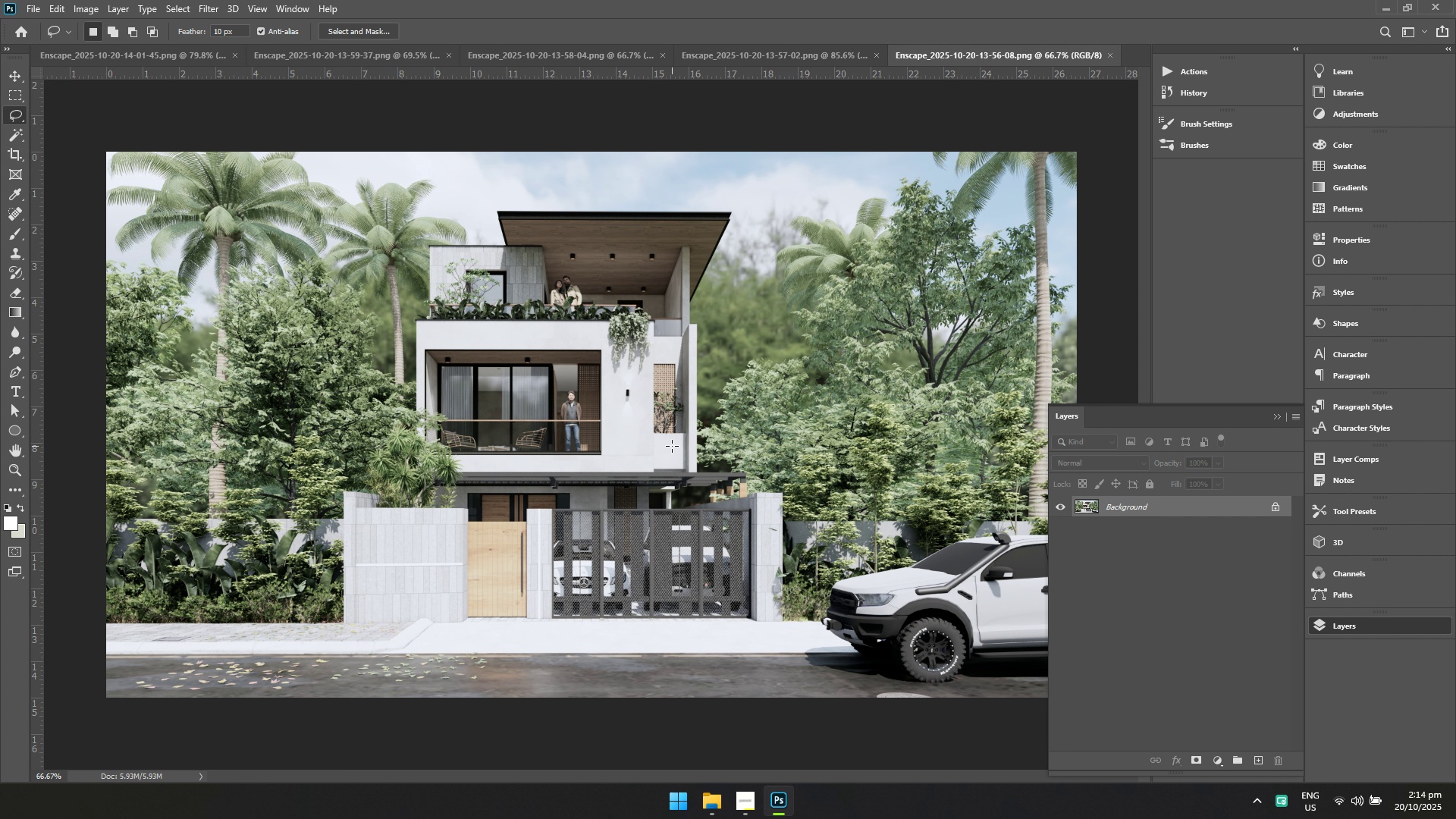 
hold_key(key=ControlLeft, duration=0.98)
 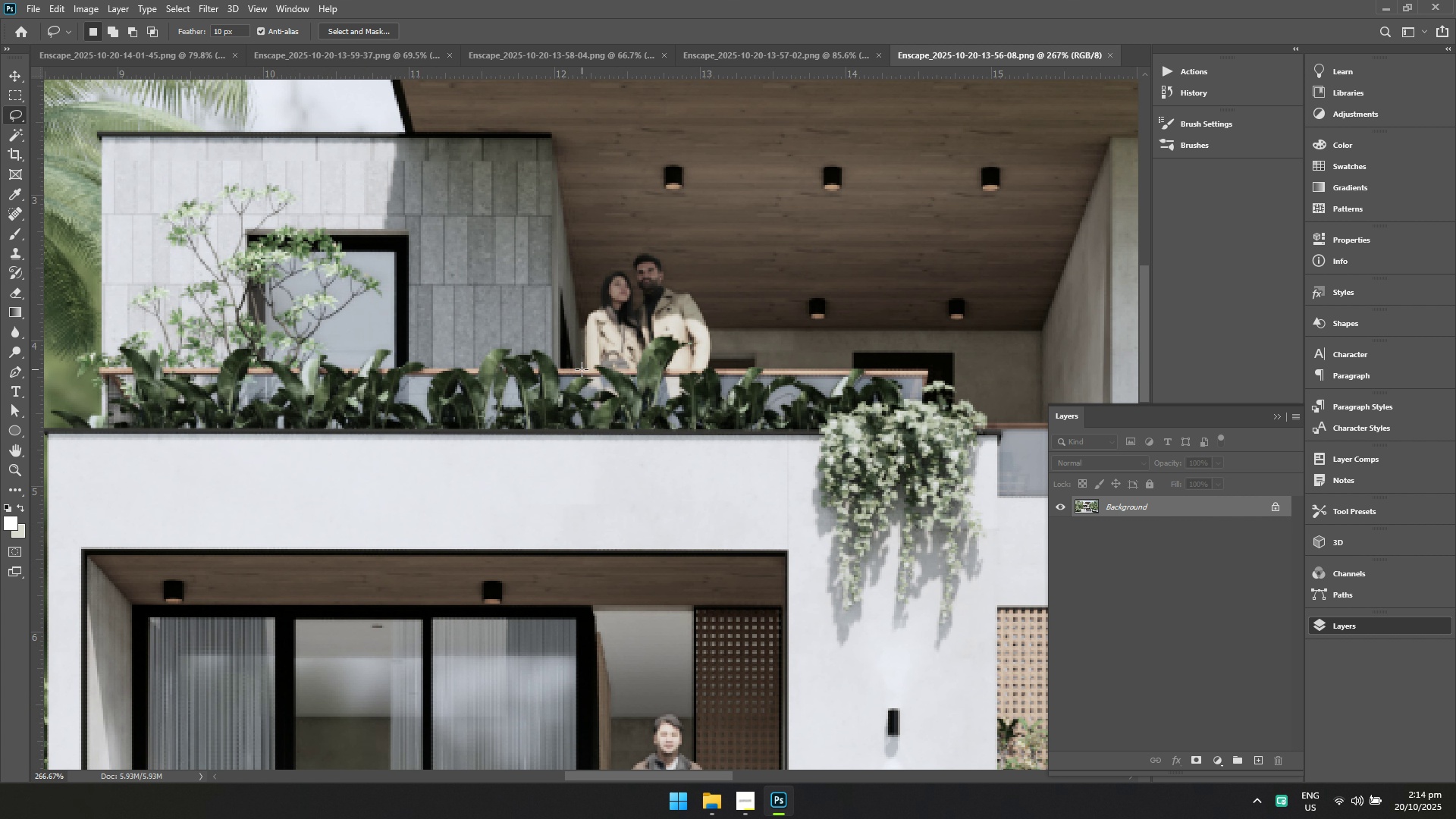 
hold_key(key=Space, duration=0.8)
 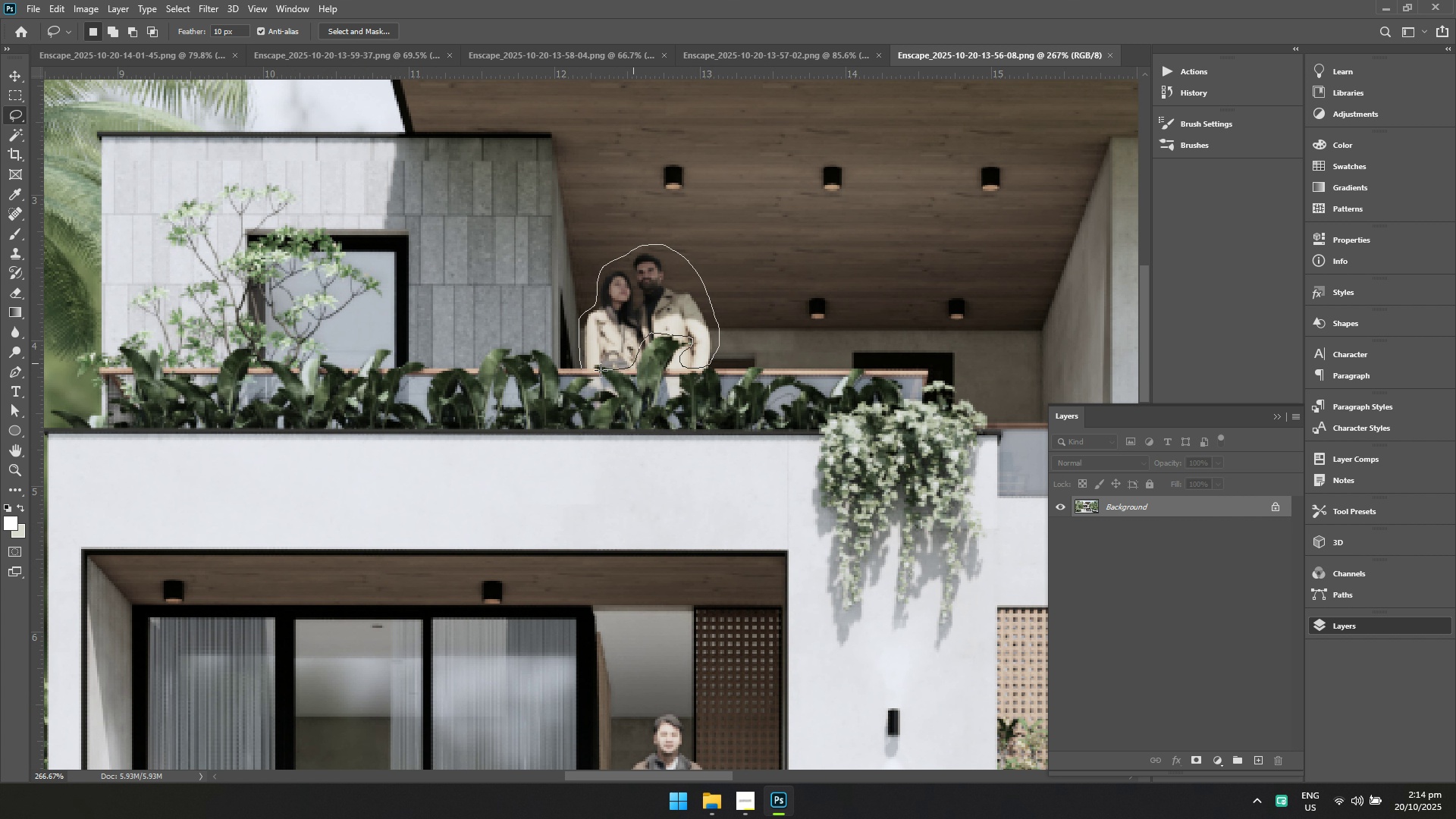 
wait(5.26)
 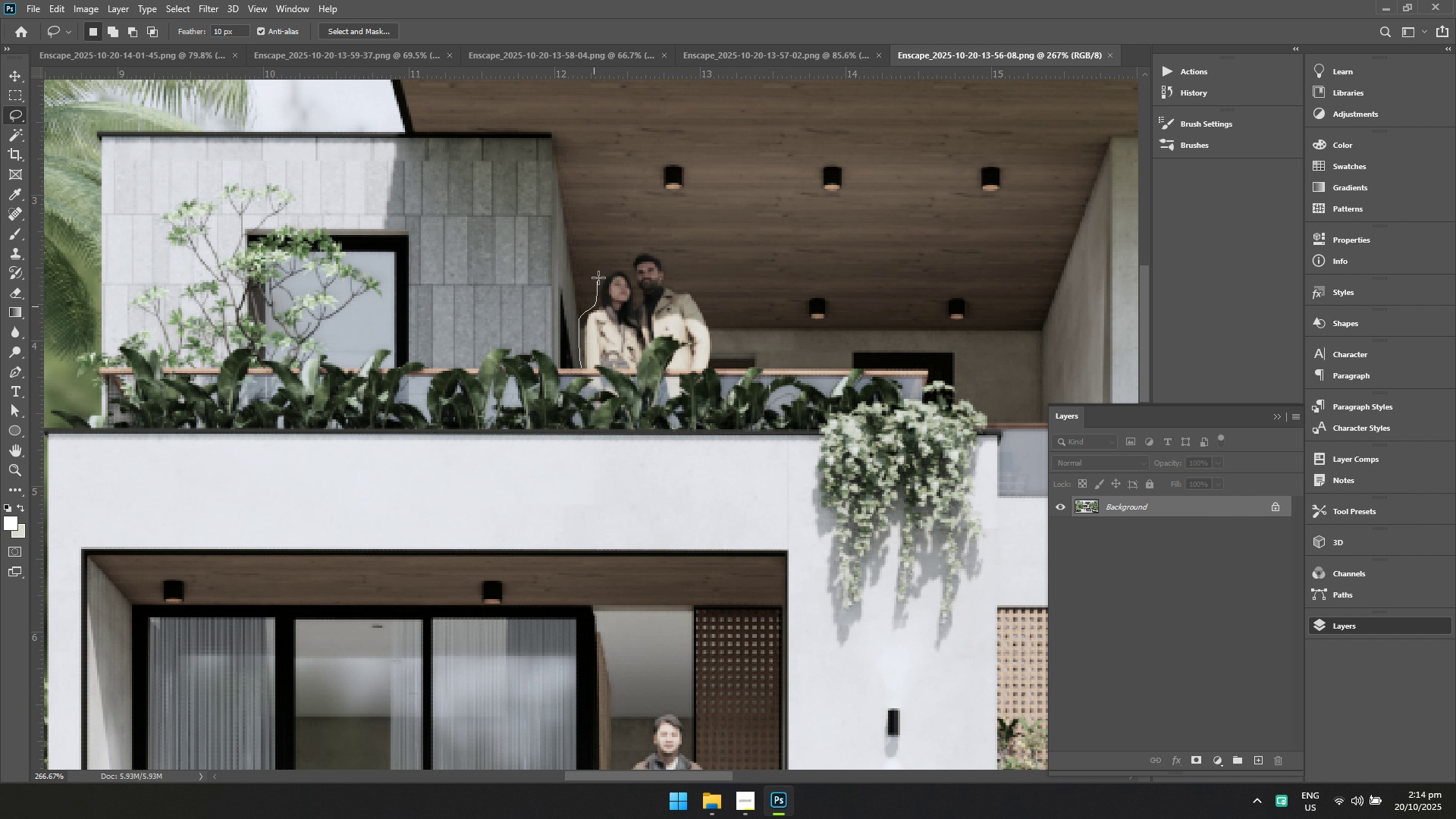 
left_click([210, 8])
 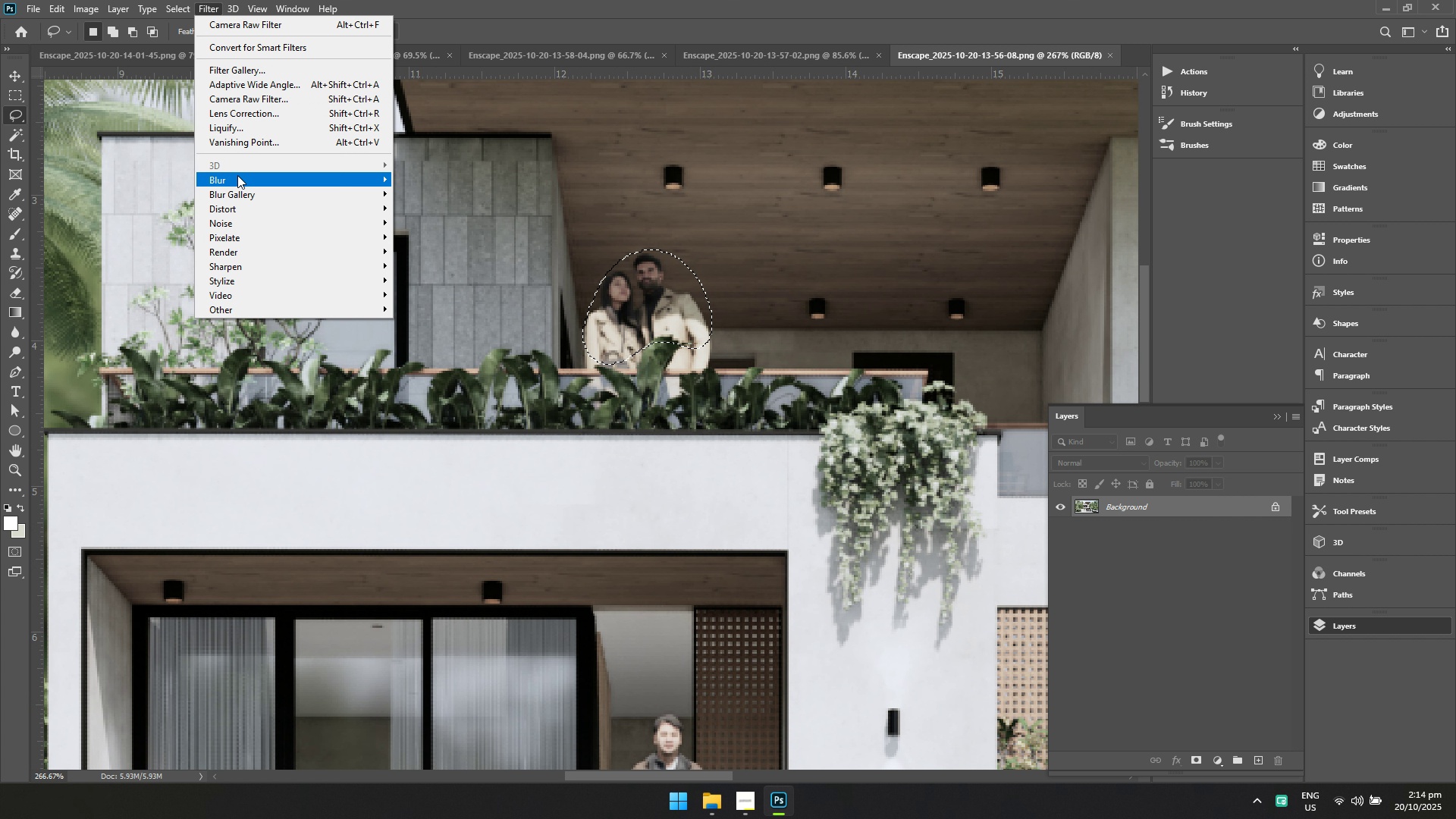 
left_click([237, 175])
 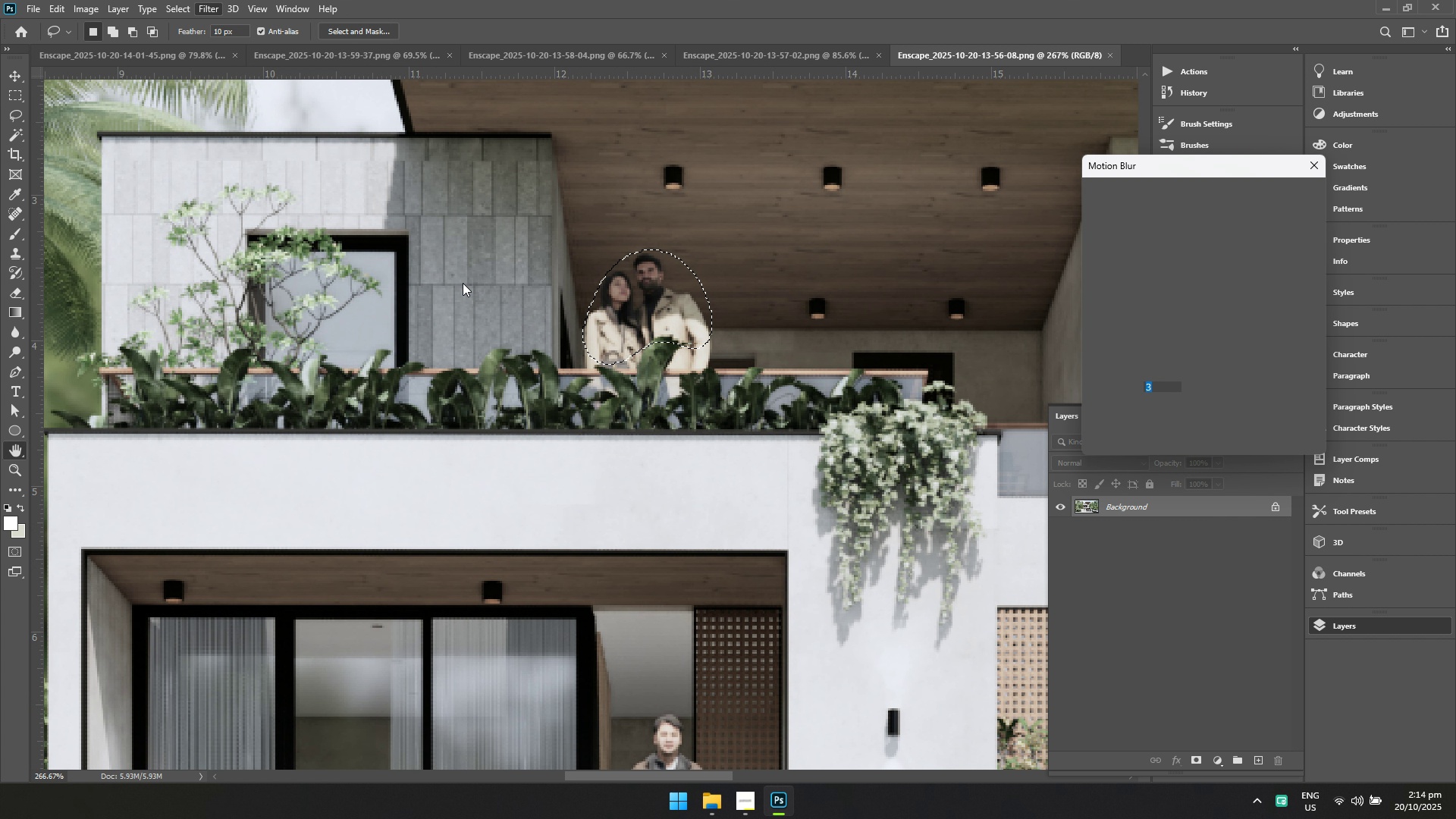 
left_click([415, 266])
 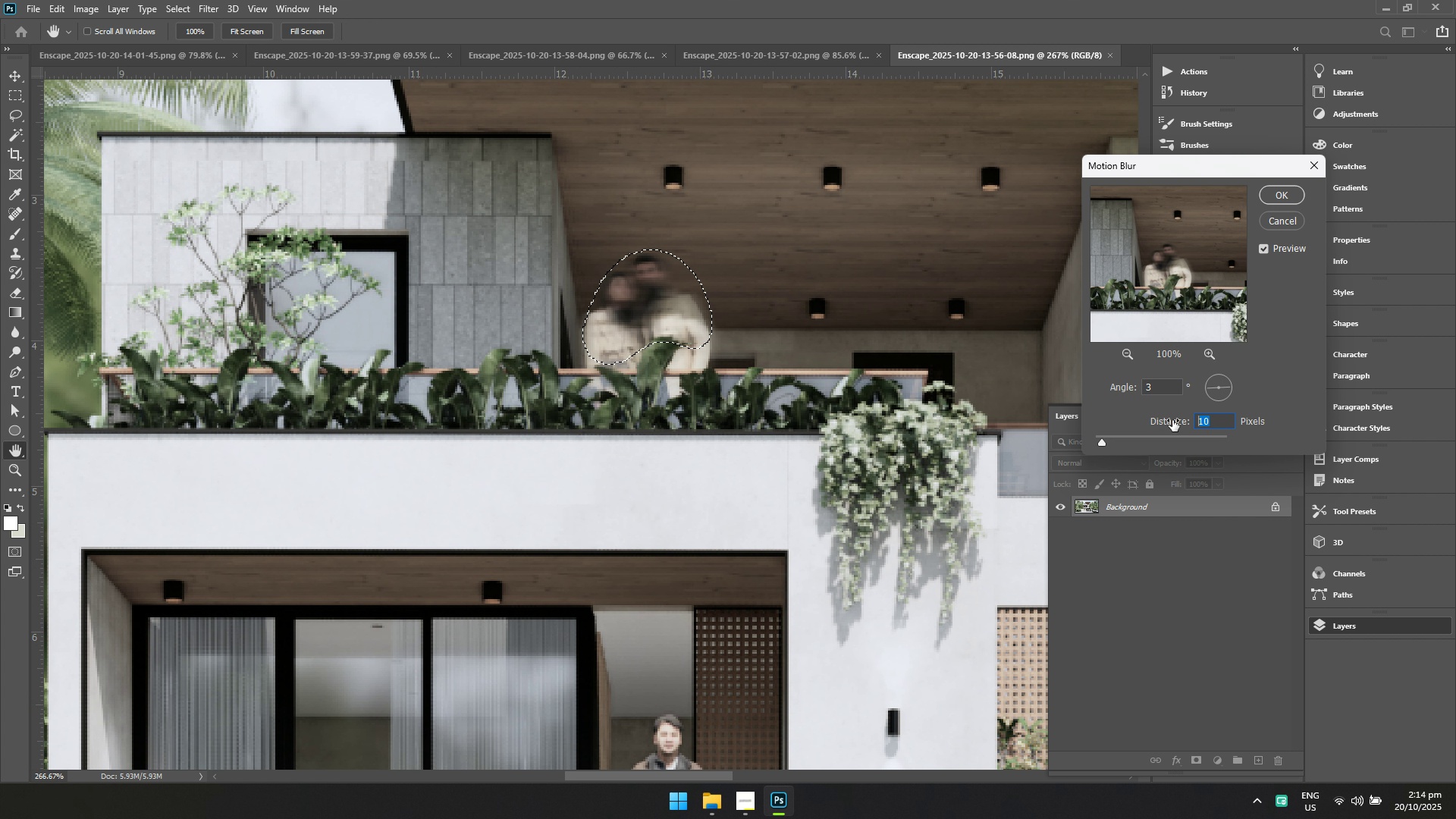 
key(5)
 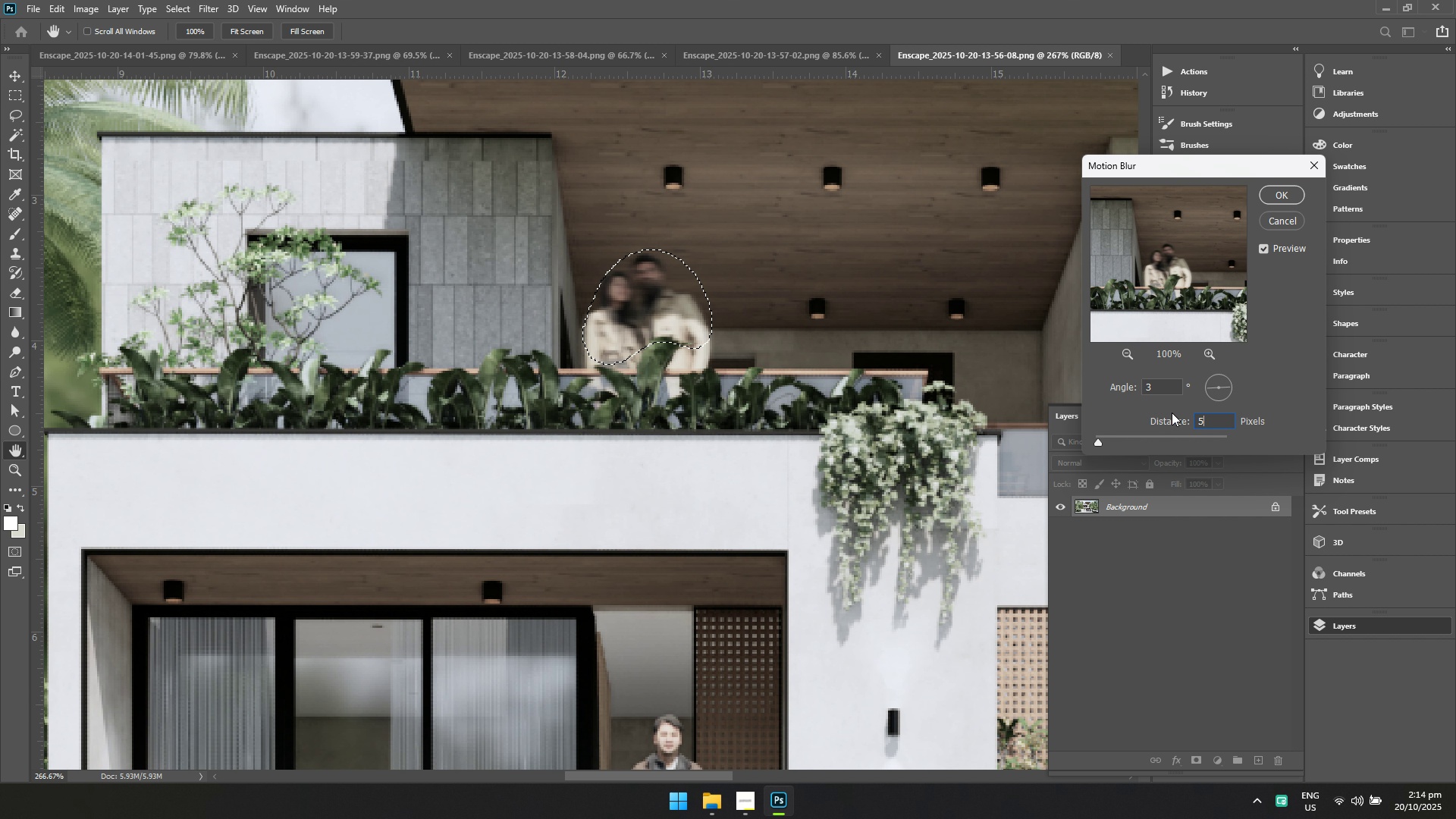 
key(Enter)
 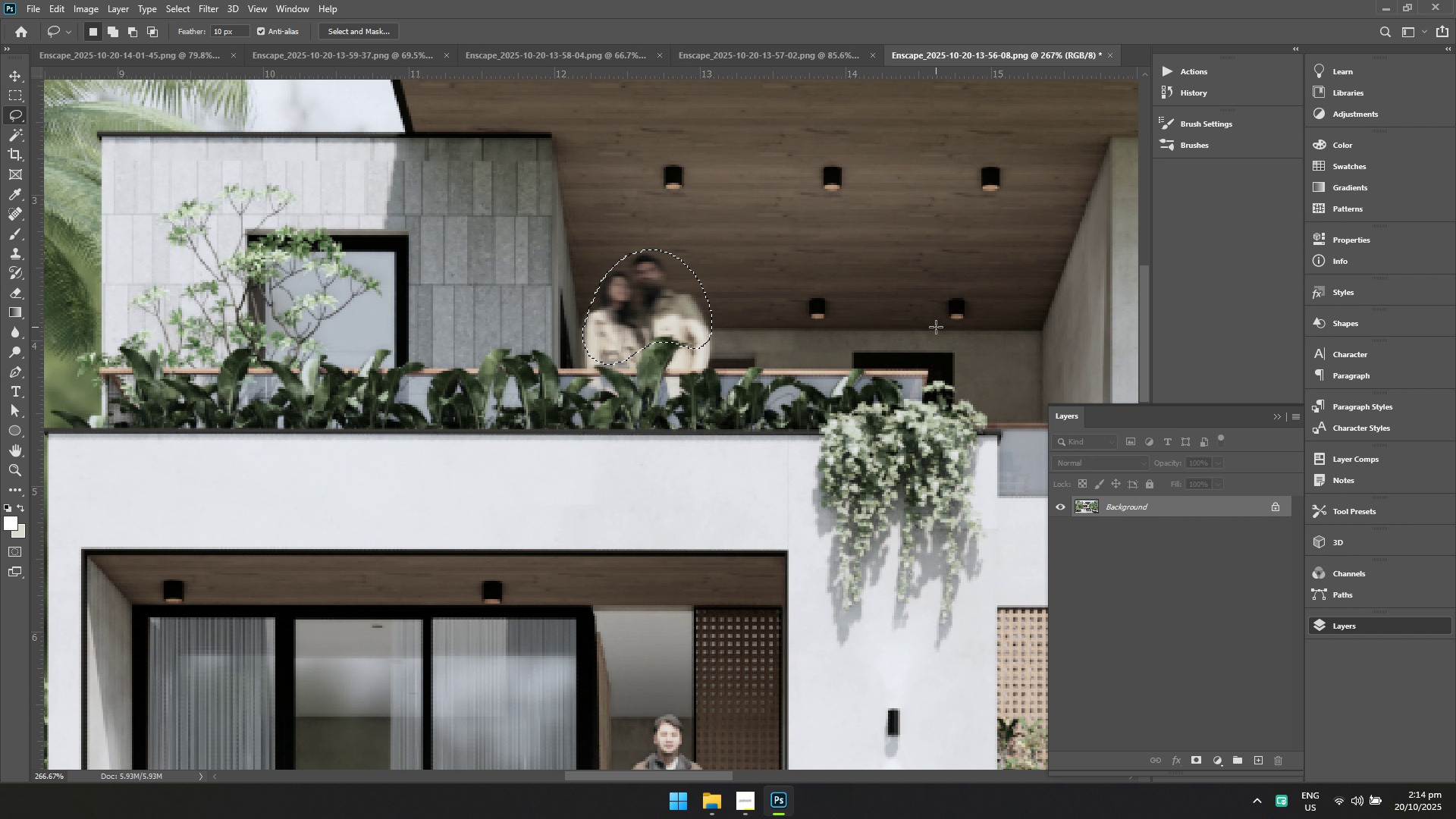 
right_click([936, 327])
 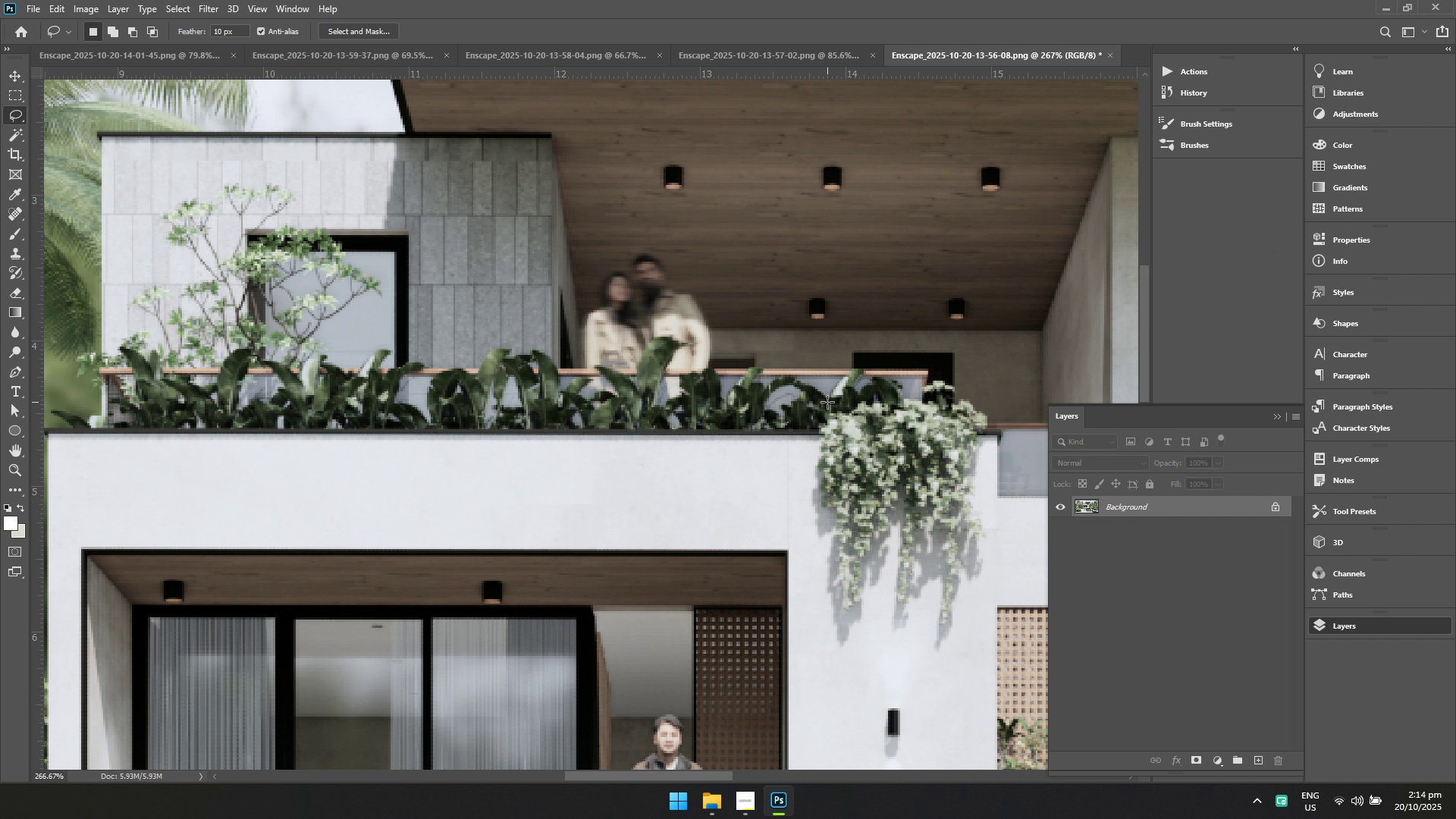 
hold_key(key=Space, duration=0.53)
 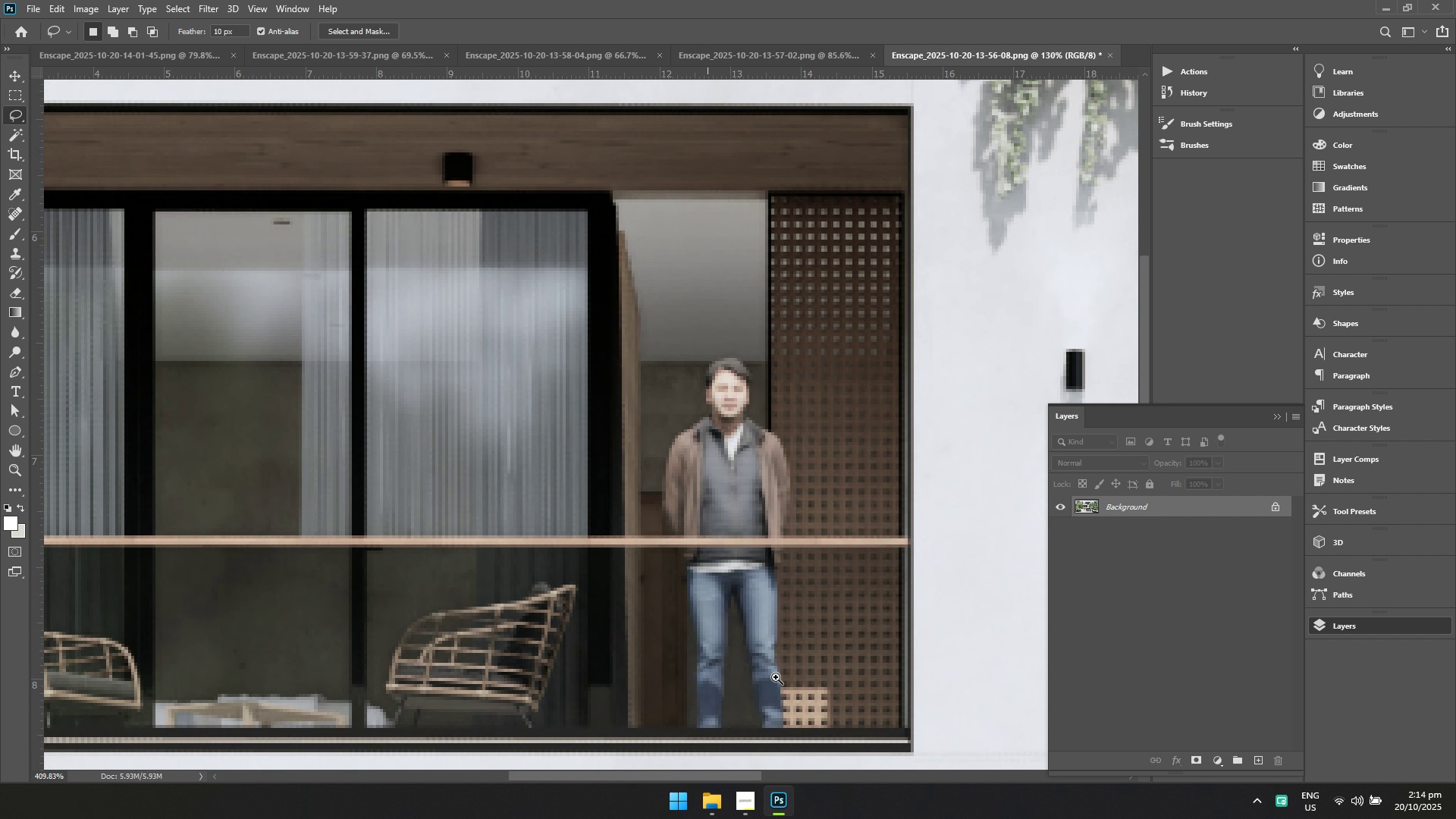 
hold_key(key=ControlLeft, duration=0.54)
 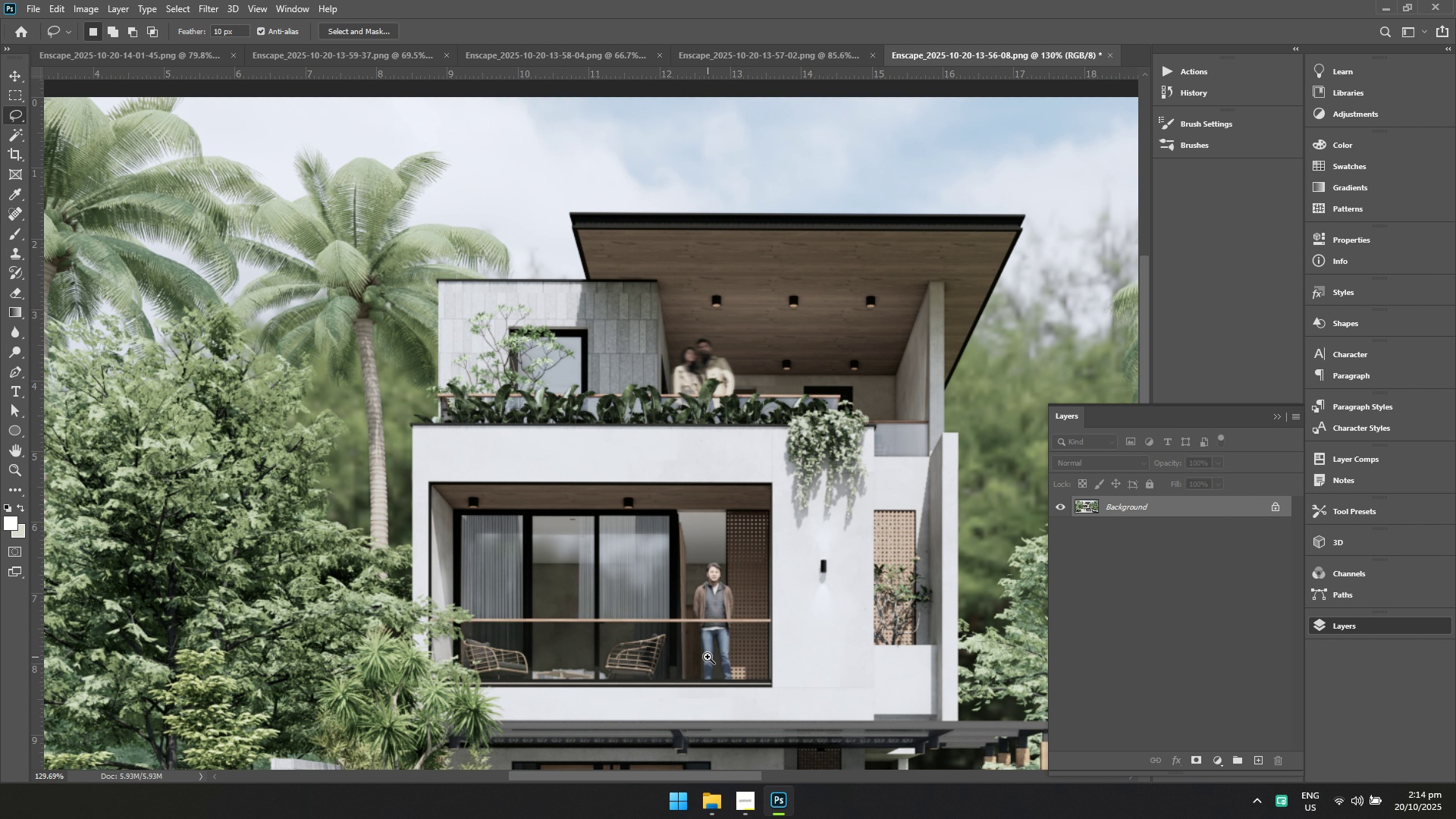 
hold_key(key=ControlLeft, duration=0.41)
 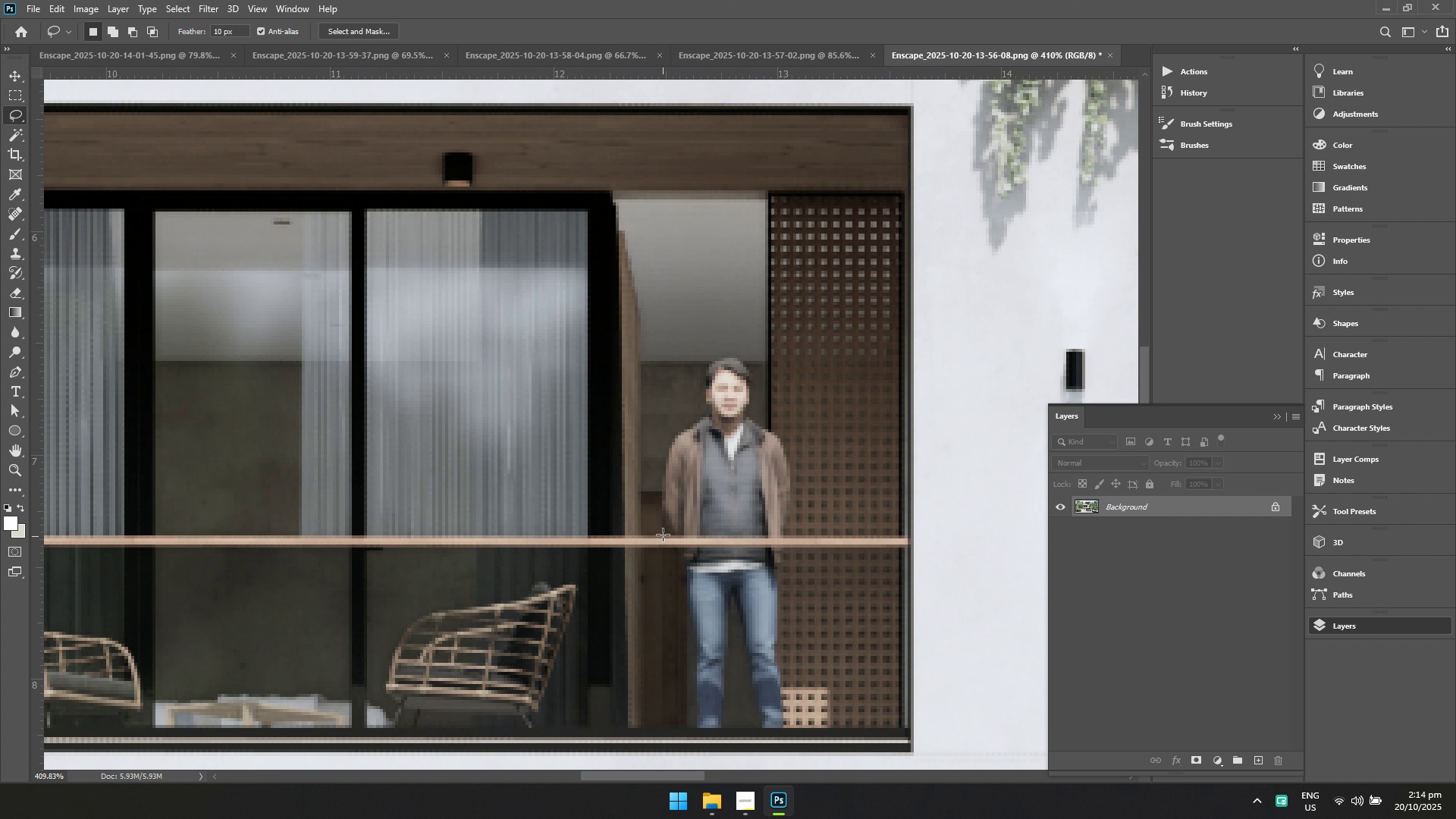 
hold_key(key=Space, duration=0.4)
 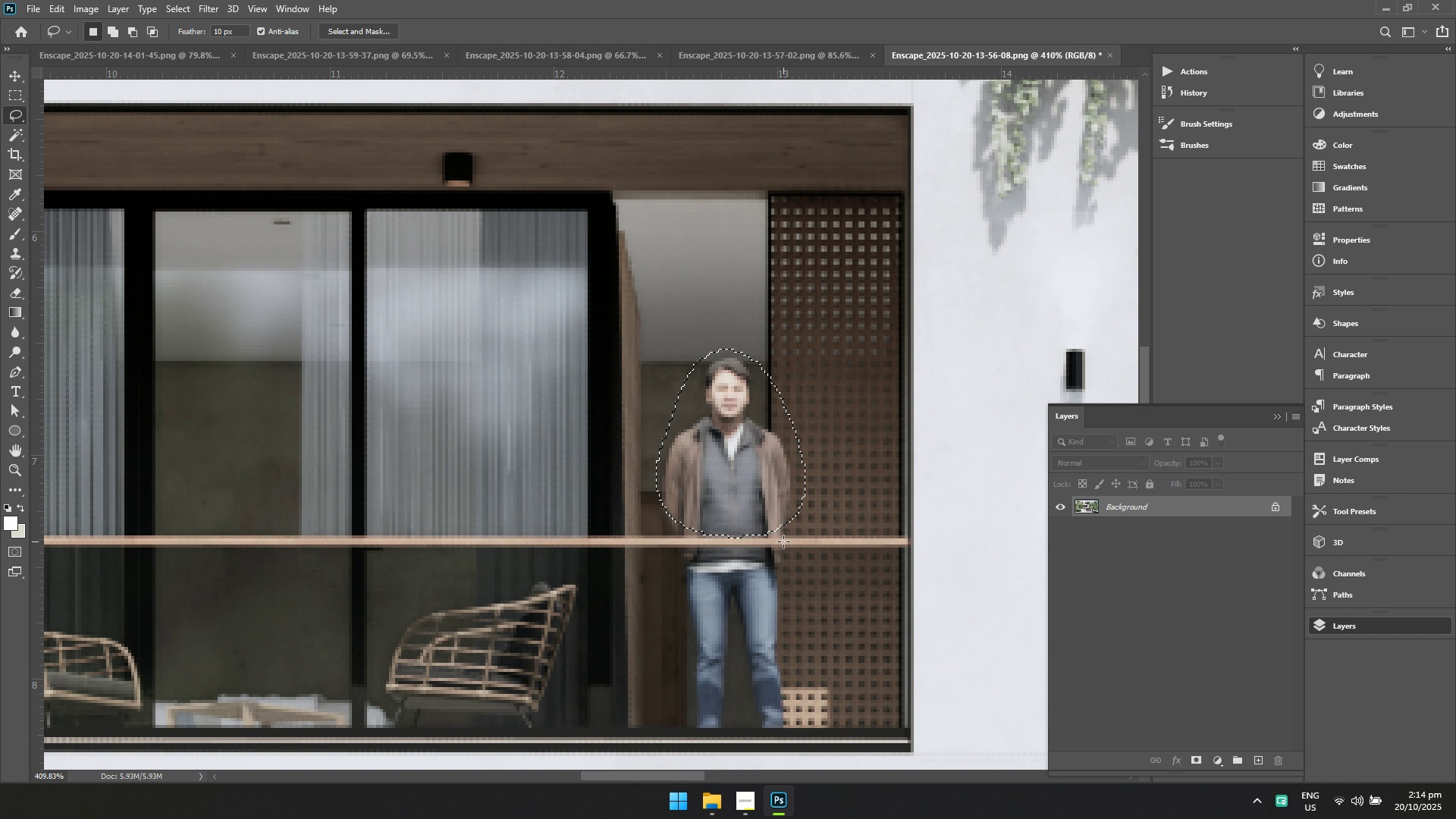 
left_click([210, 5])
 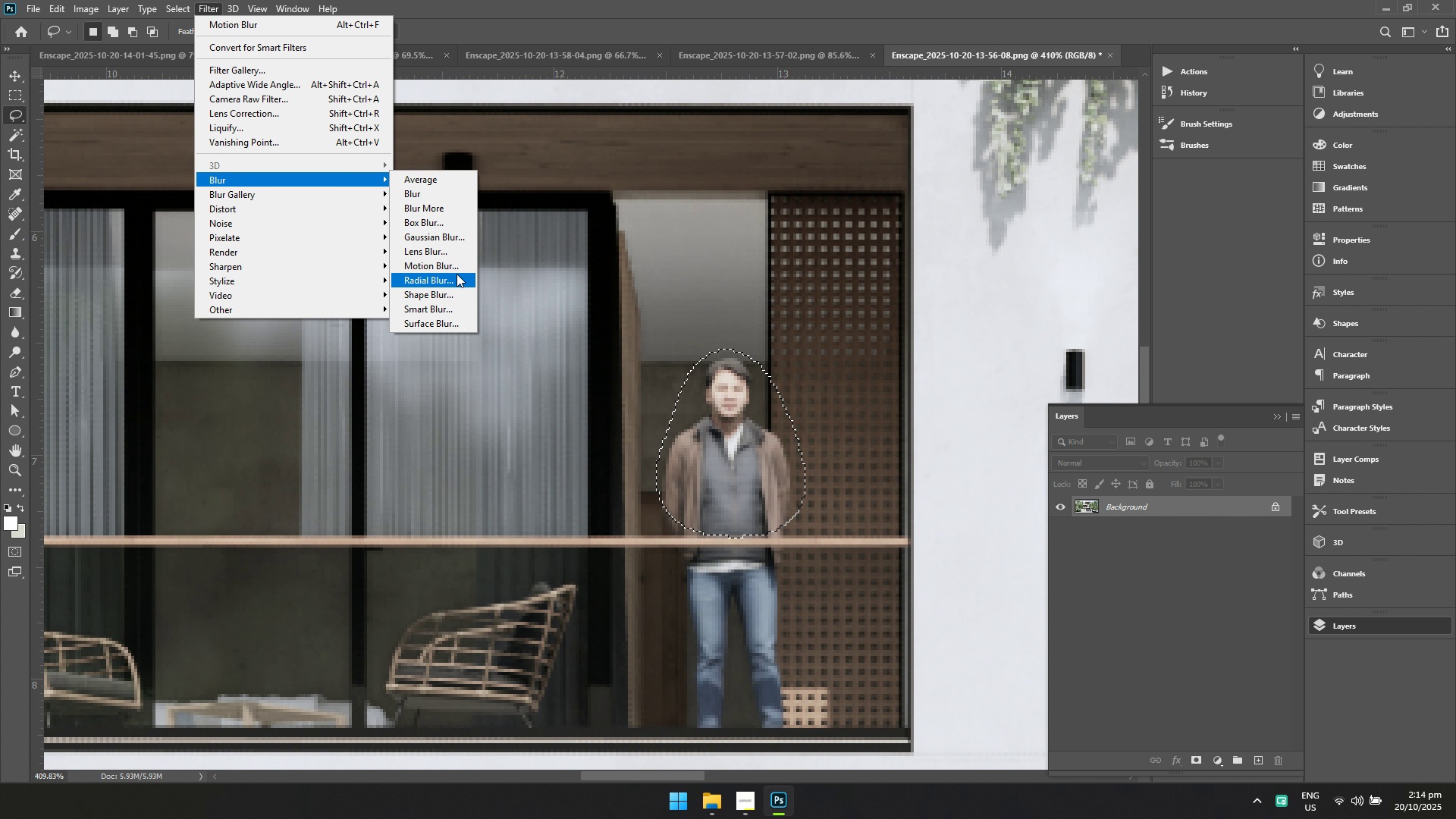 
left_click([456, 268])
 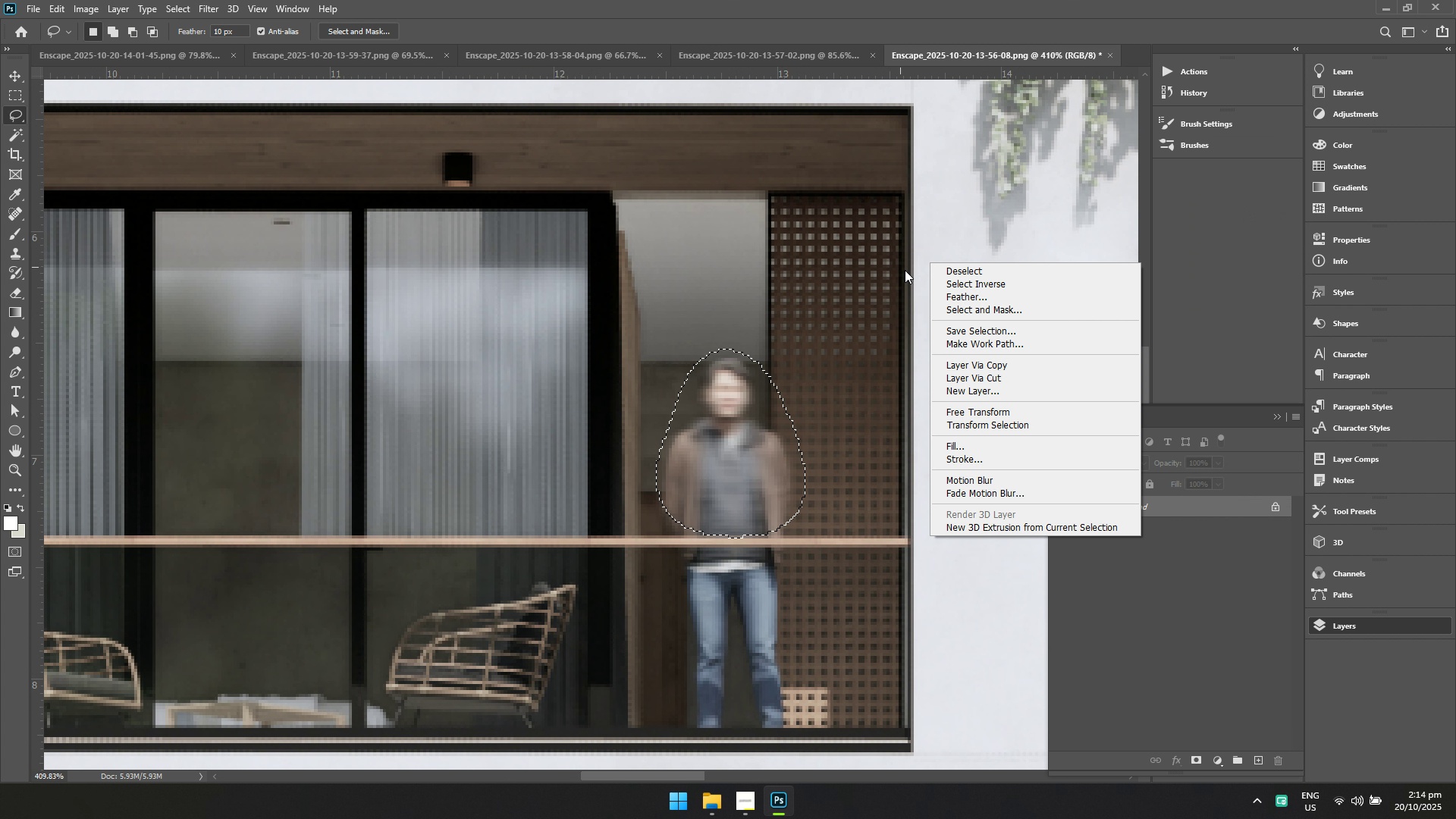 
left_click([943, 270])
 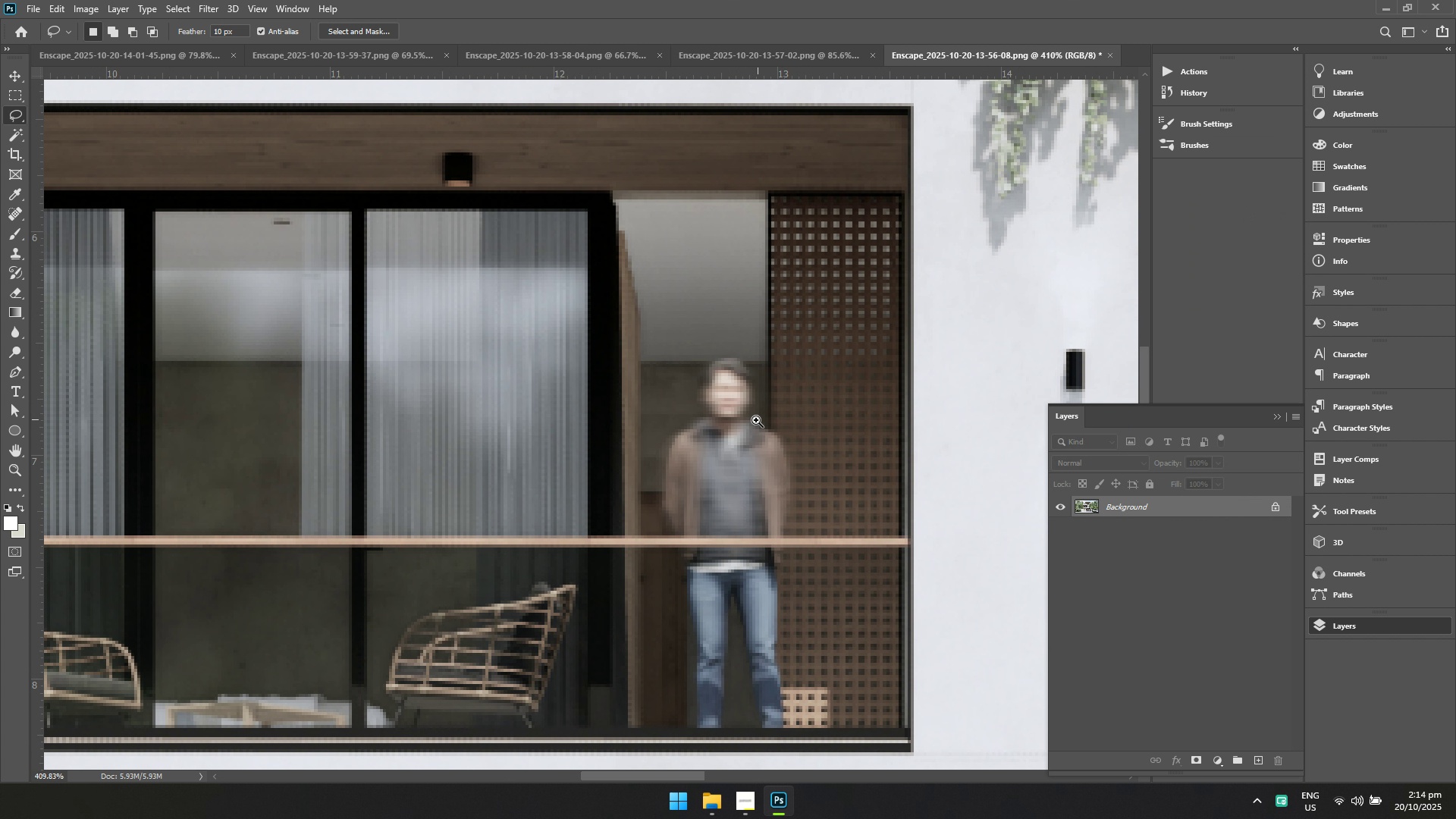 
hold_key(key=ControlLeft, duration=1.12)
 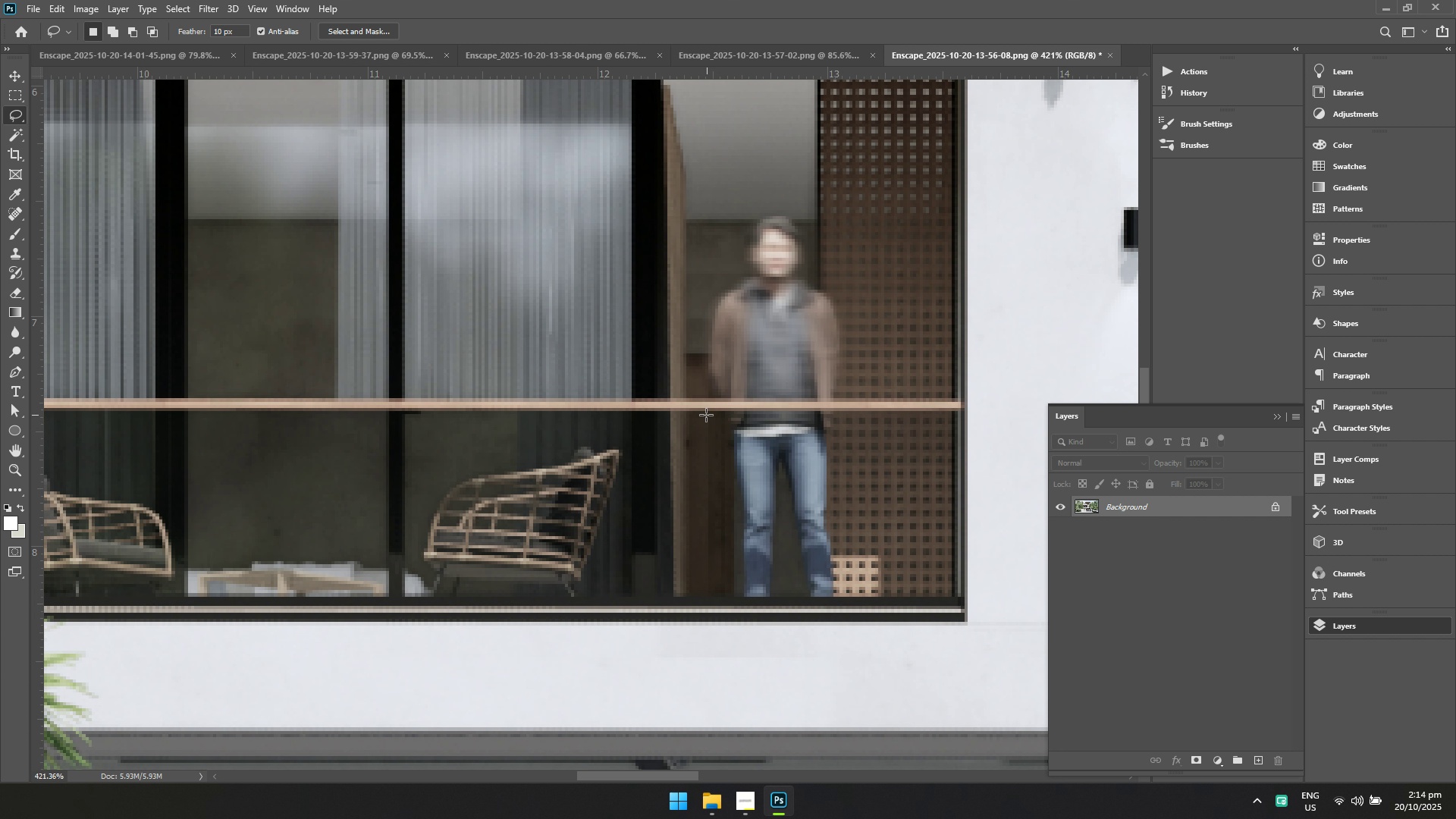 
hold_key(key=Space, duration=1.1)
 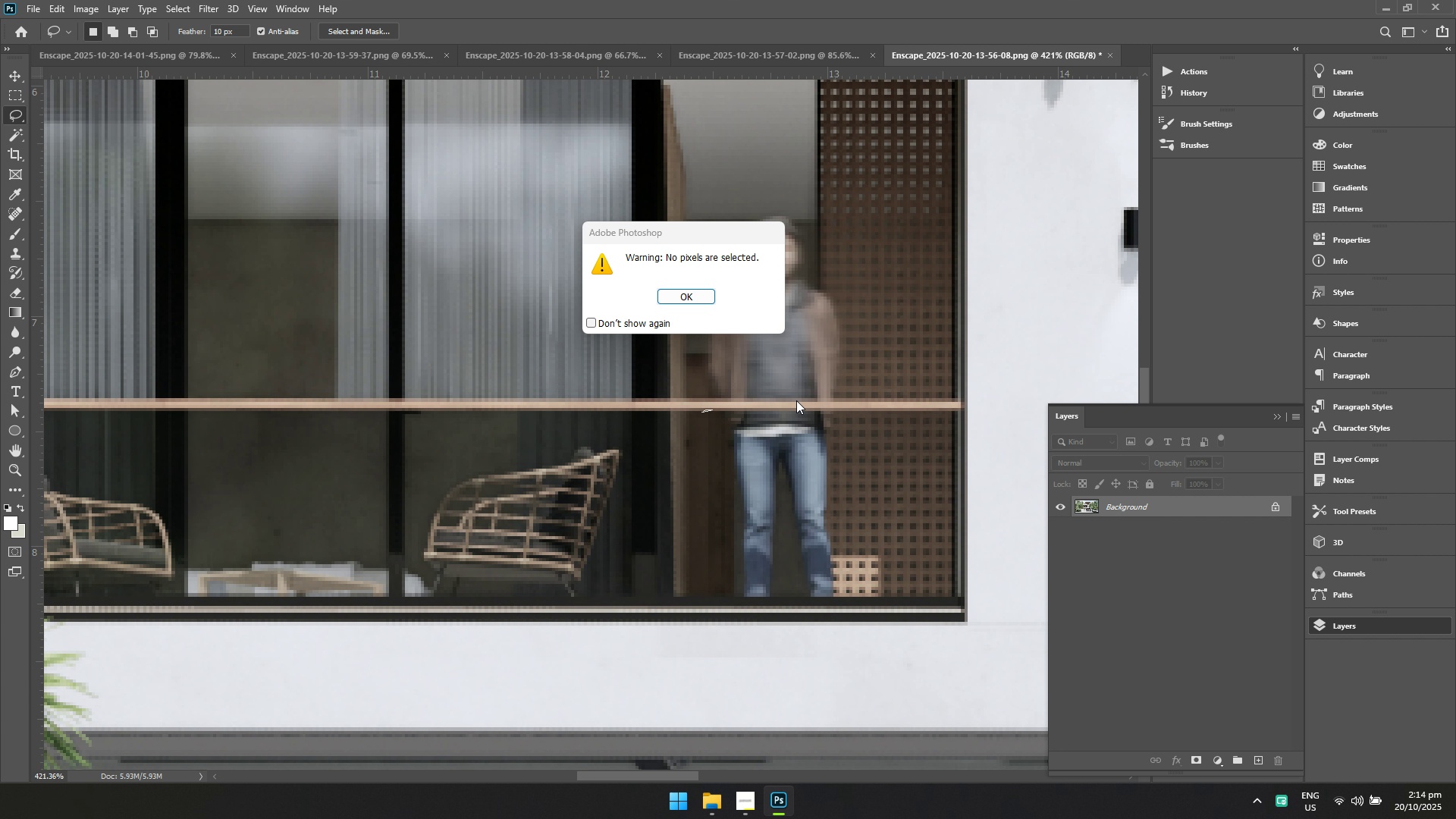 
left_click([696, 299])
 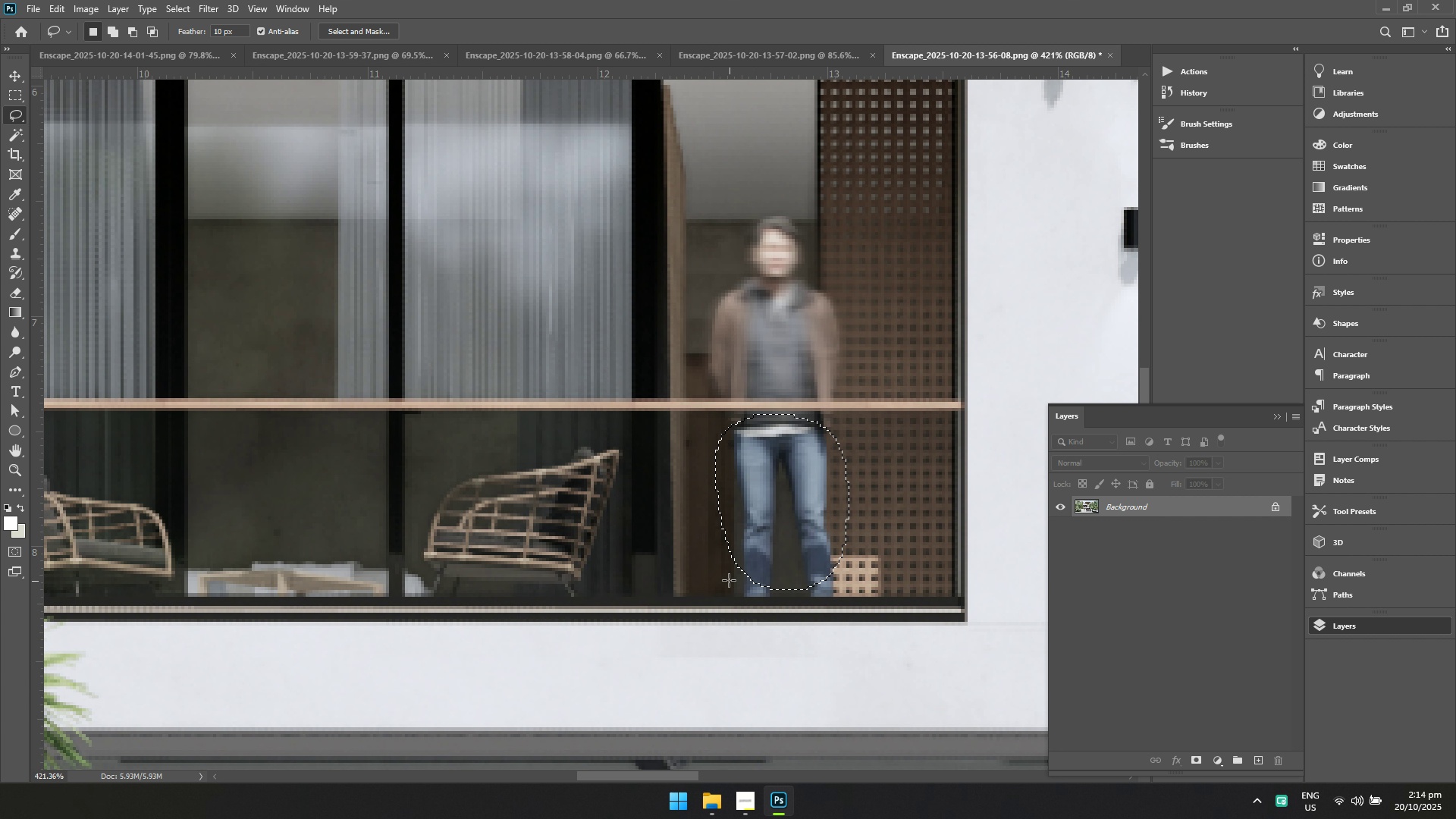 
left_click([213, 8])
 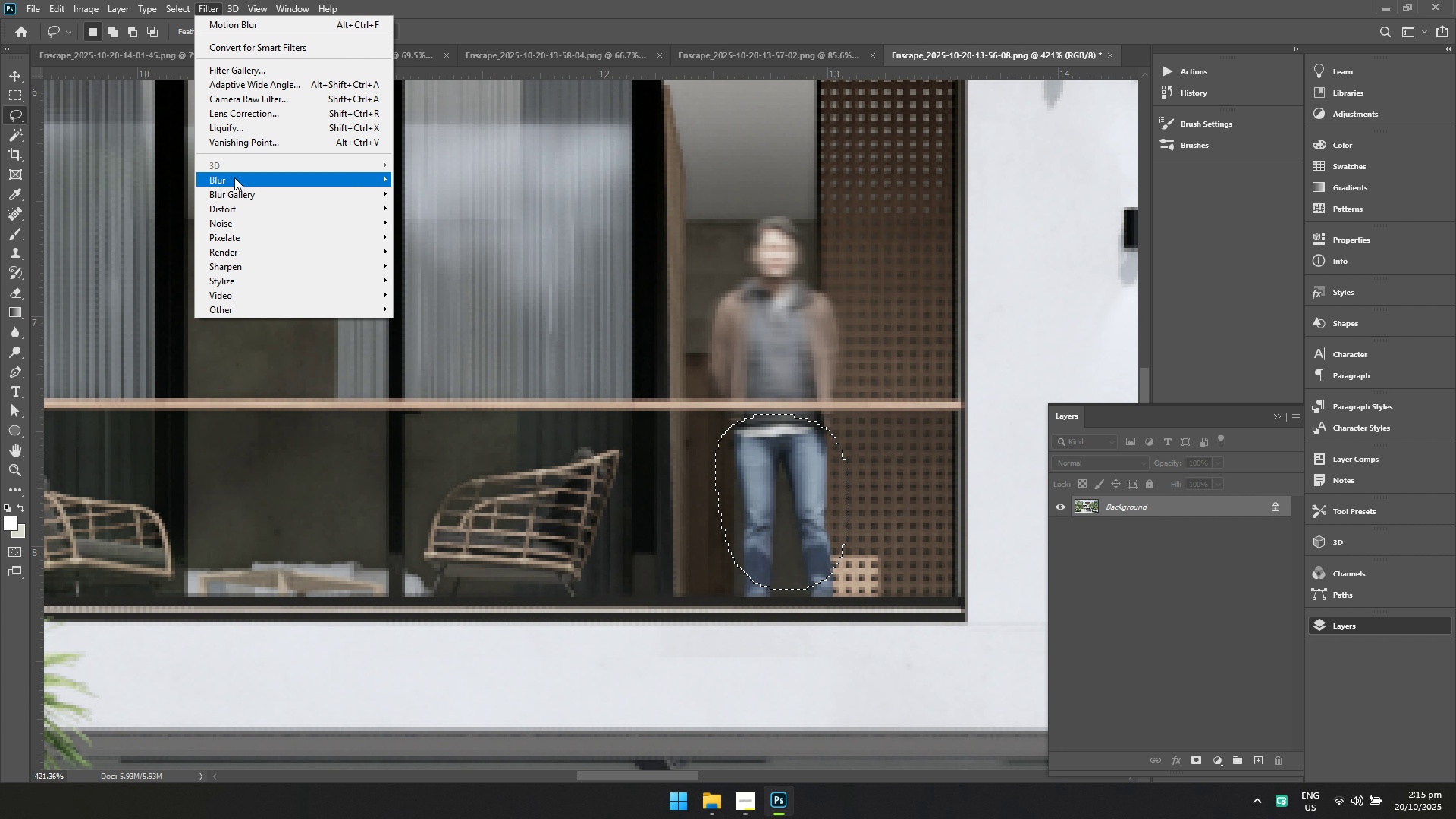 
left_click([234, 177])
 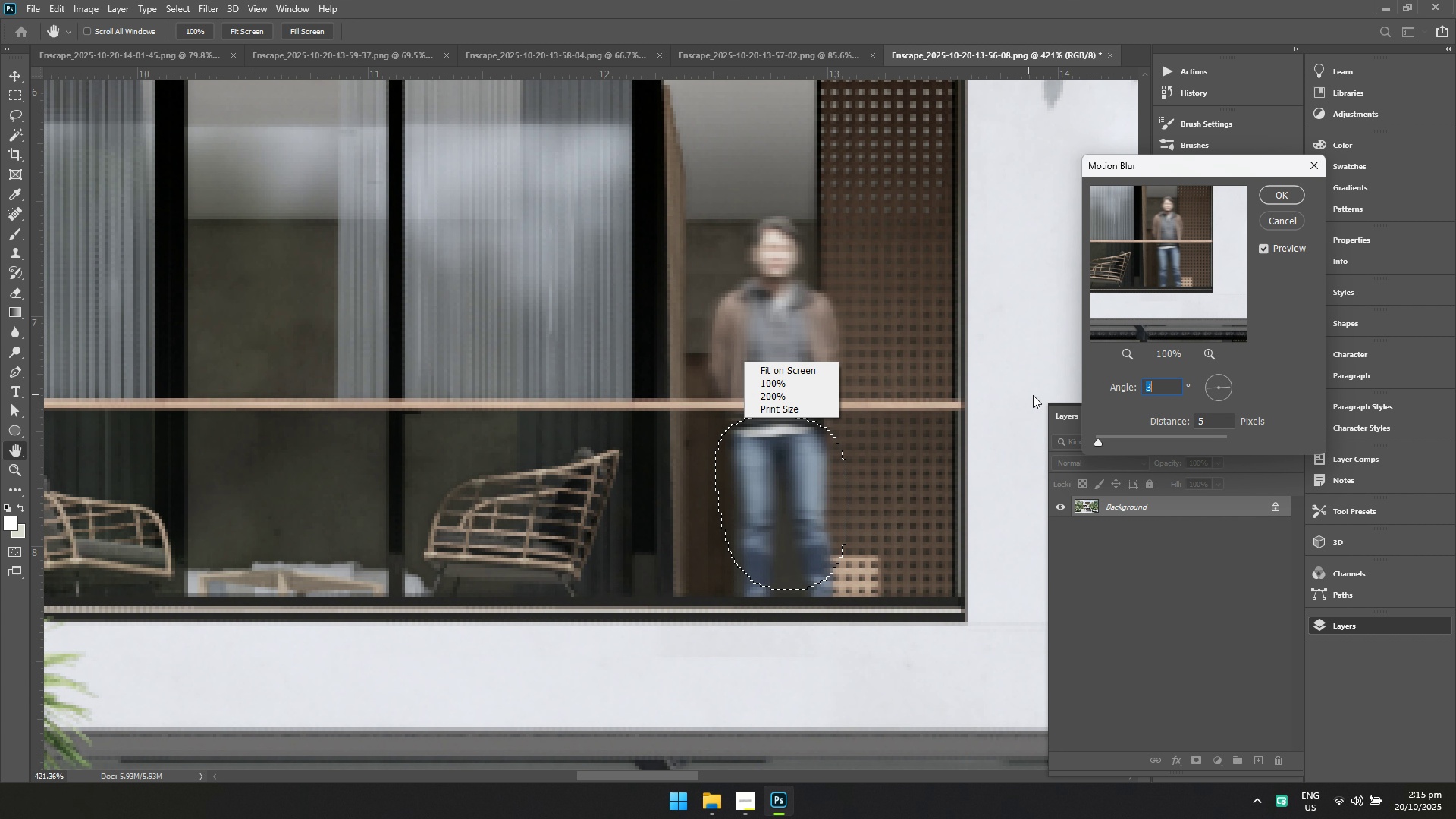 
left_click([1288, 193])
 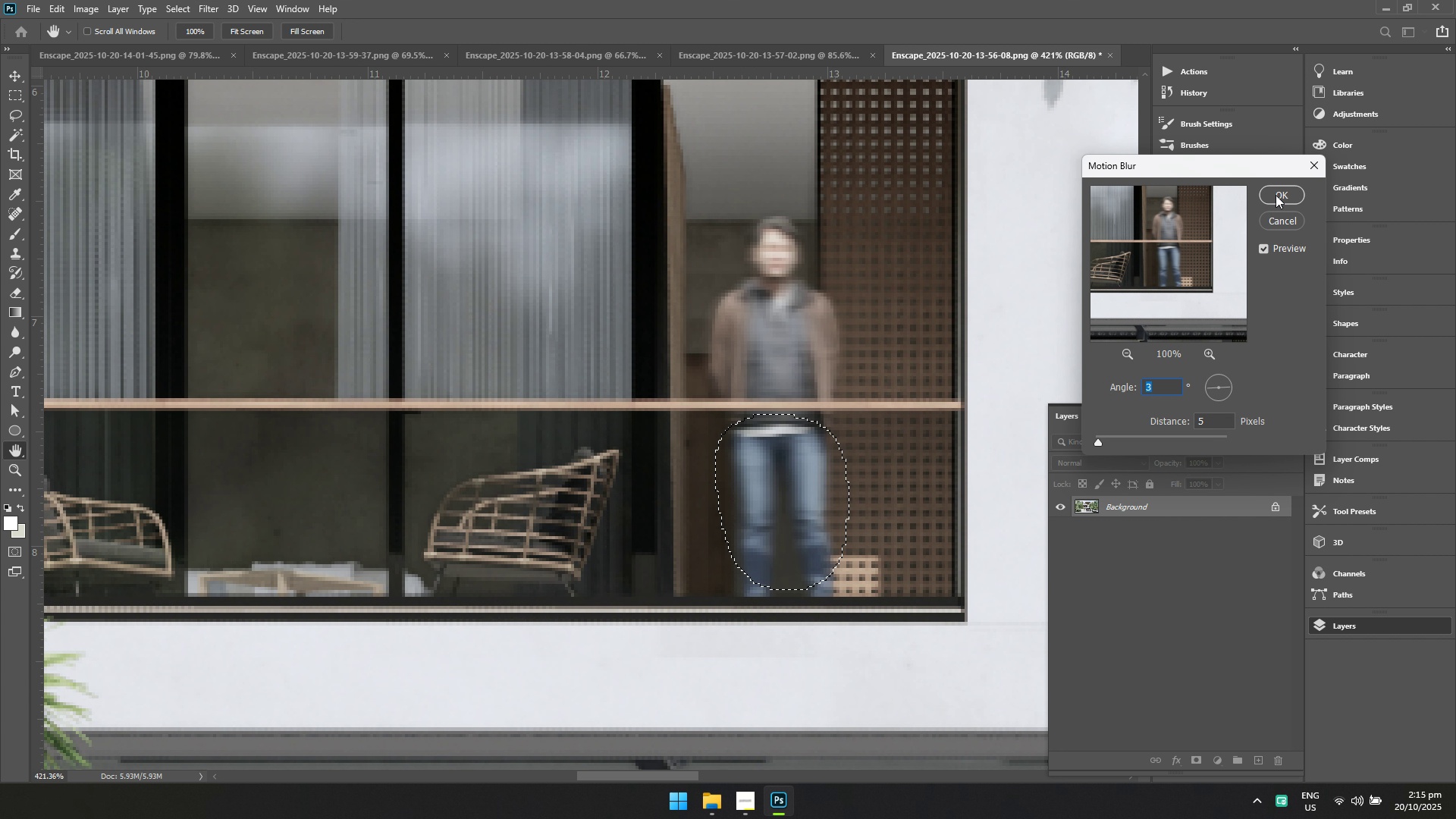 
left_click([1276, 195])
 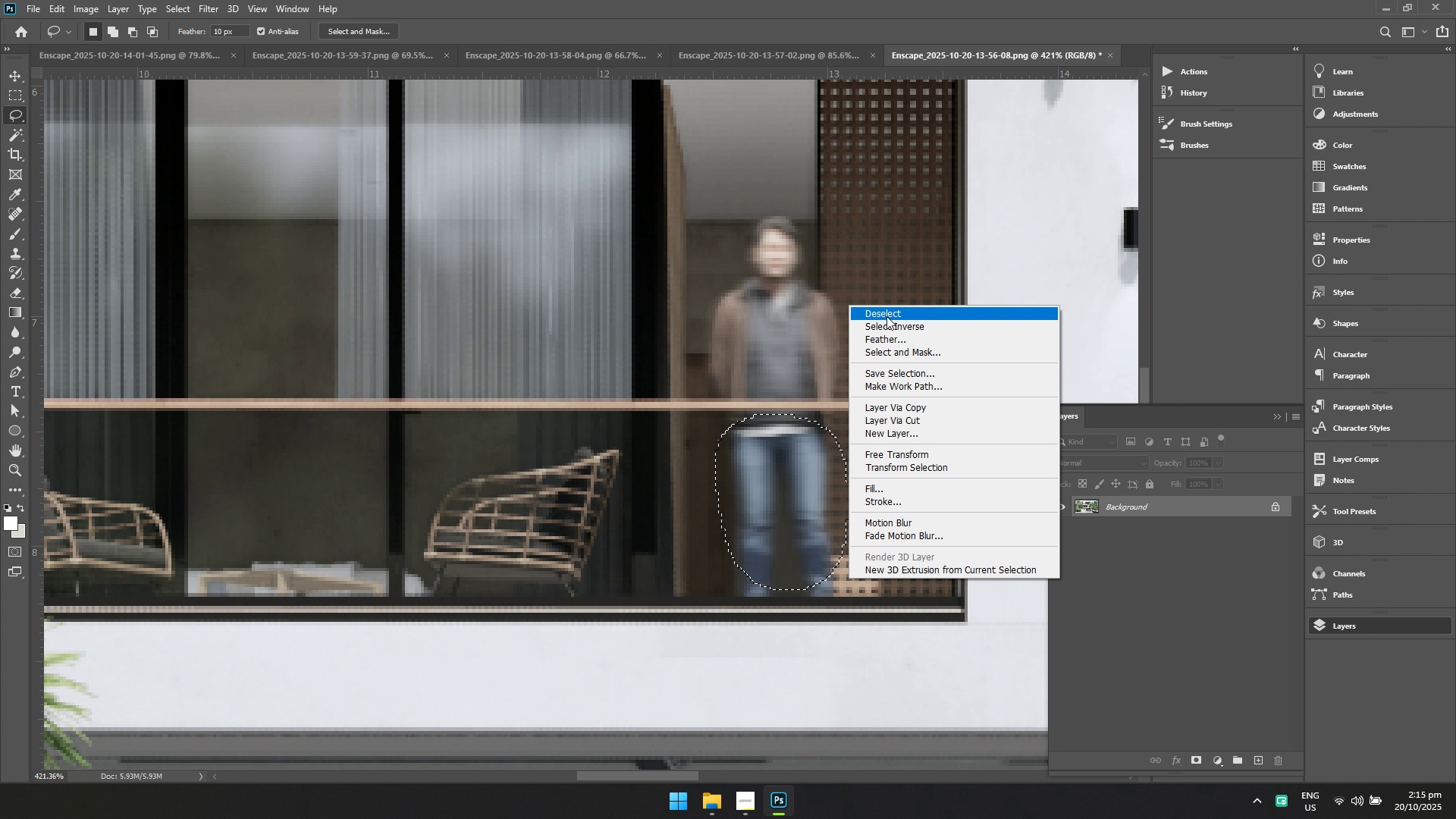 
left_click([886, 316])
 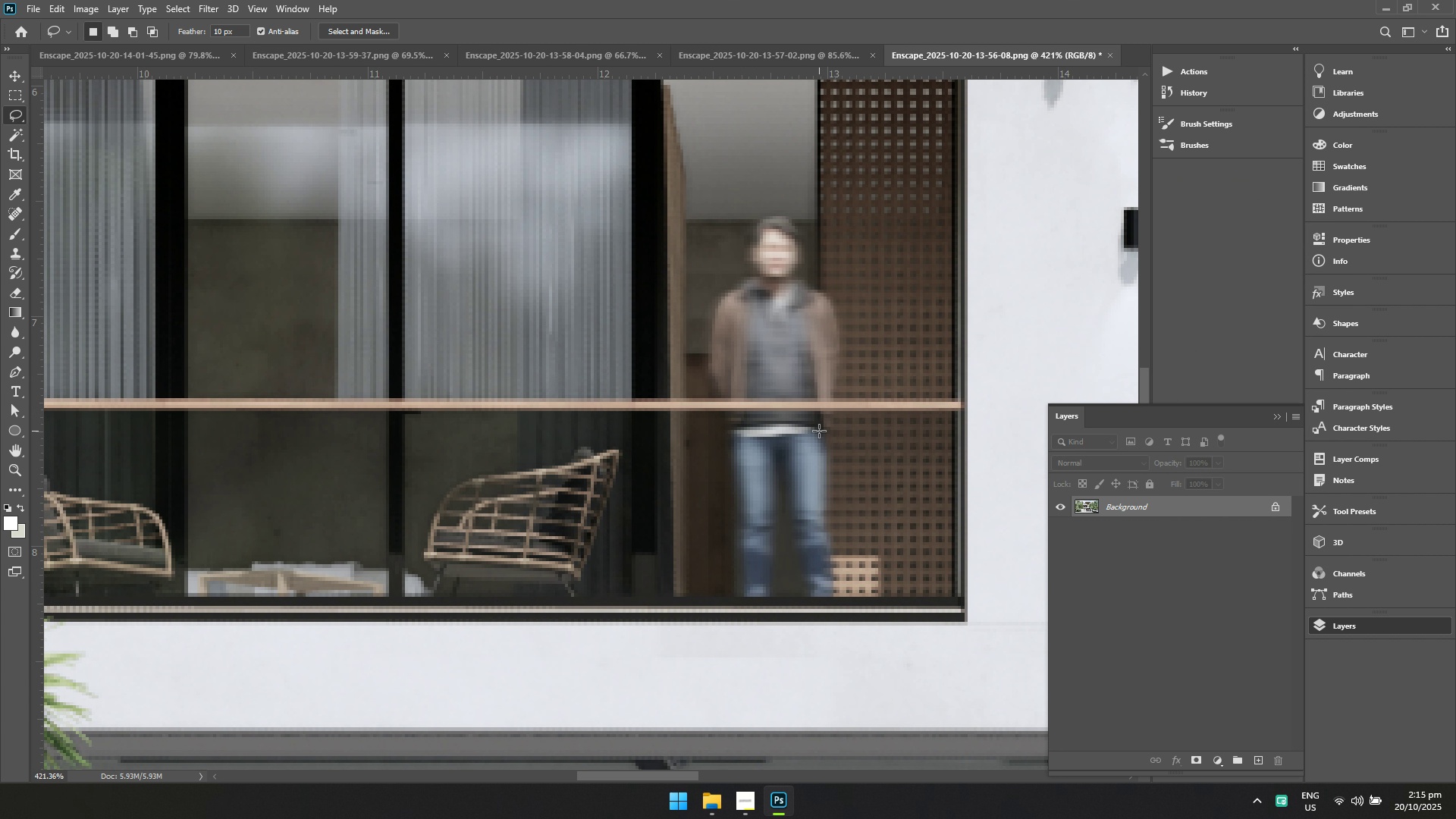 
hold_key(key=ControlLeft, duration=0.72)
 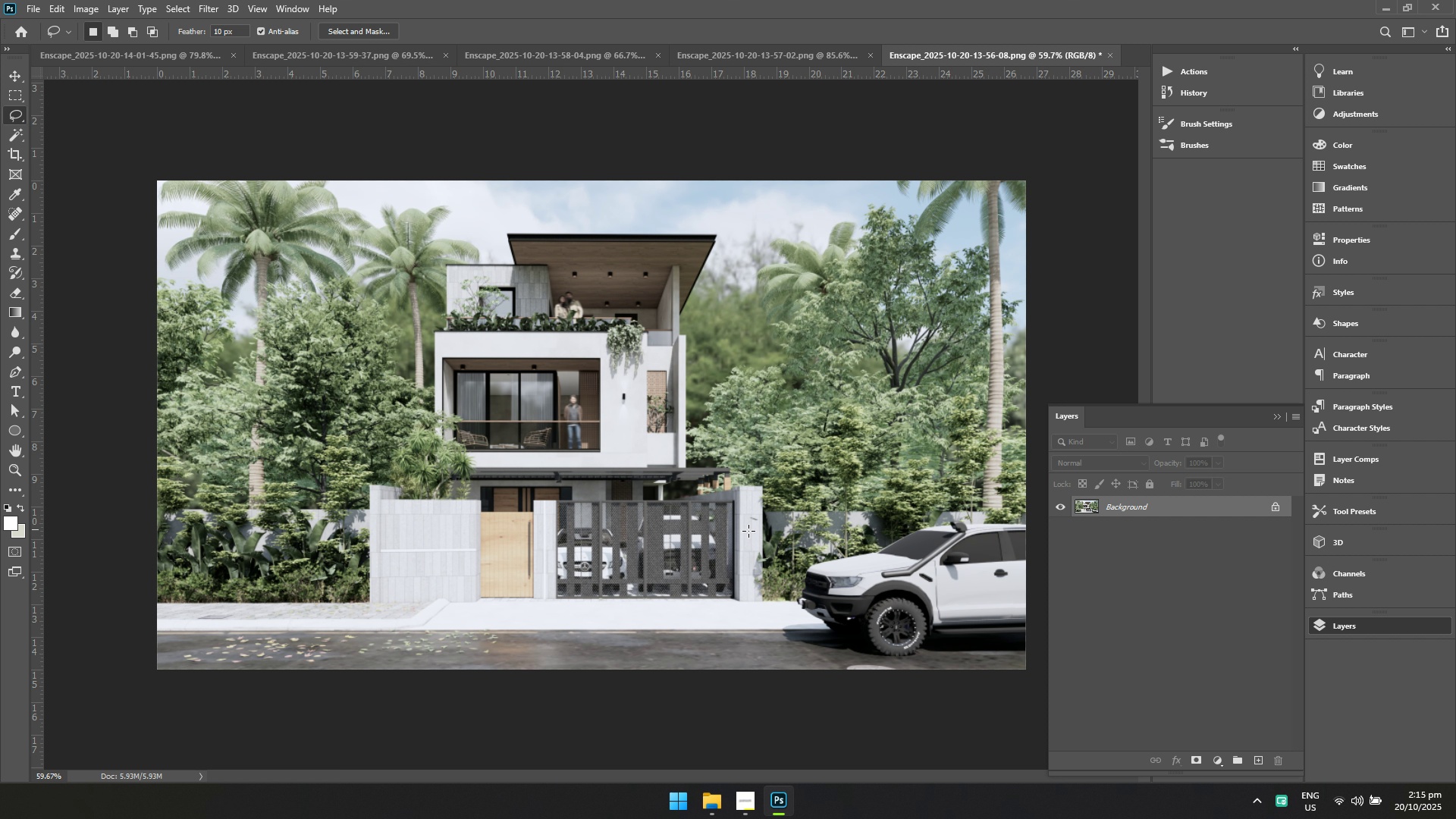 
hold_key(key=Space, duration=0.68)
 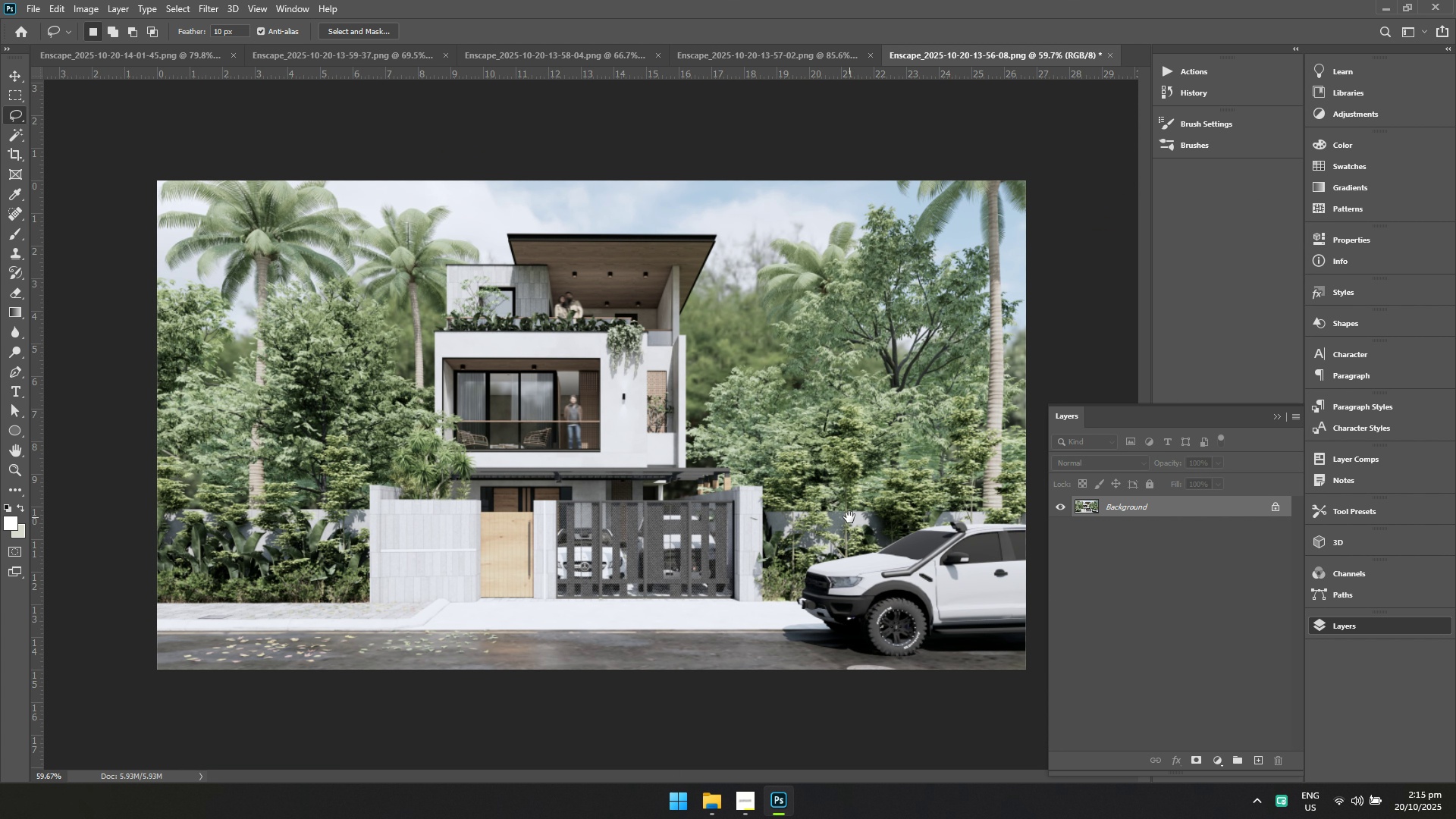 
hold_key(key=Space, duration=0.38)
 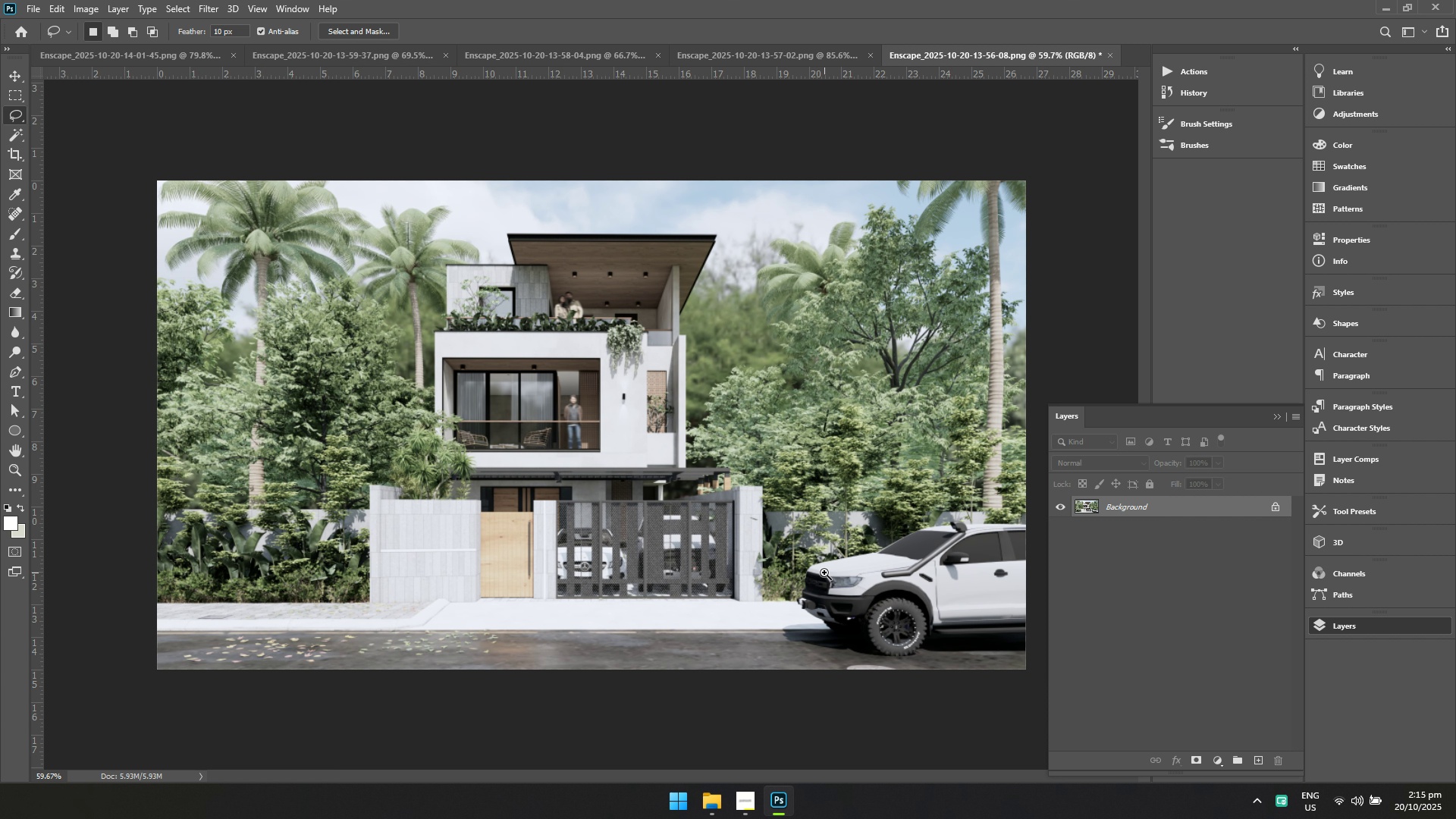 
hold_key(key=ControlLeft, duration=0.43)
 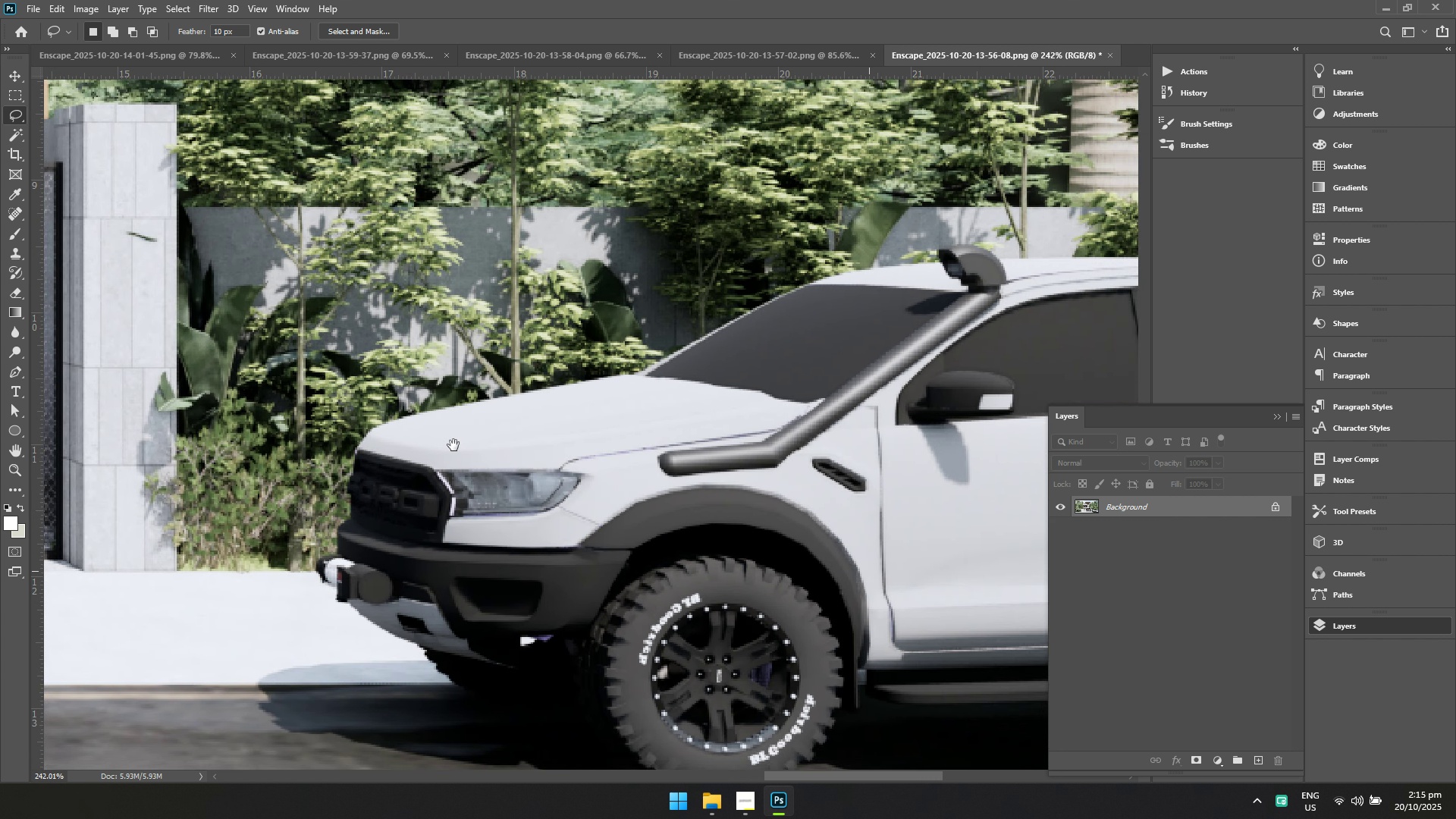 
hold_key(key=Space, duration=0.41)
 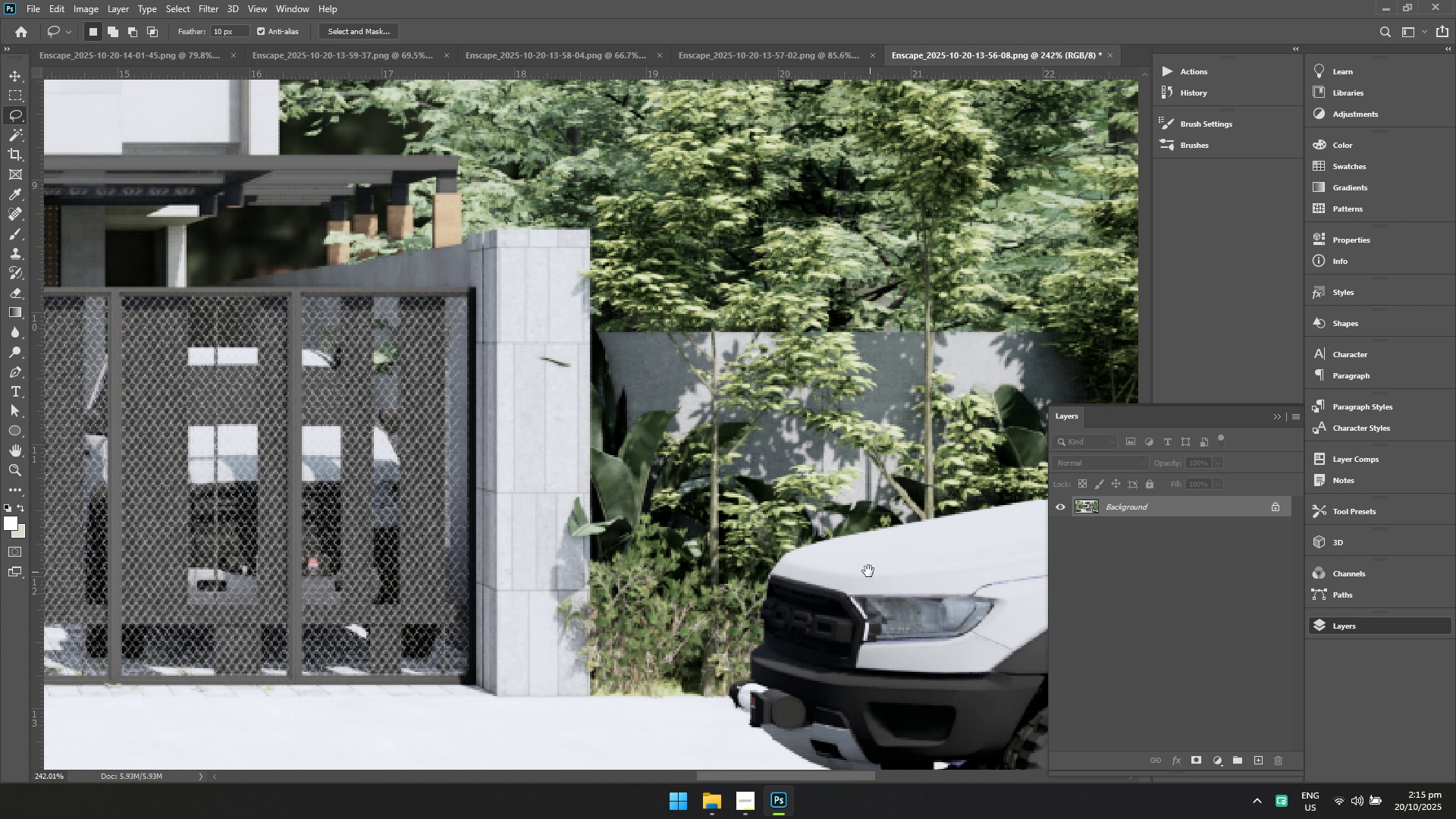 
hold_key(key=Space, duration=1.13)
 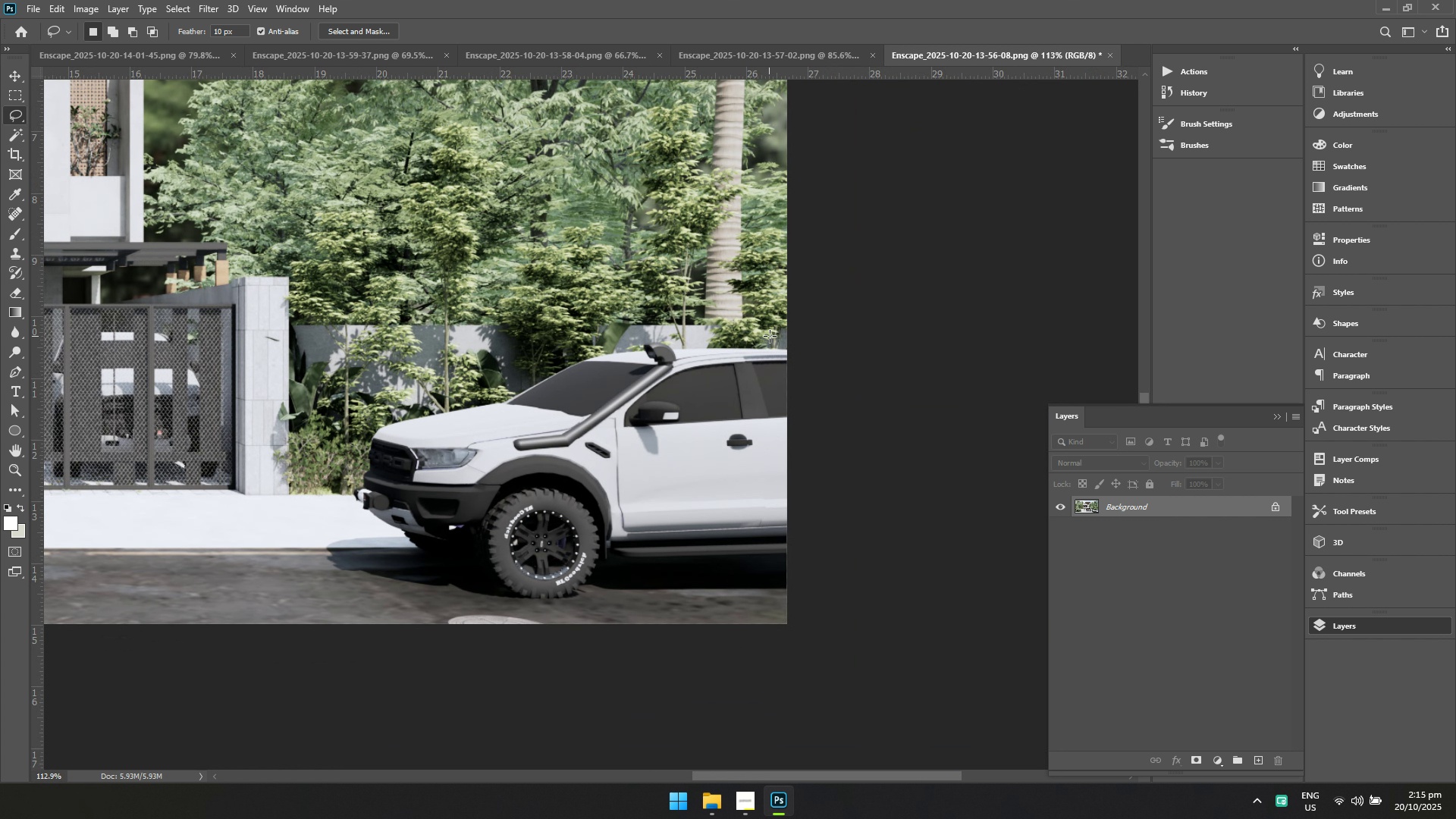 
hold_key(key=ControlLeft, duration=0.72)
 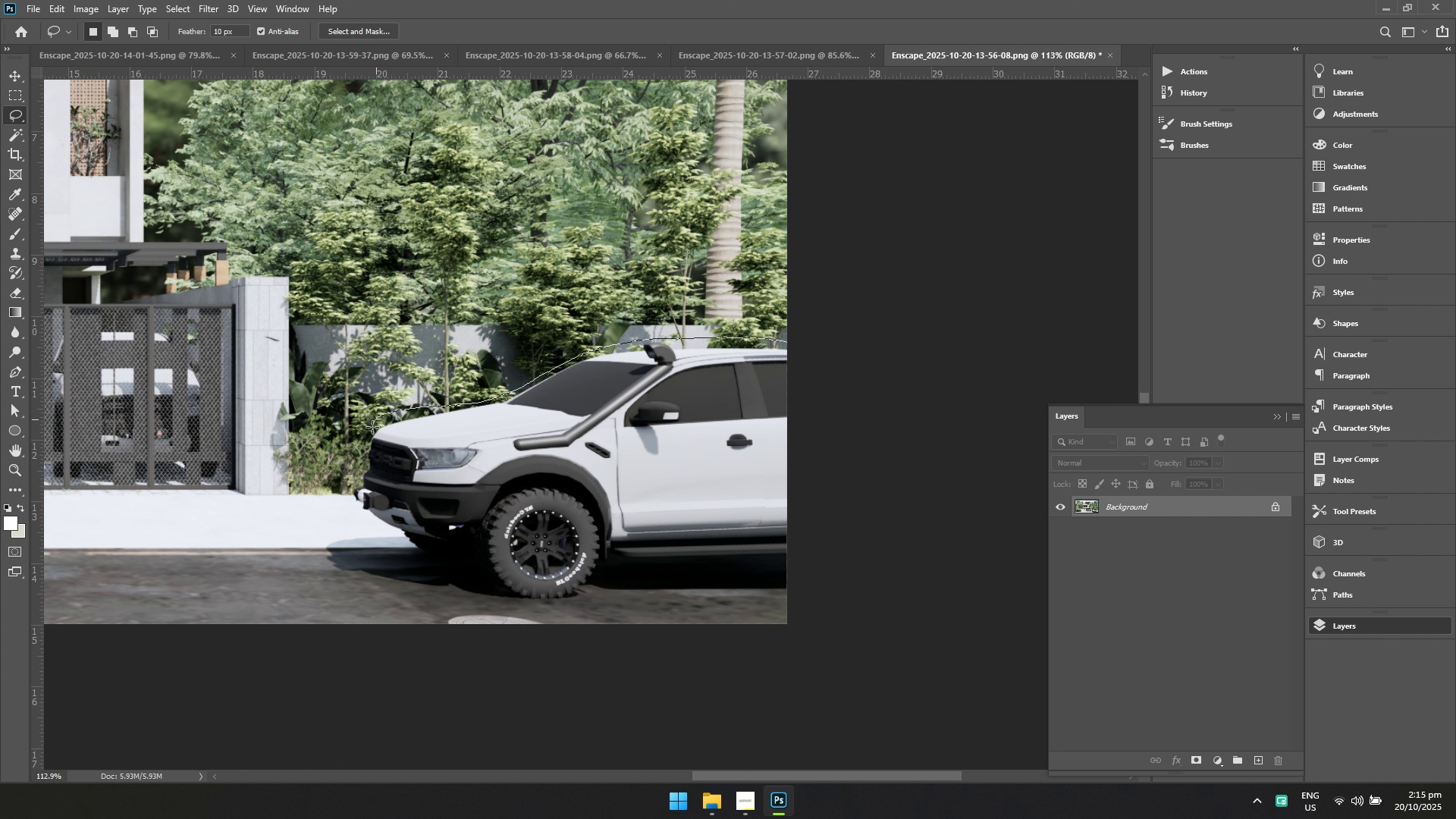 
wait(9.23)
 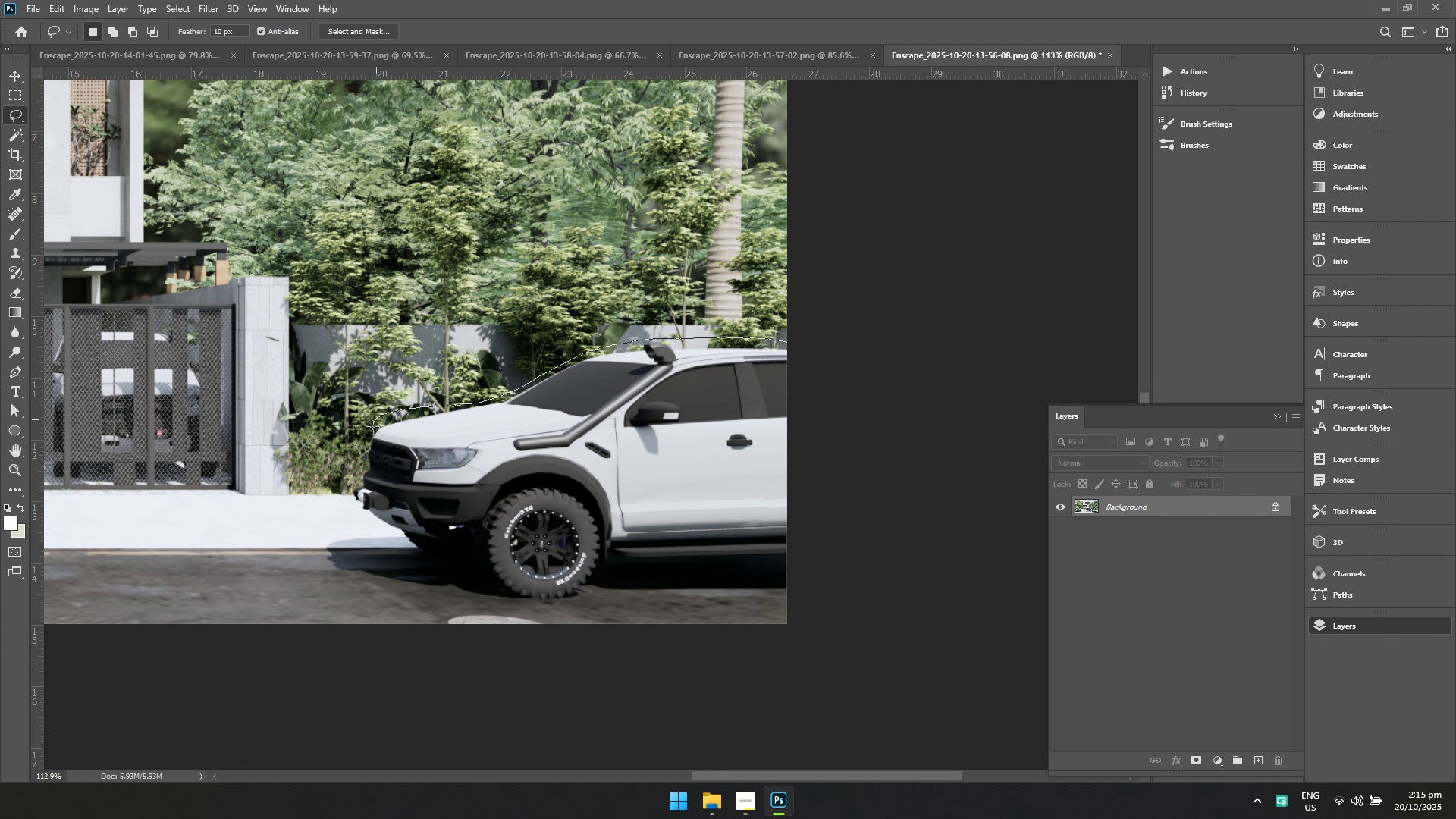 
left_click([228, 179])
 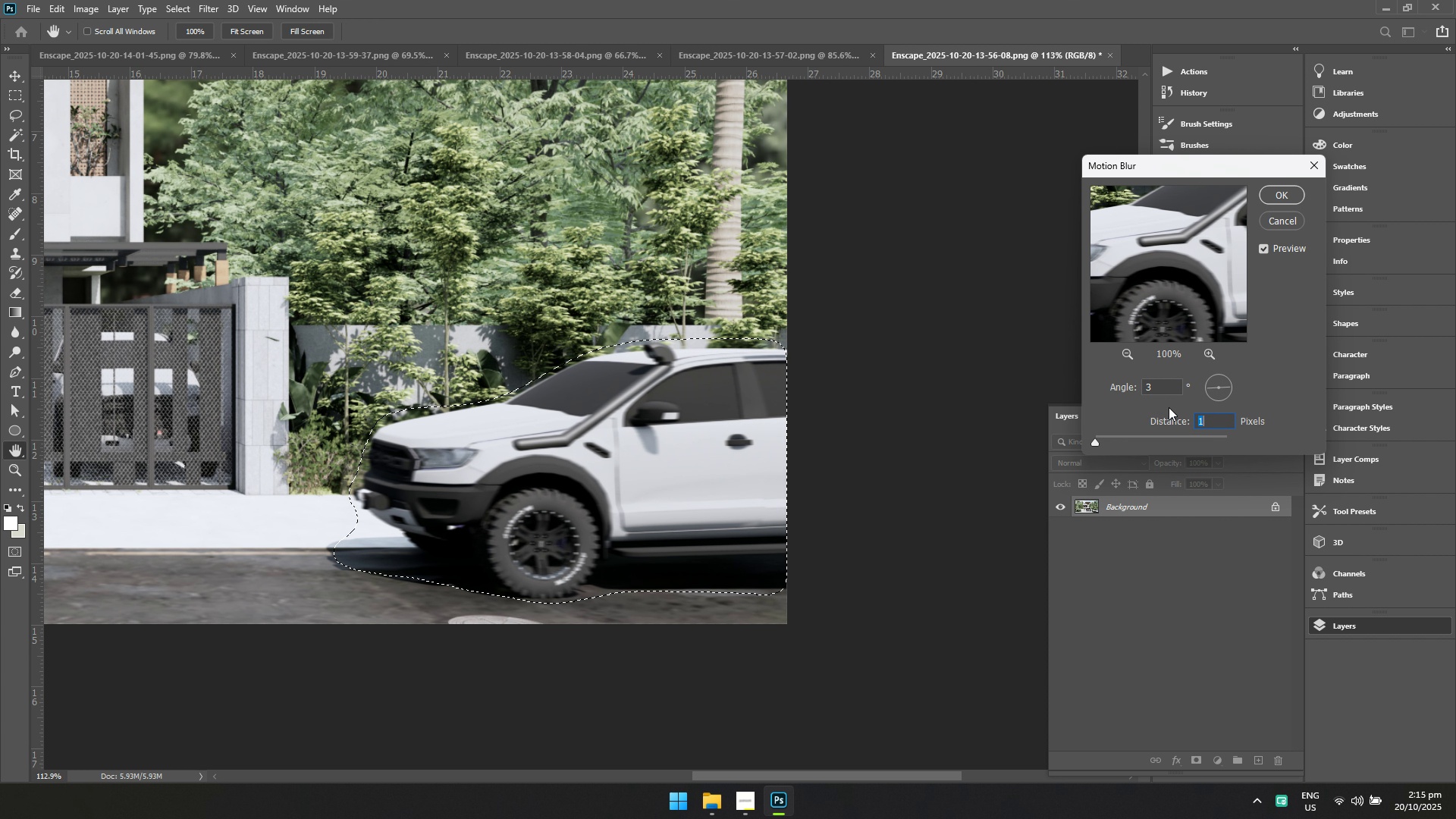 
type(70)
 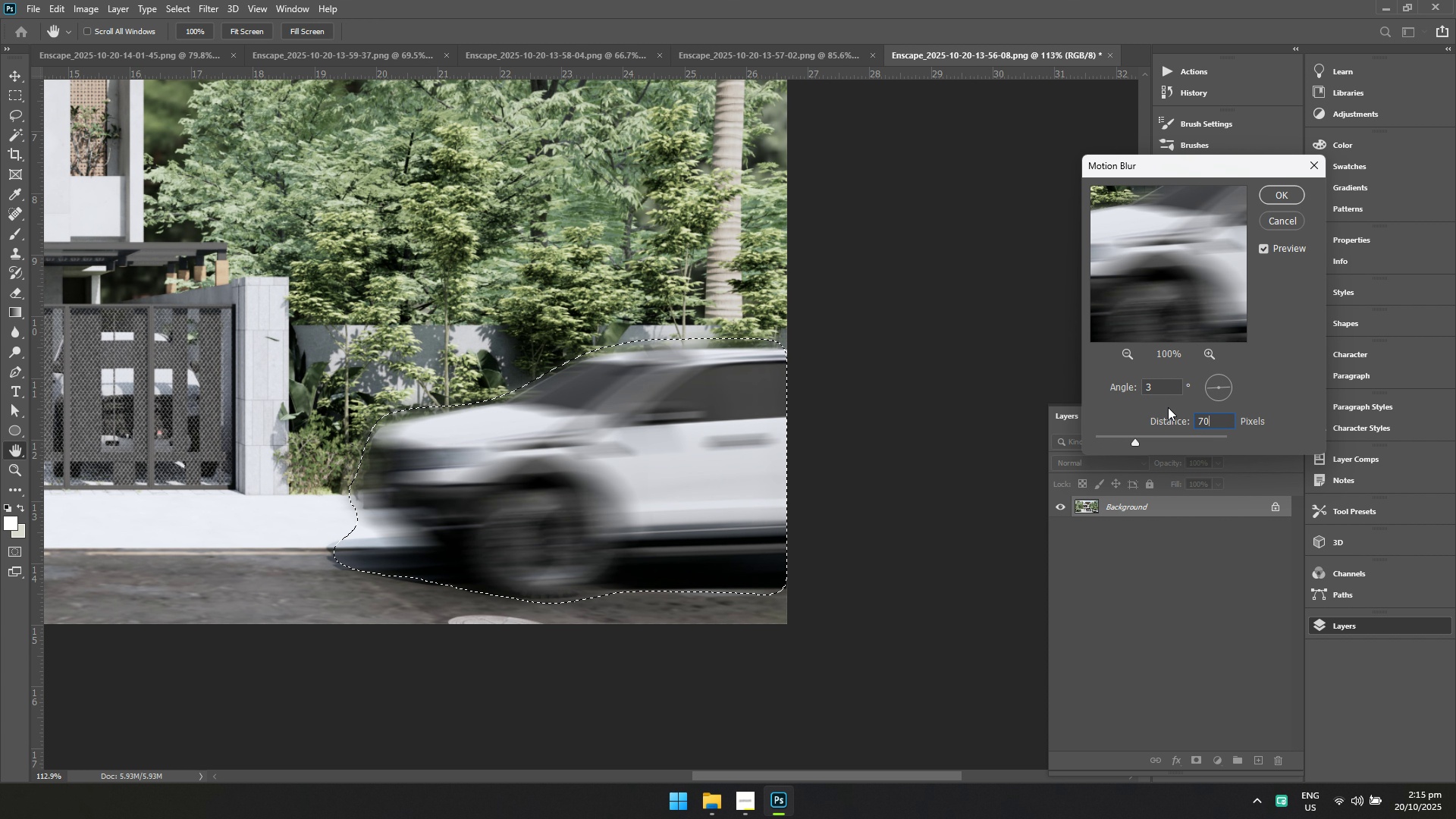 
key(Enter)
 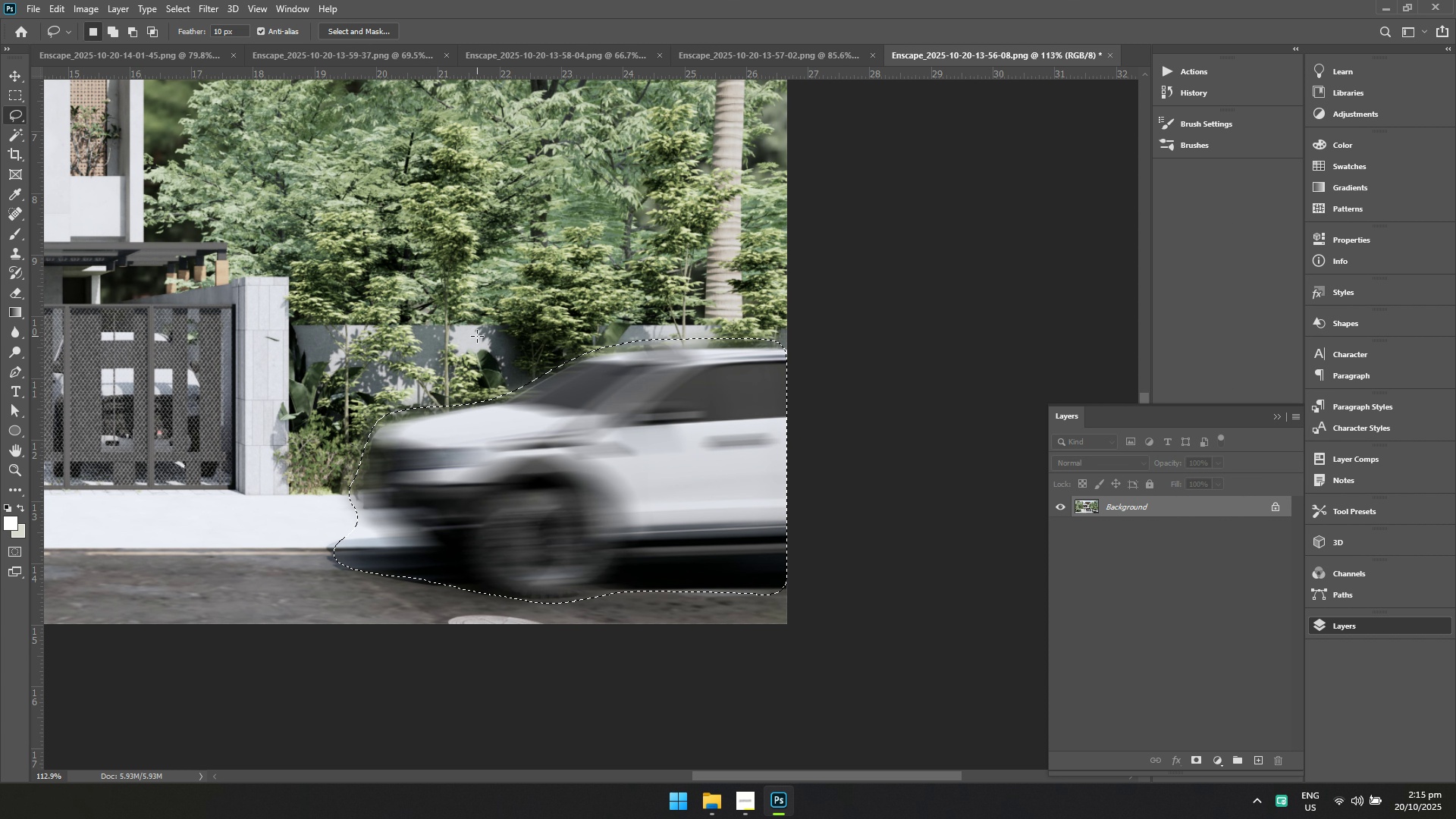 
right_click([466, 330])
 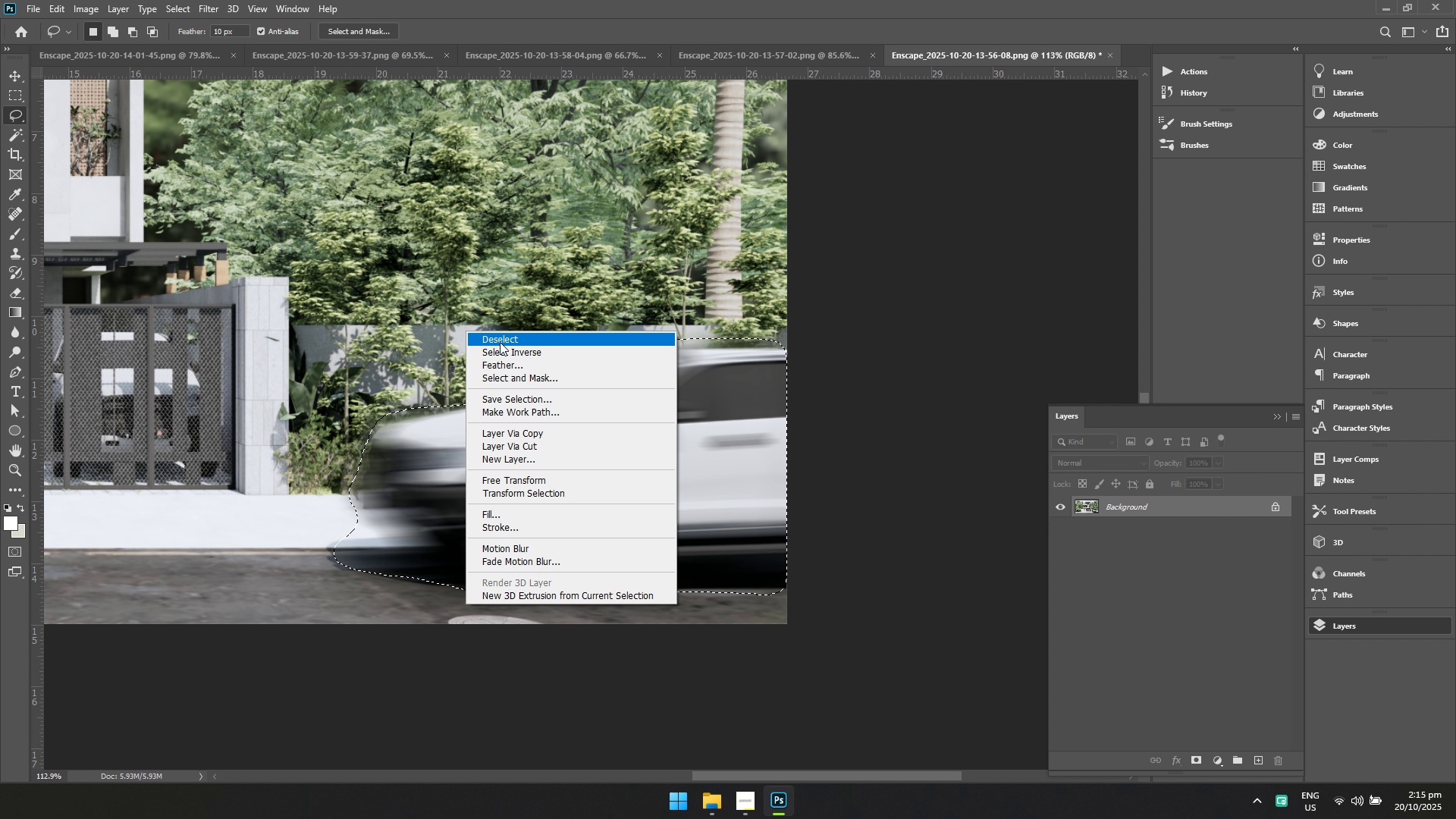 
left_click([500, 342])
 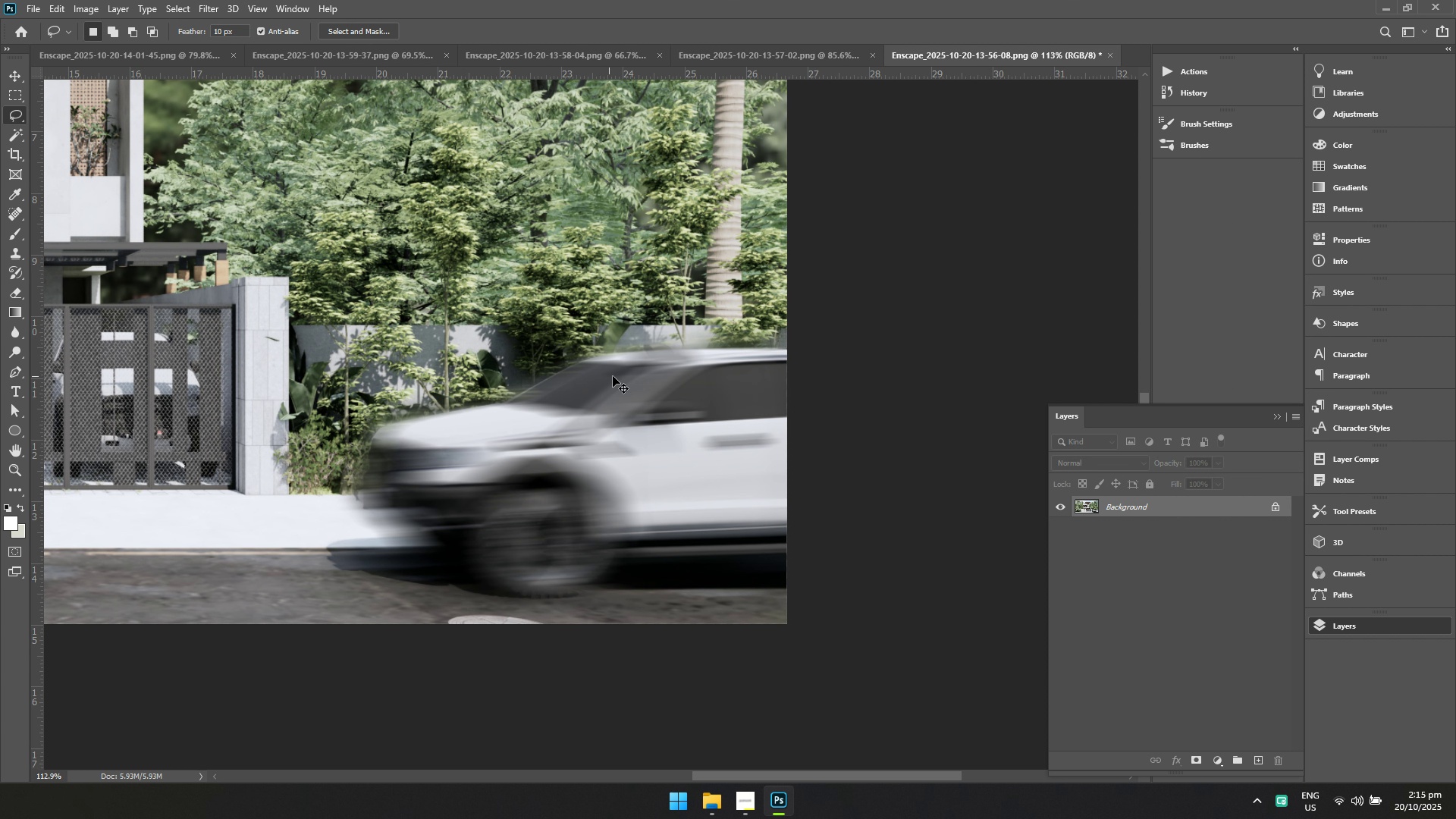 
hold_key(key=ControlLeft, duration=1.59)
 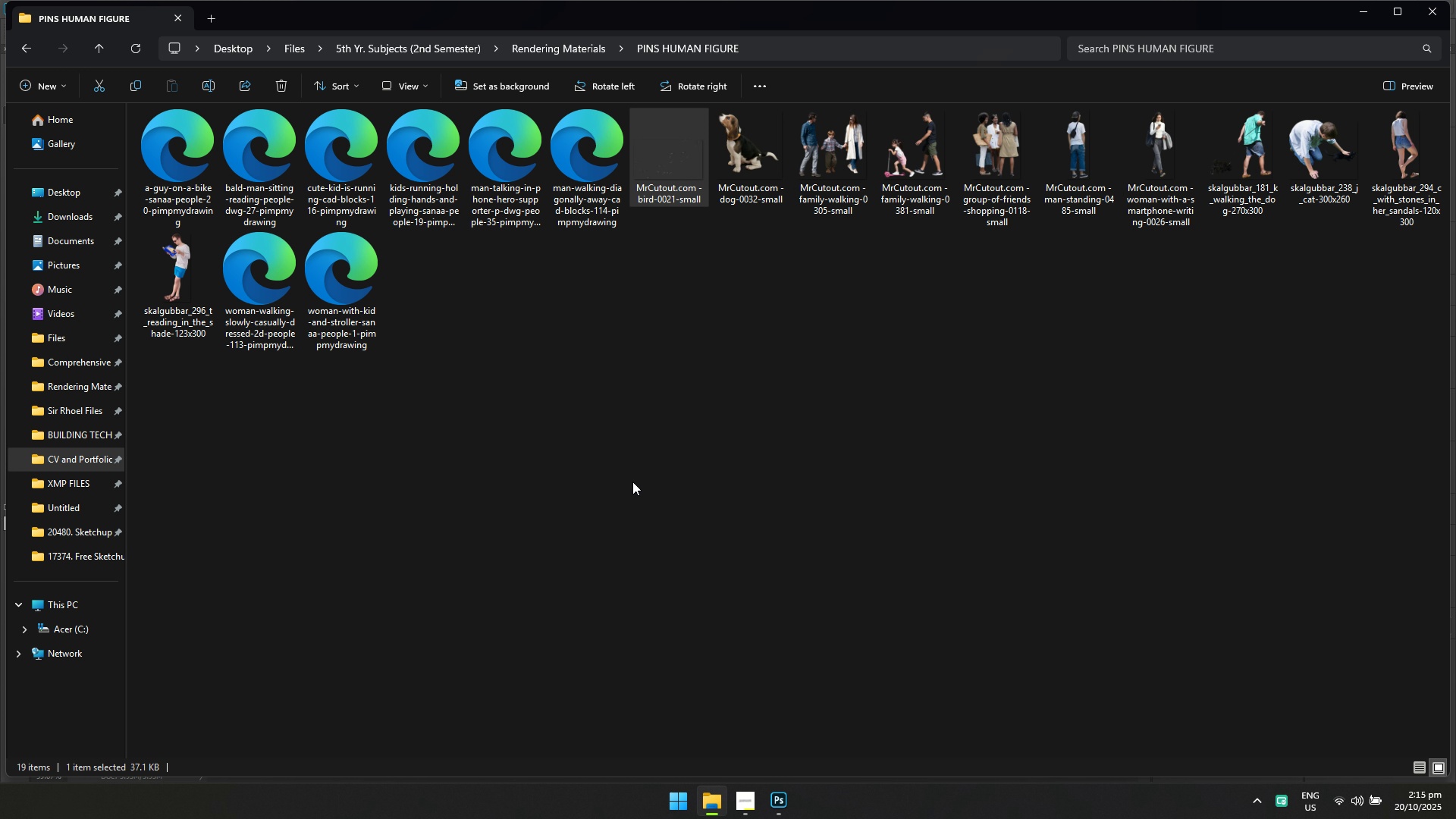 
hold_key(key=Space, duration=1.47)
 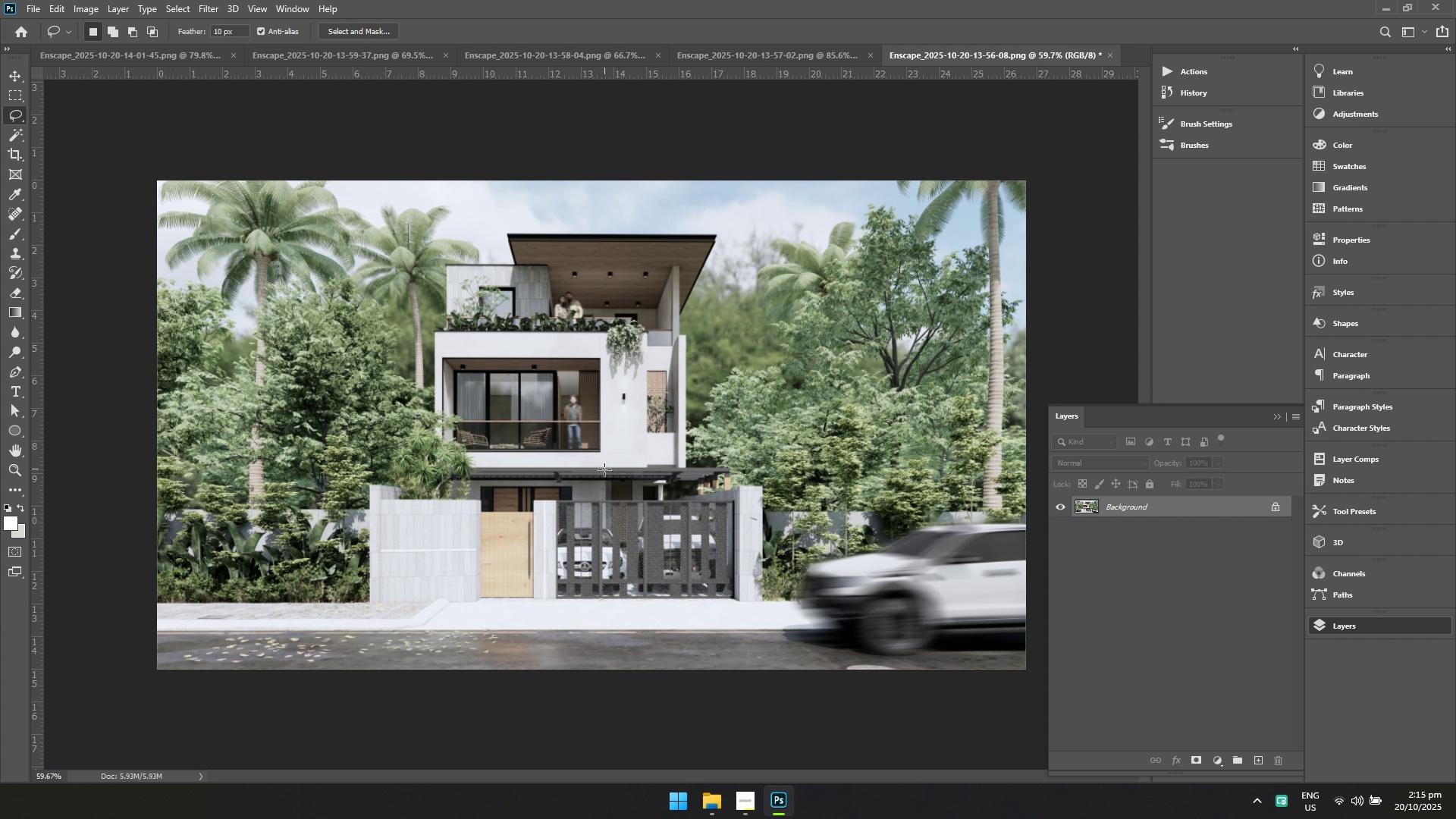 
key(Alt+AltLeft)
 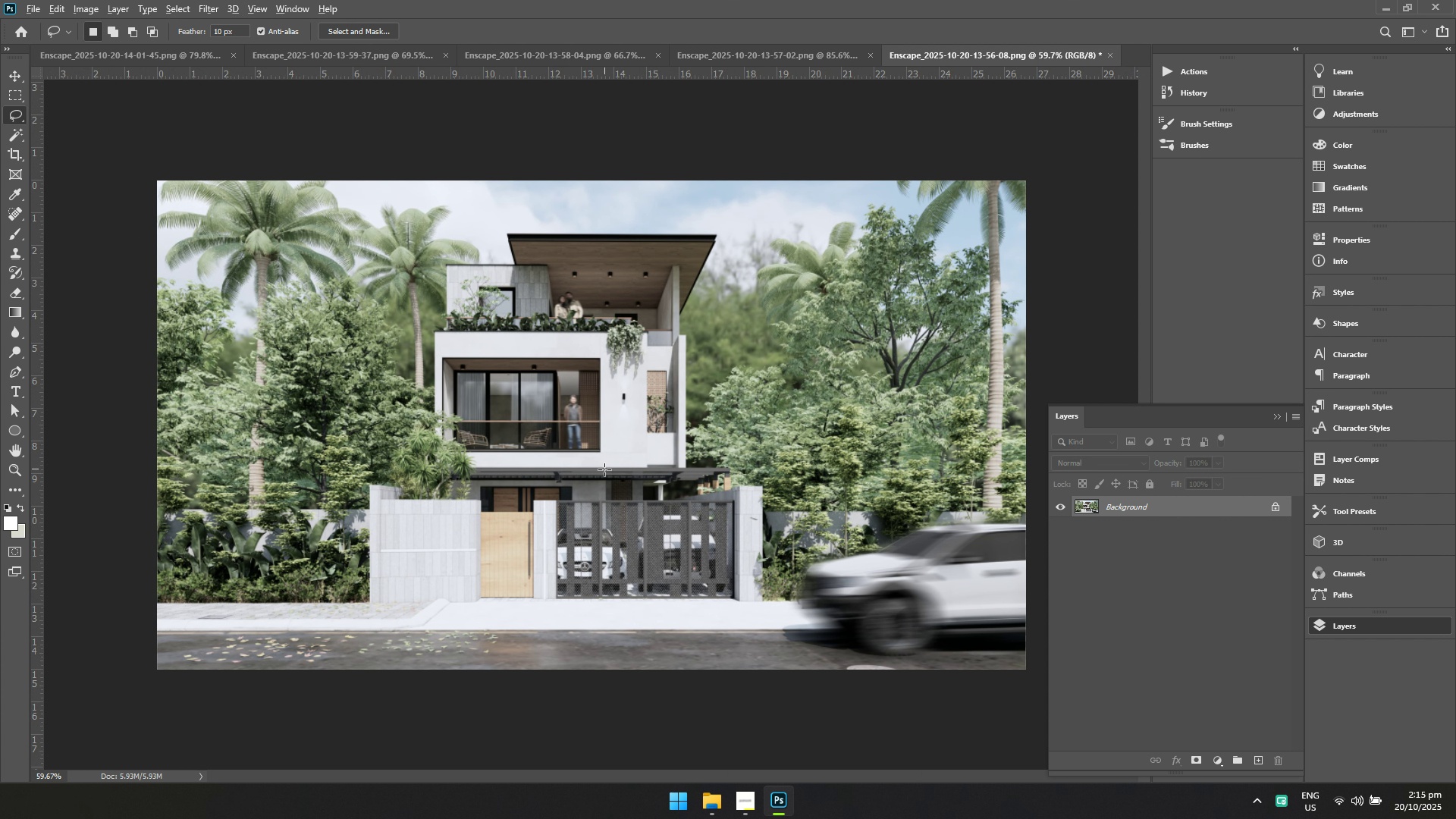 
key(Alt+Tab)
 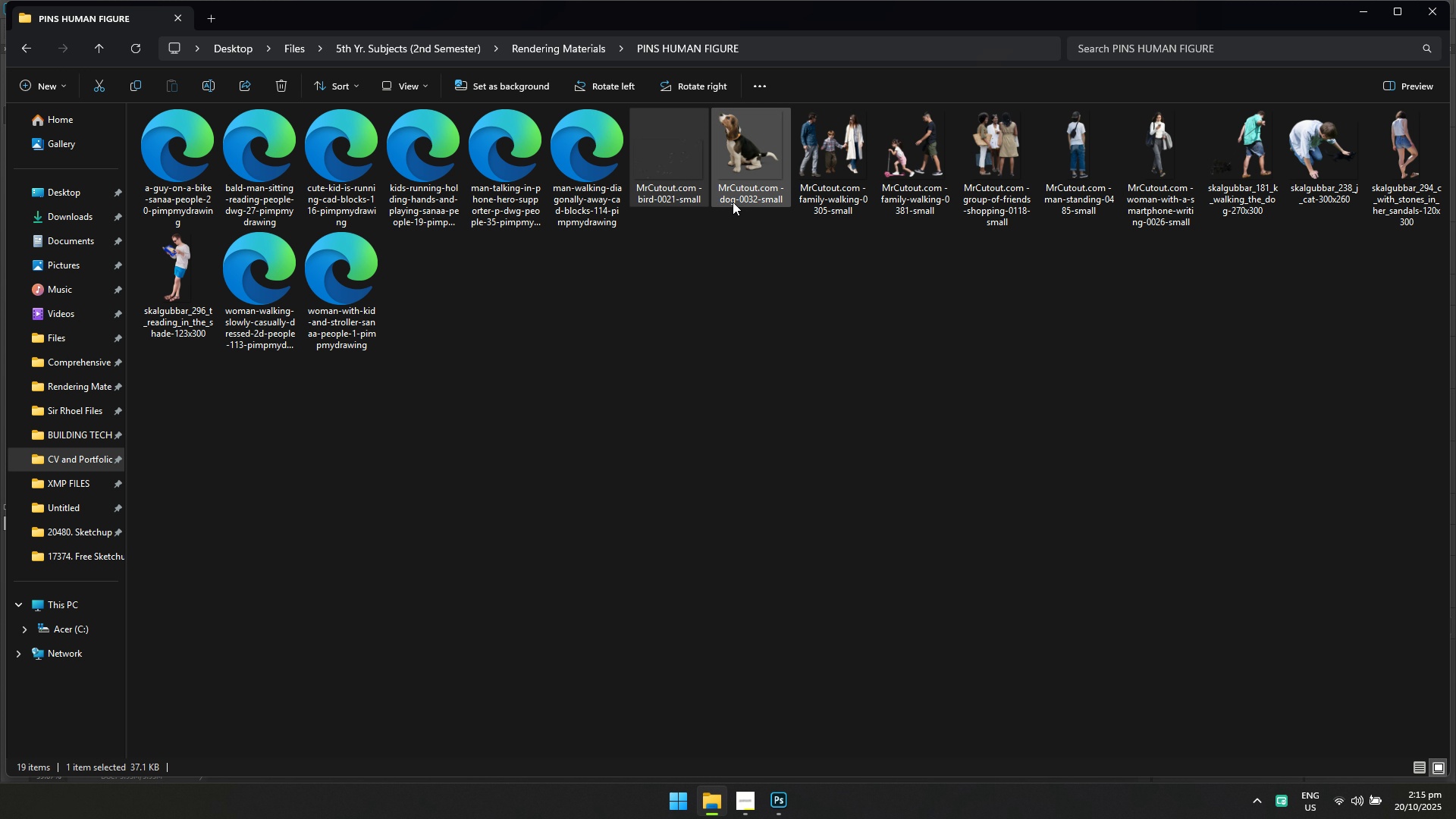 
left_click([767, 149])
 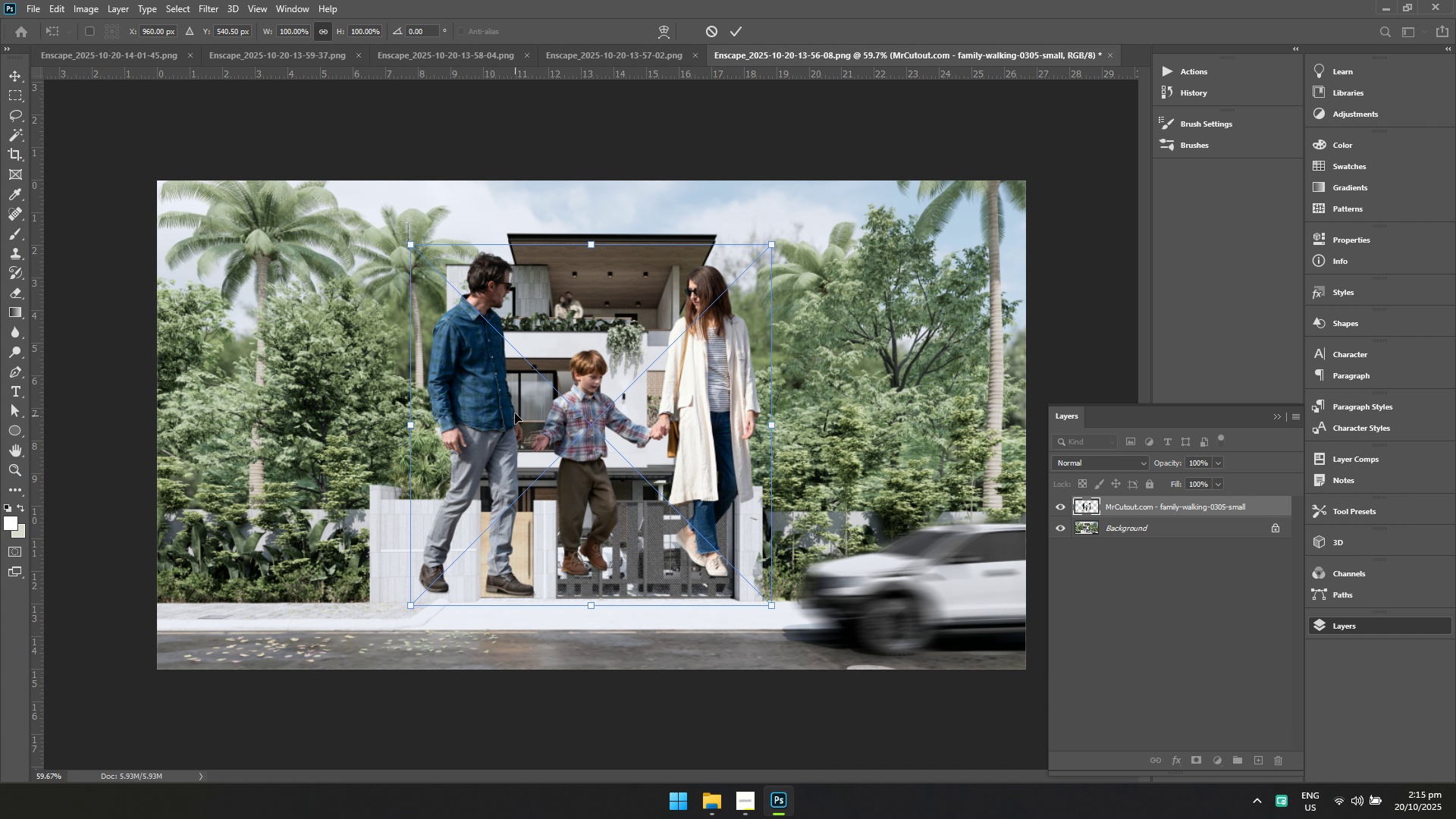 
right_click([513, 333])
 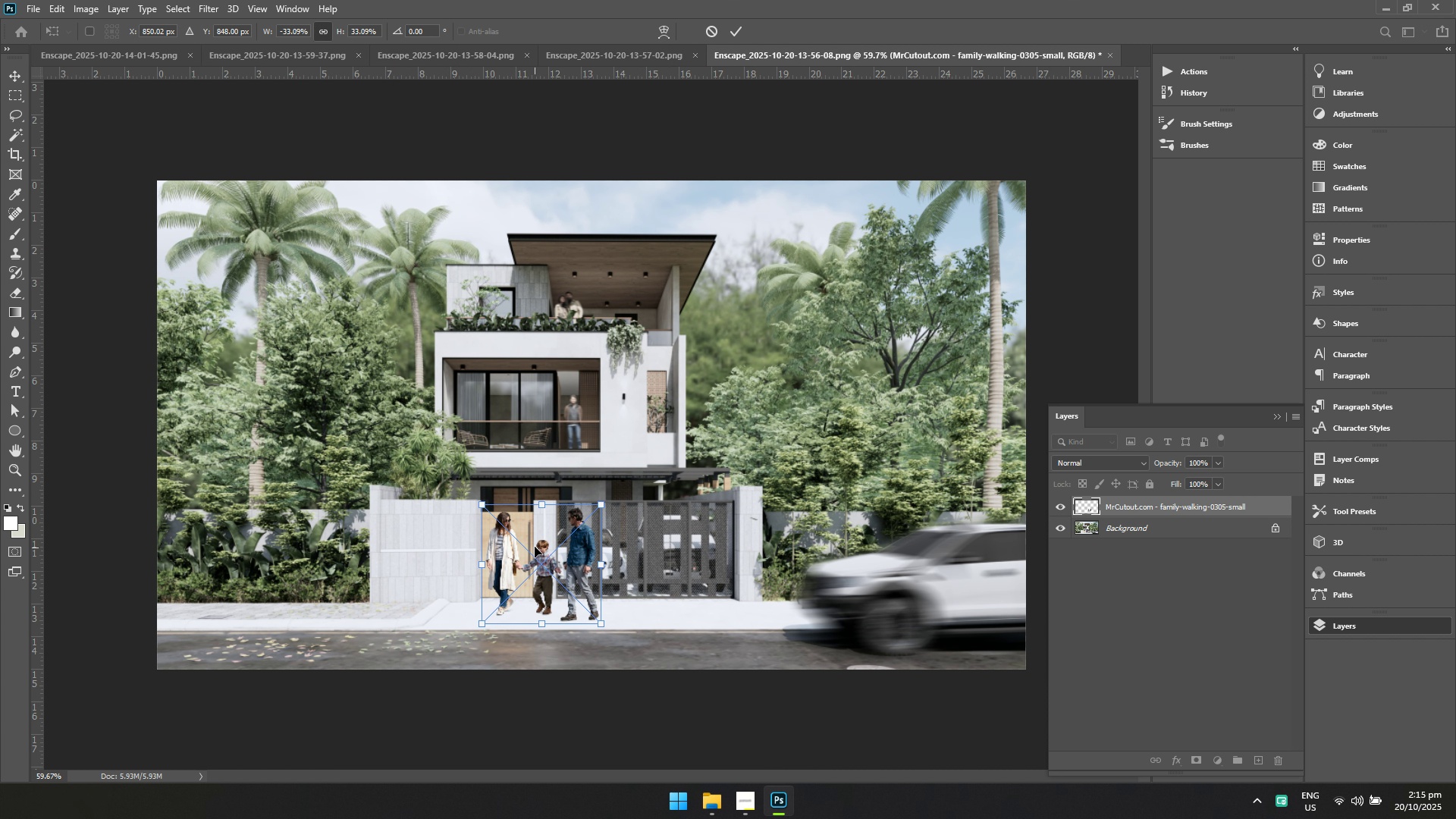 
wait(5.5)
 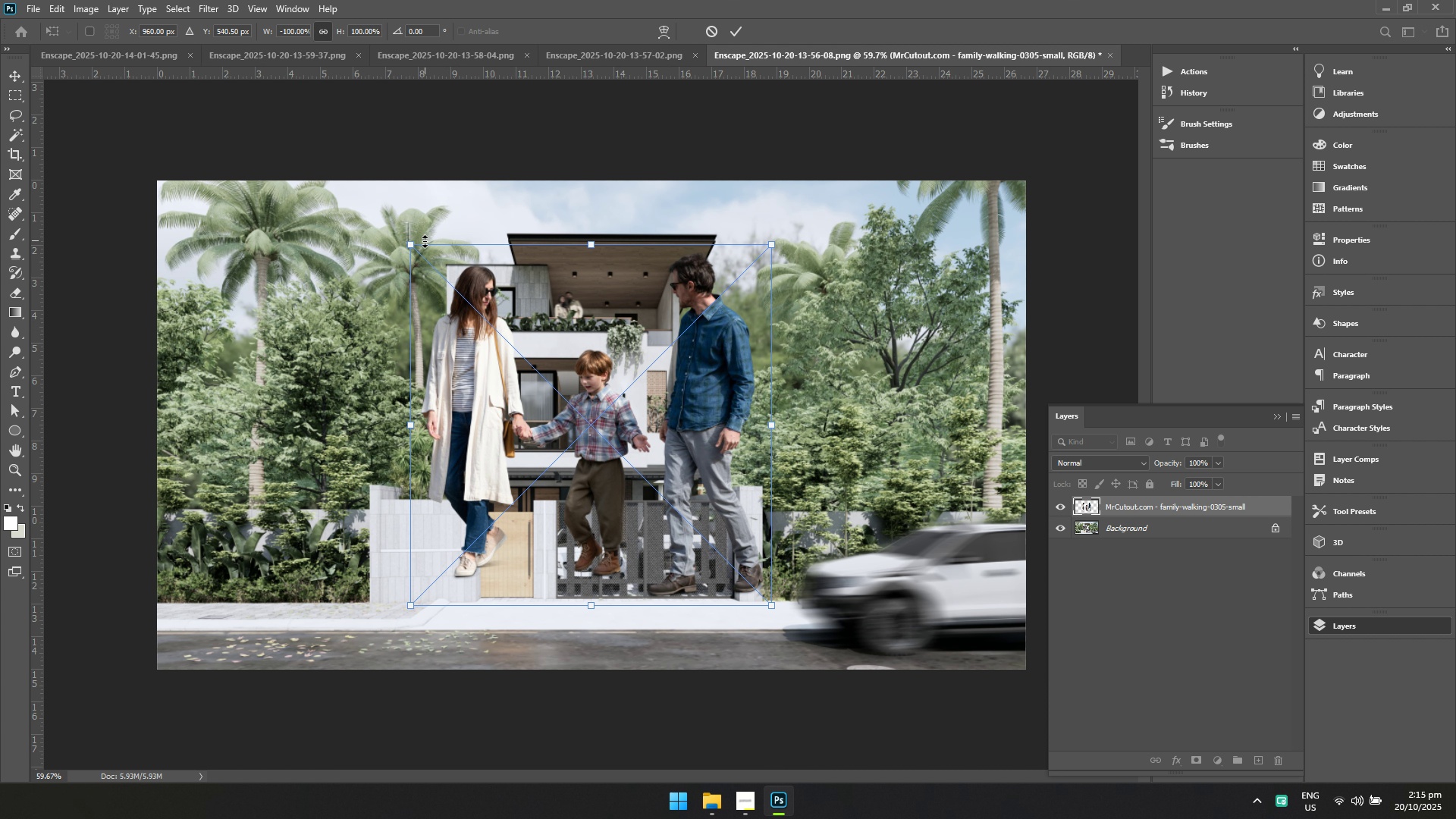 
left_click([482, 504])
 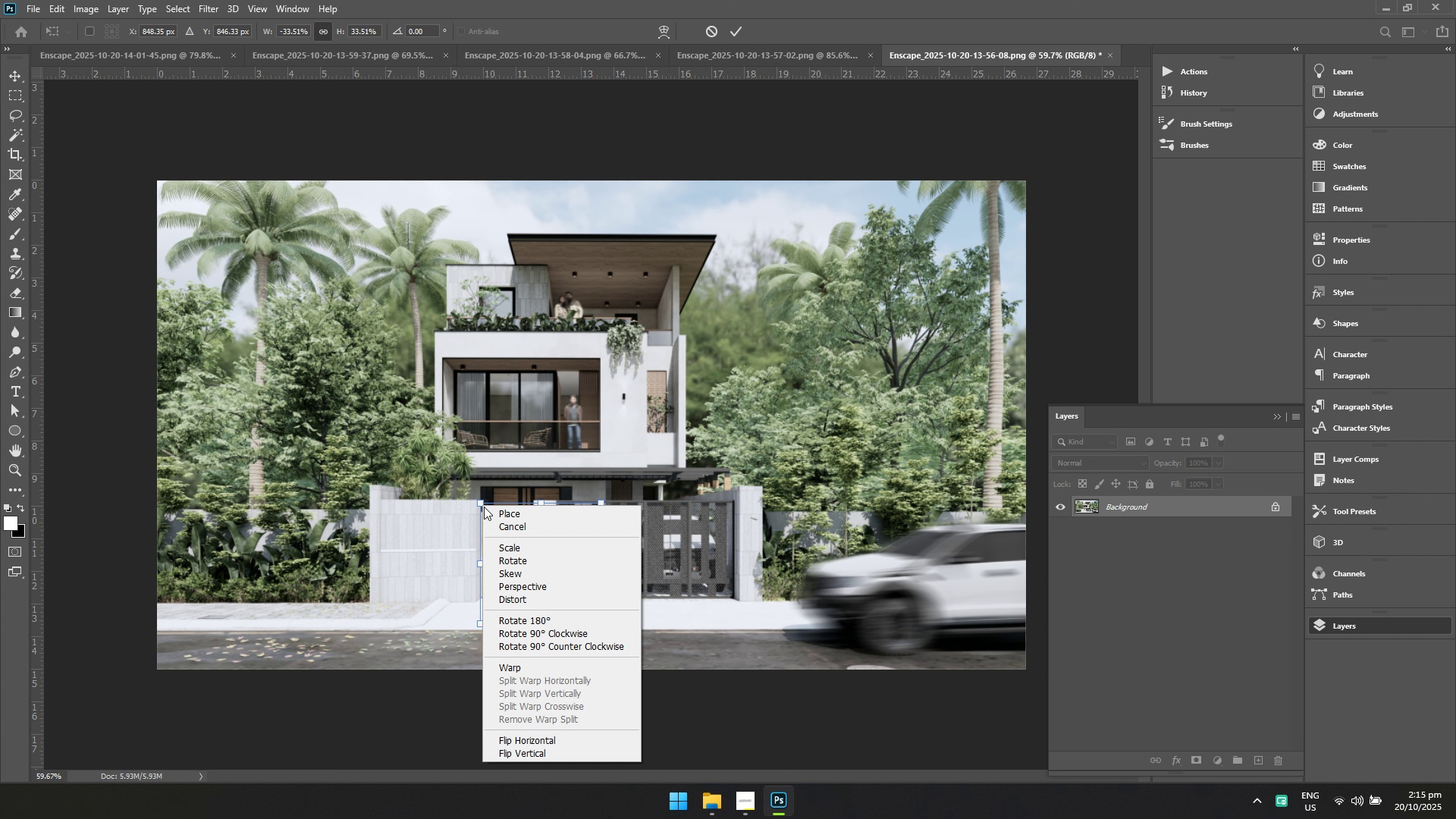 
right_click([482, 504])
 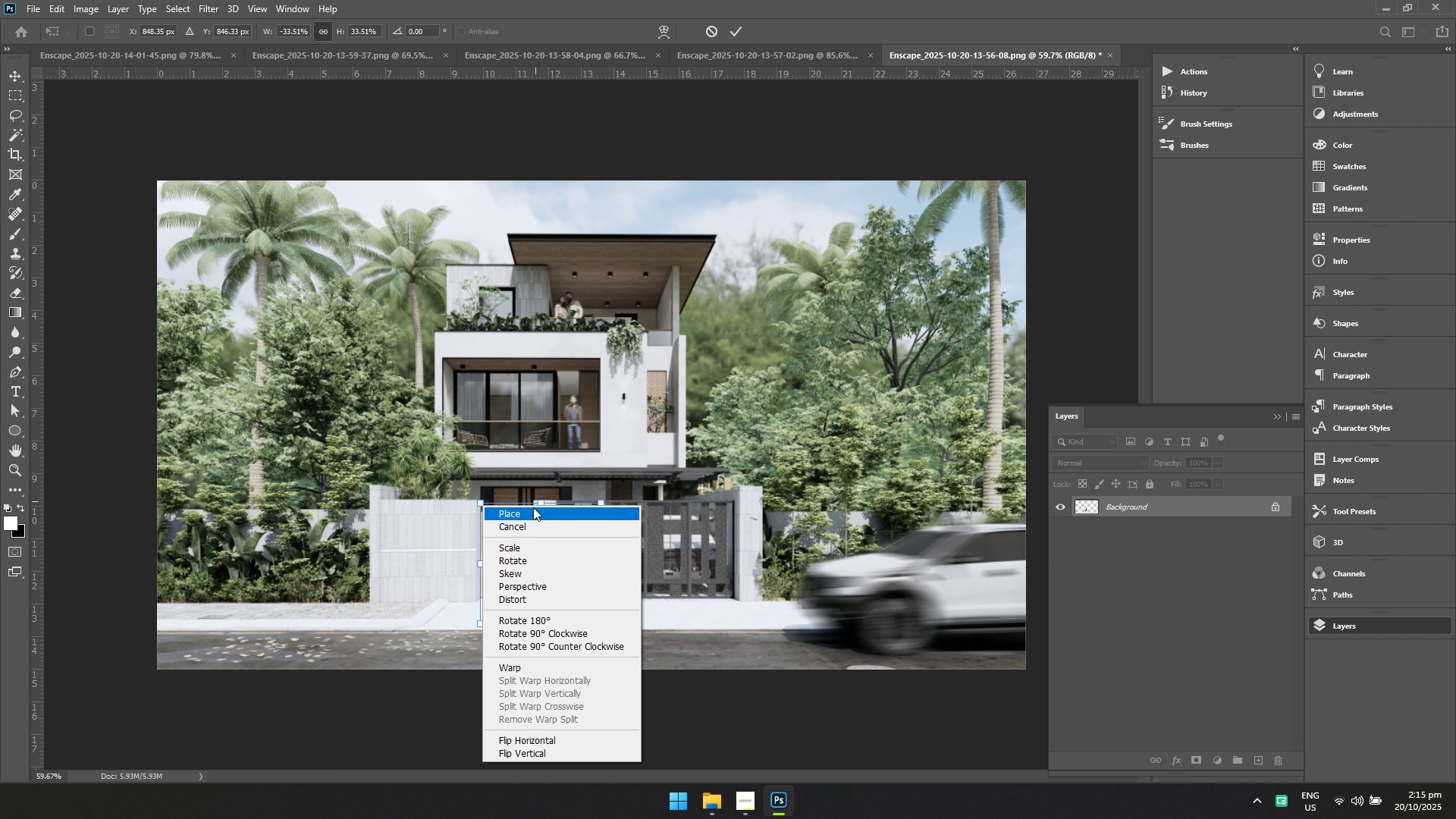 
left_click([532, 510])
 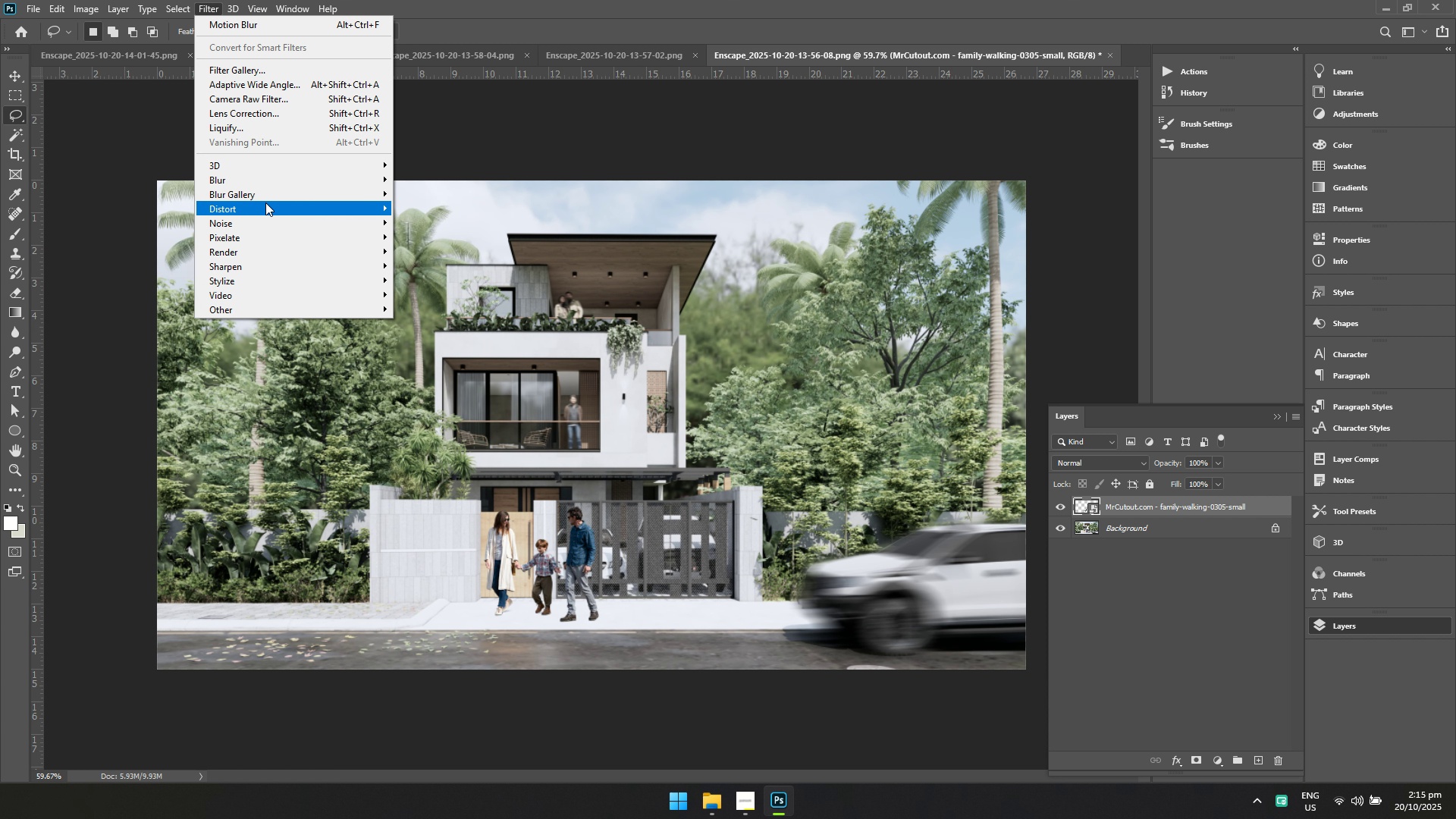 
left_click([257, 179])
 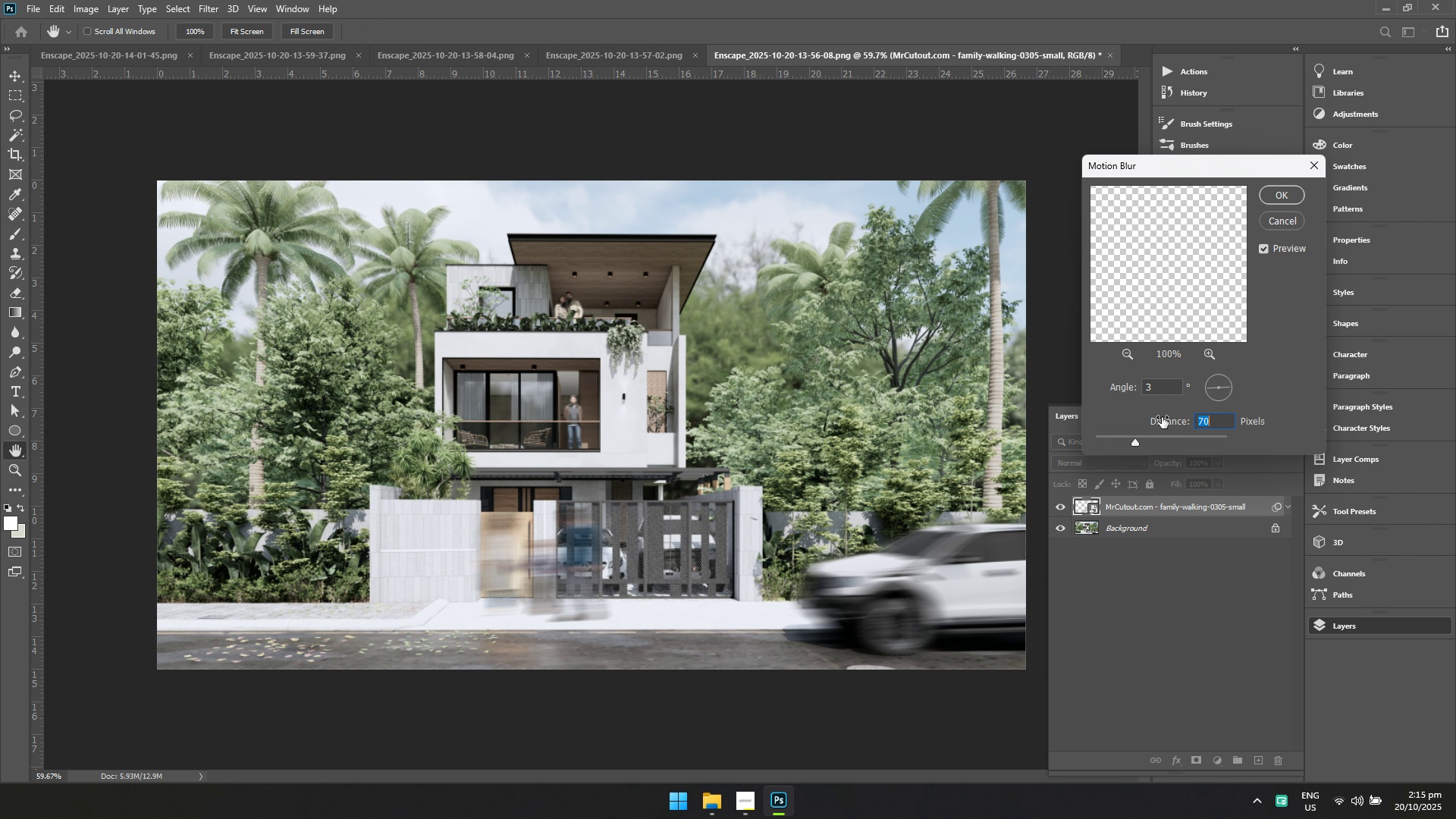 
key(5)
 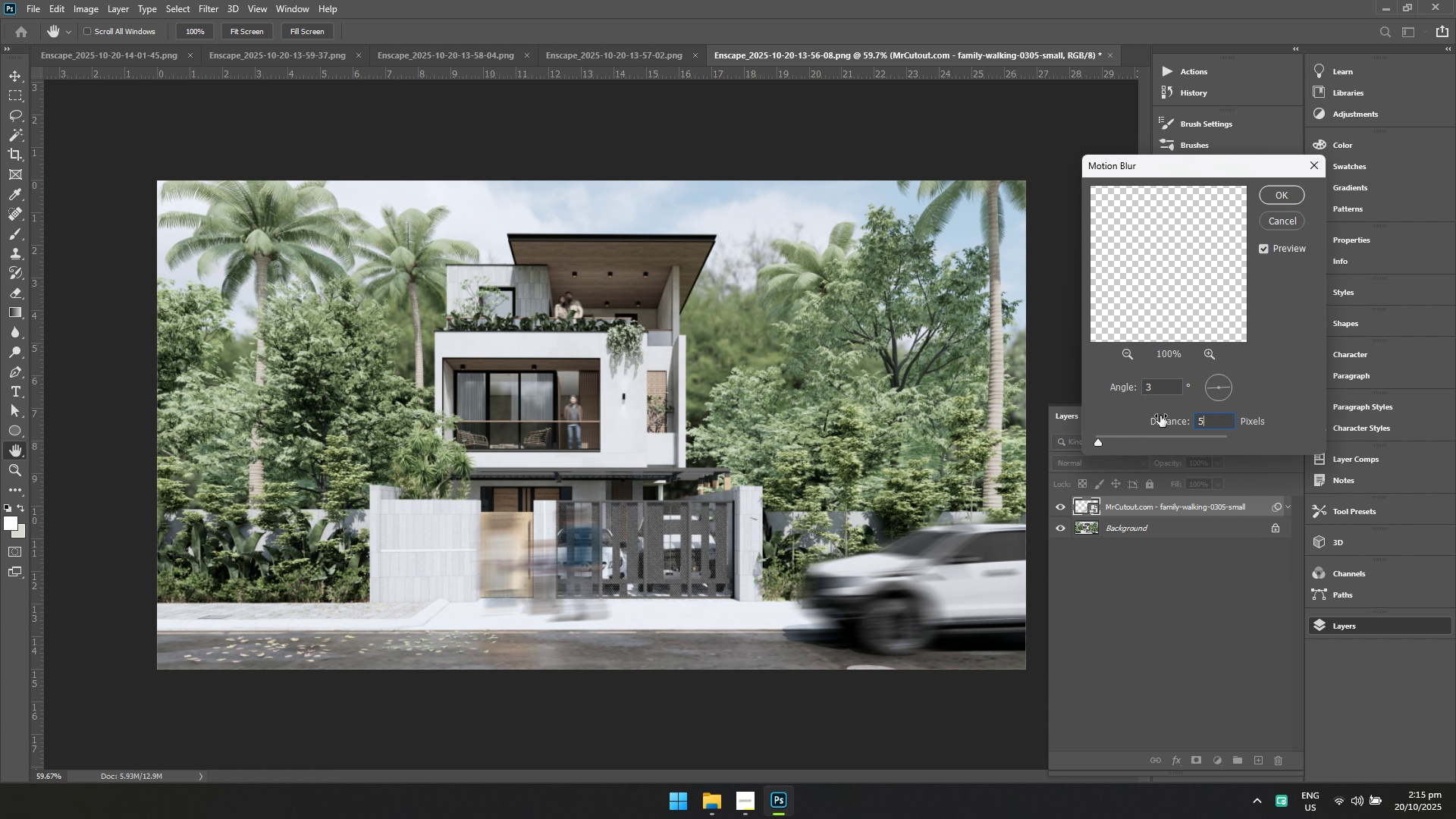 
key(Enter)
 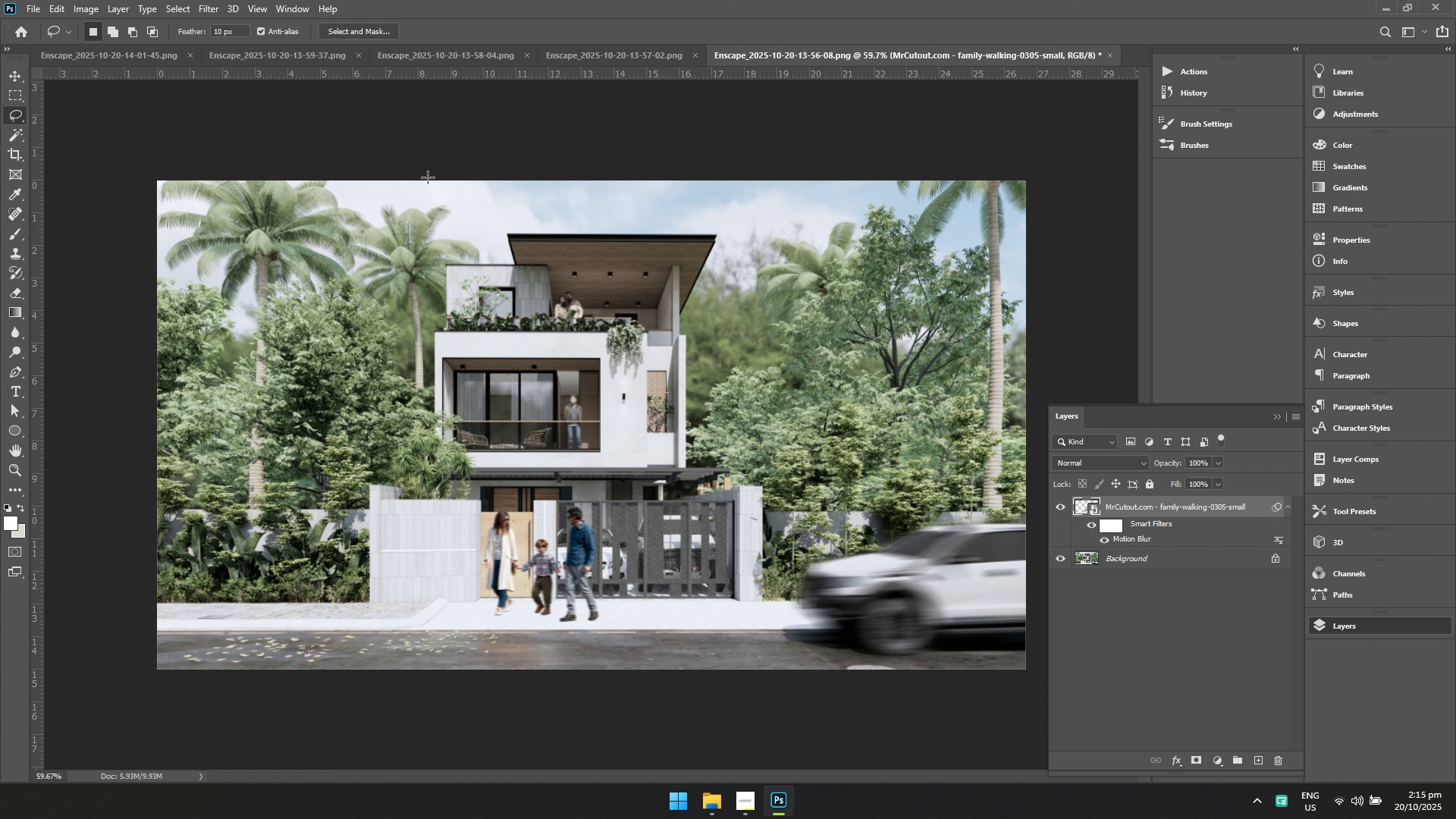 
key(Control+ControlLeft)
 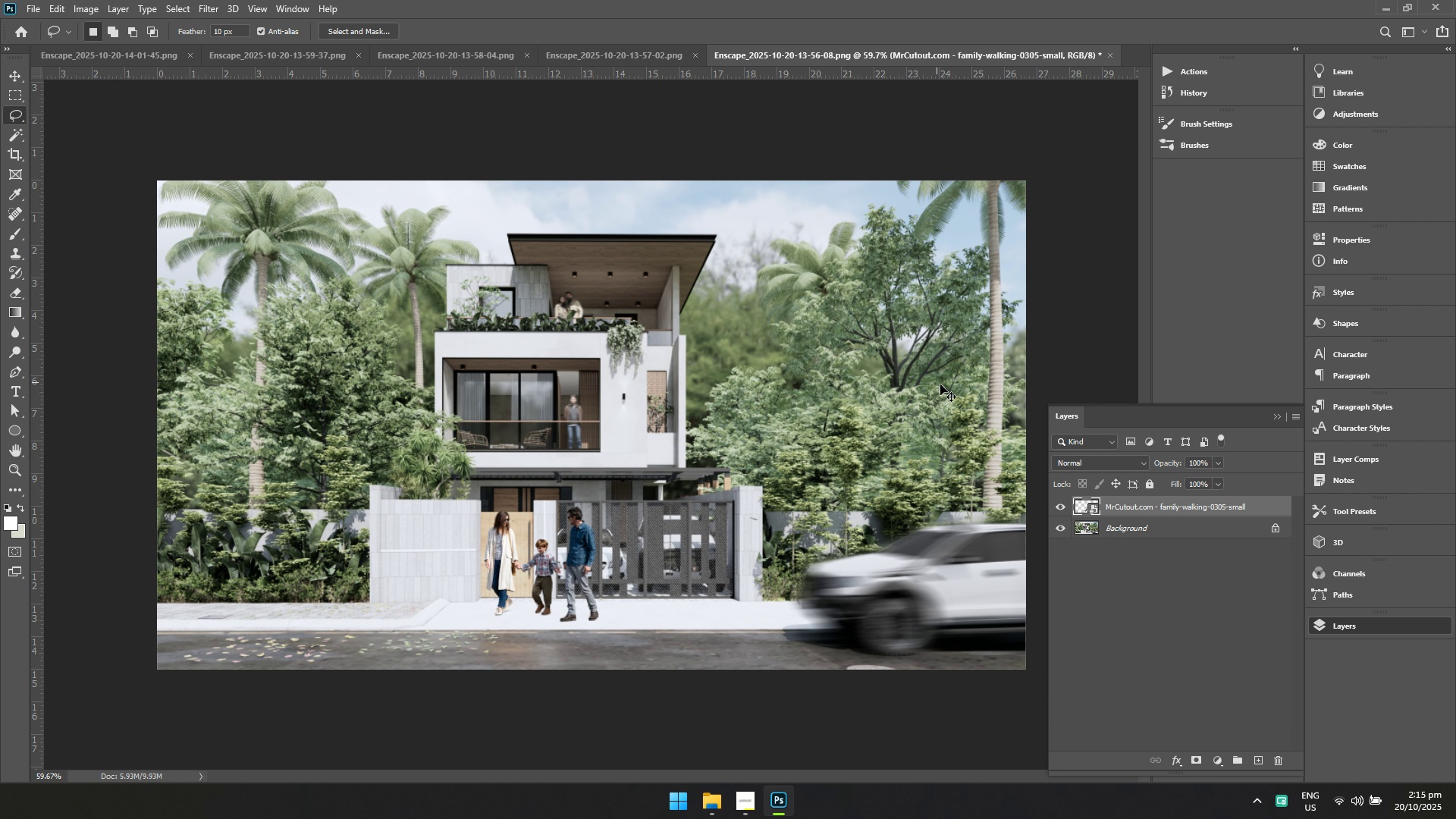 
key(Control+Z)
 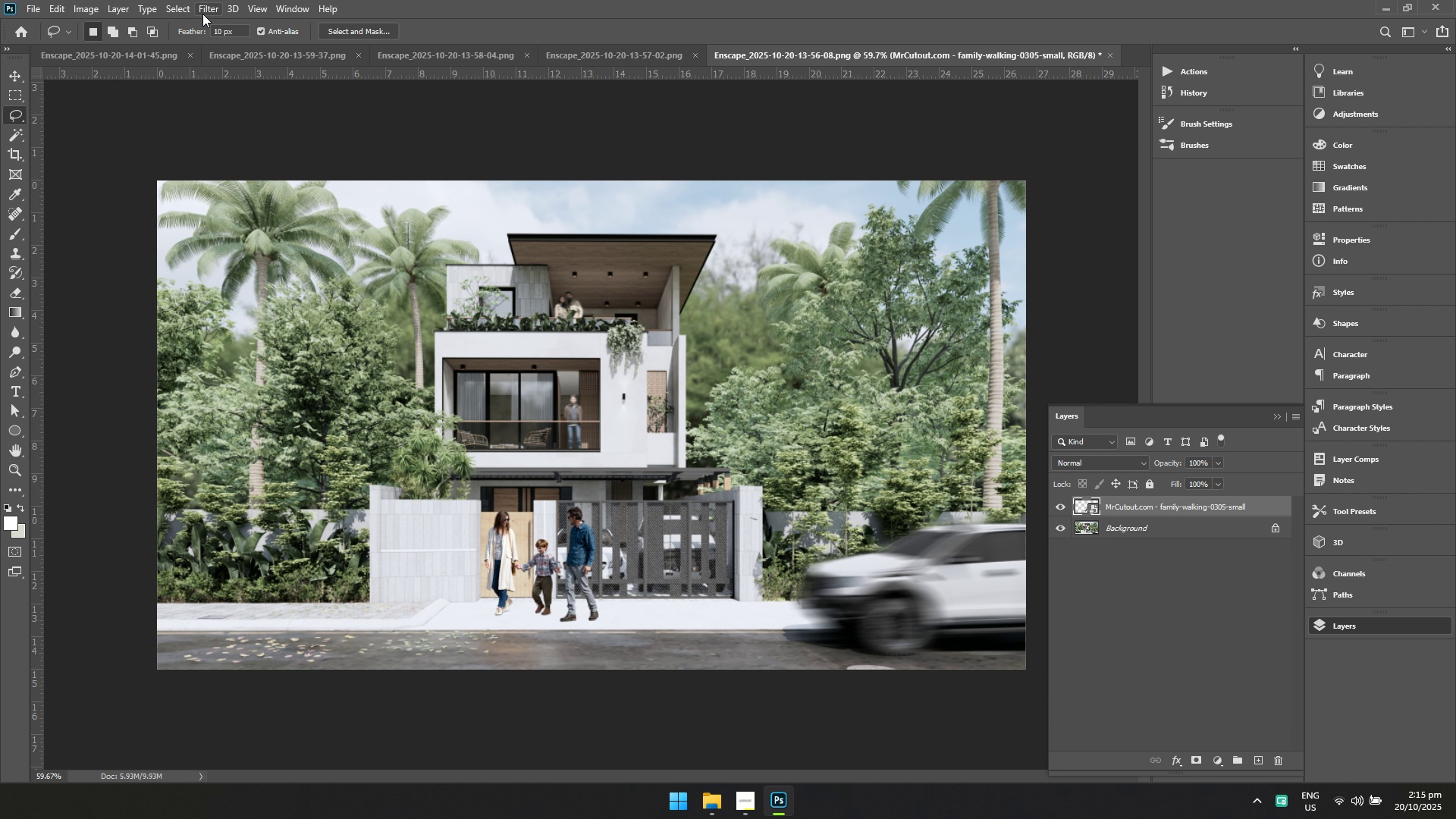 
left_click([198, 5])
 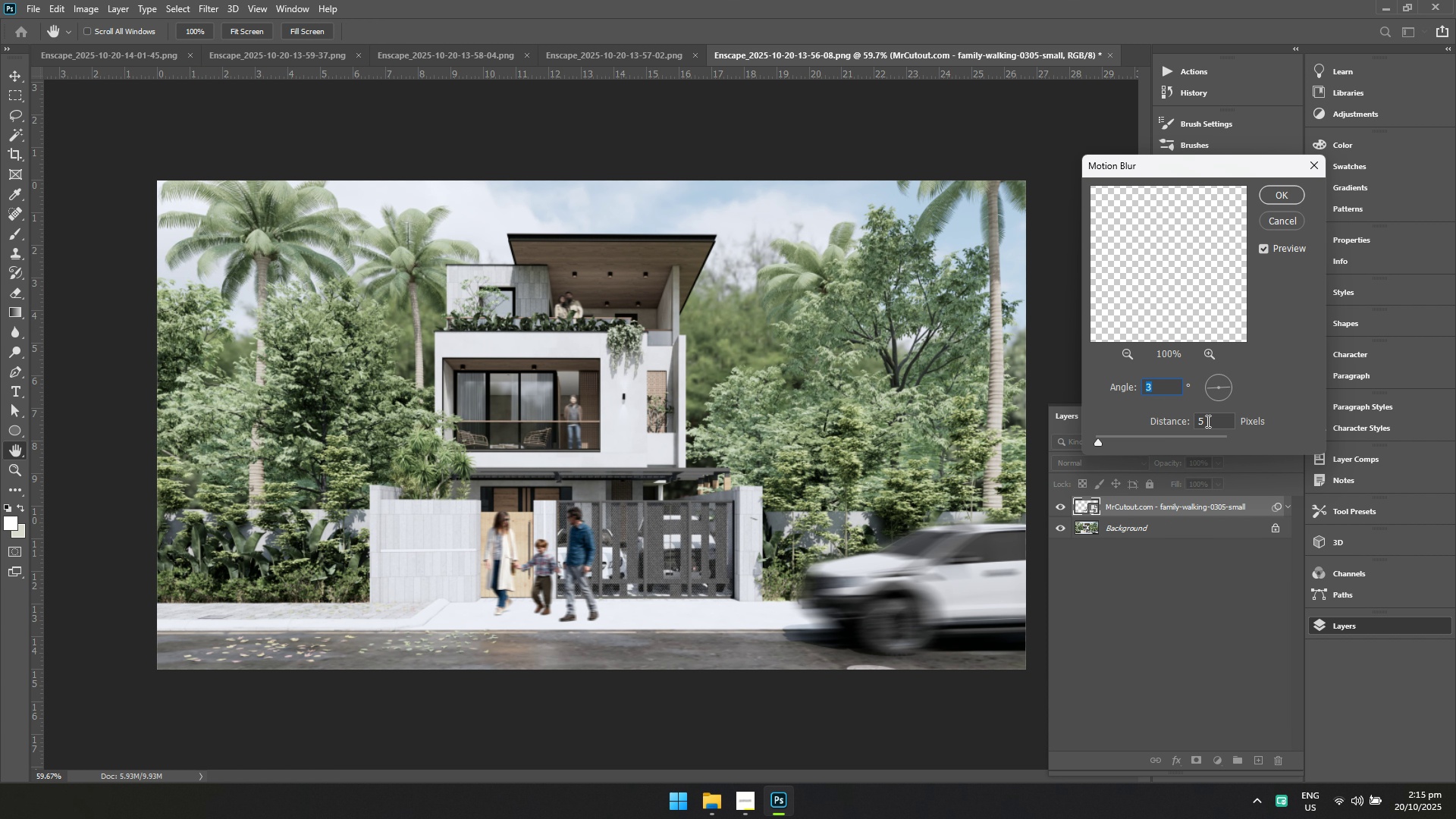 
type(10)
 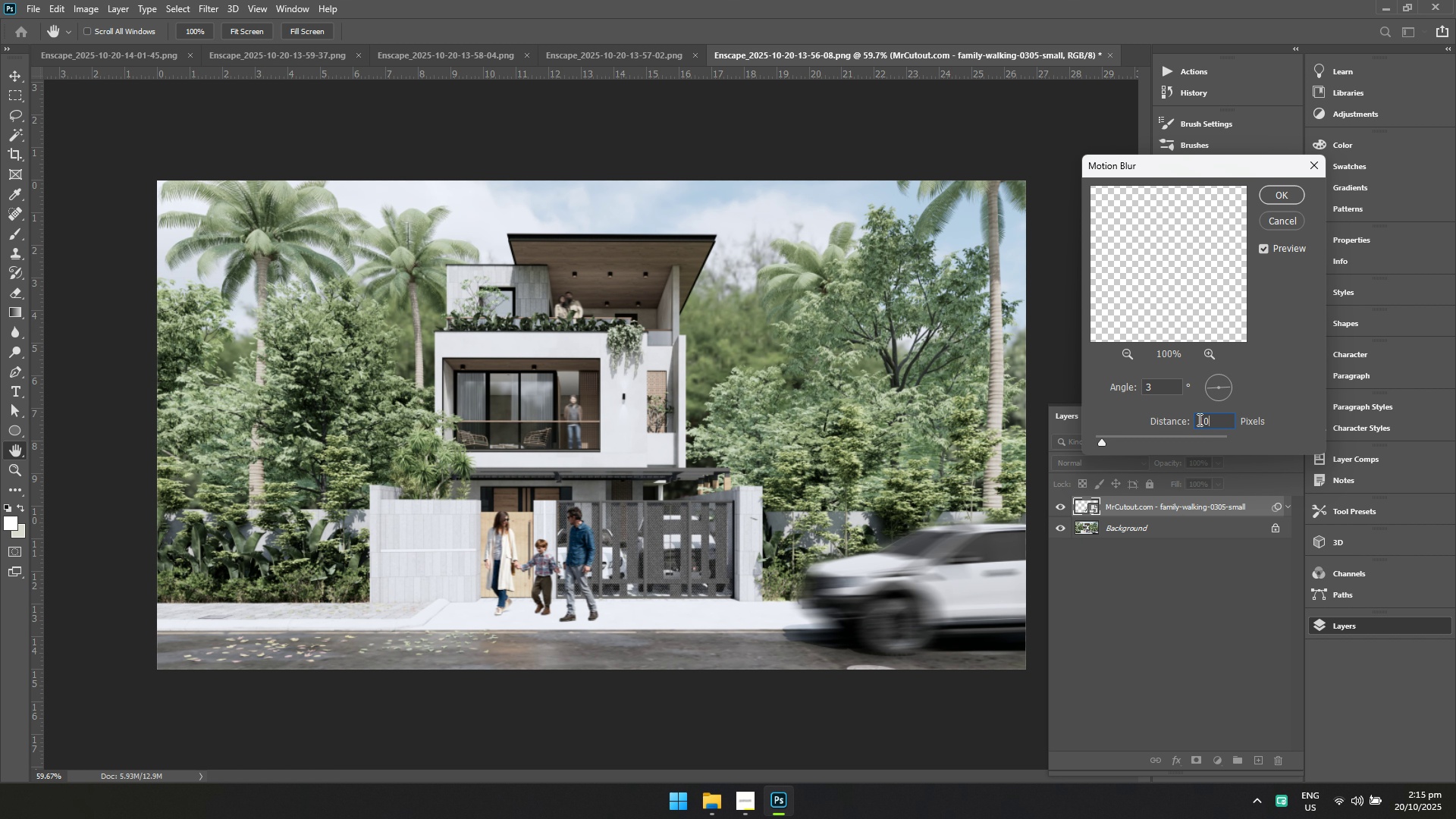 
key(Enter)
 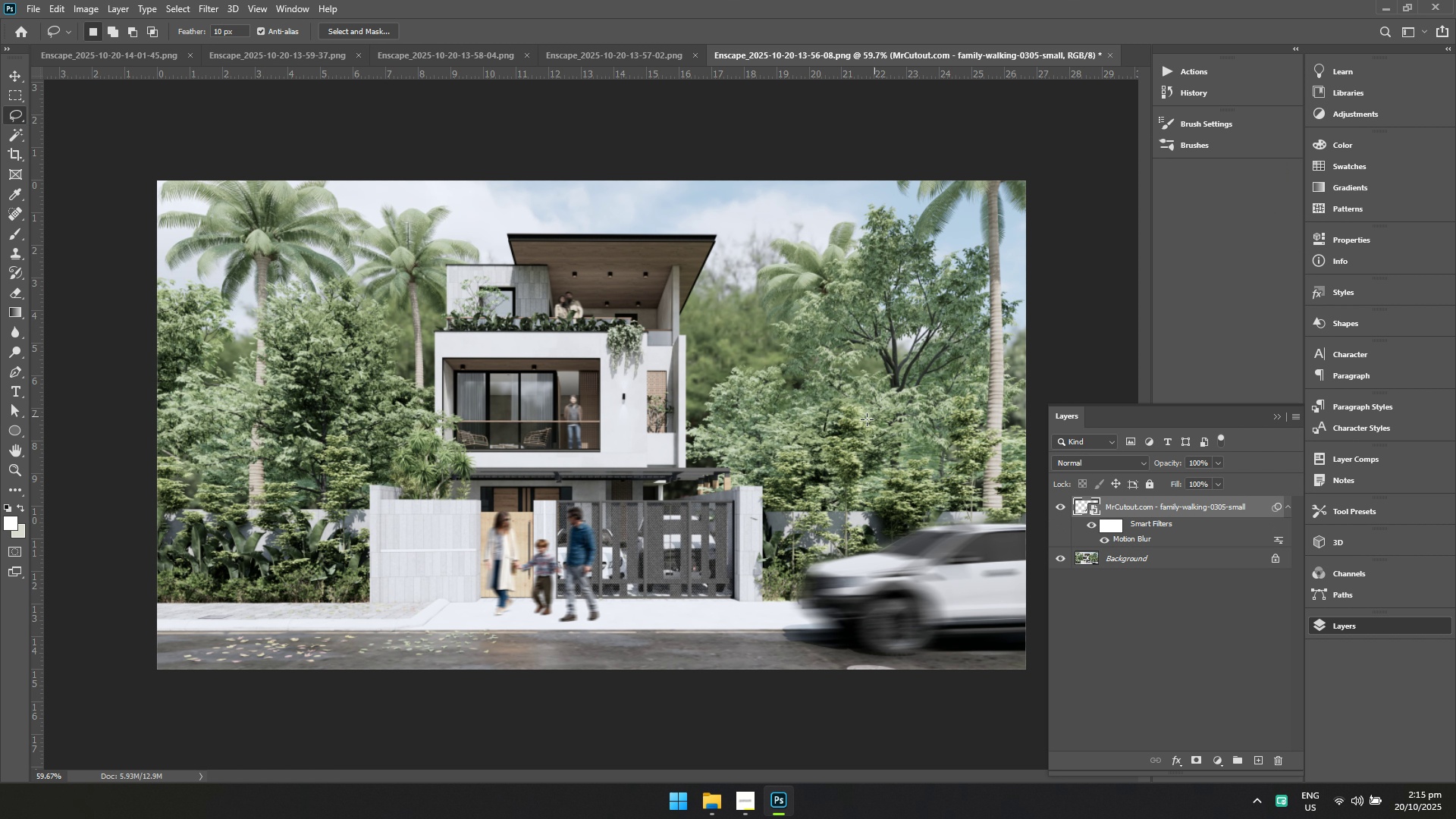 
right_click([709, 467])
 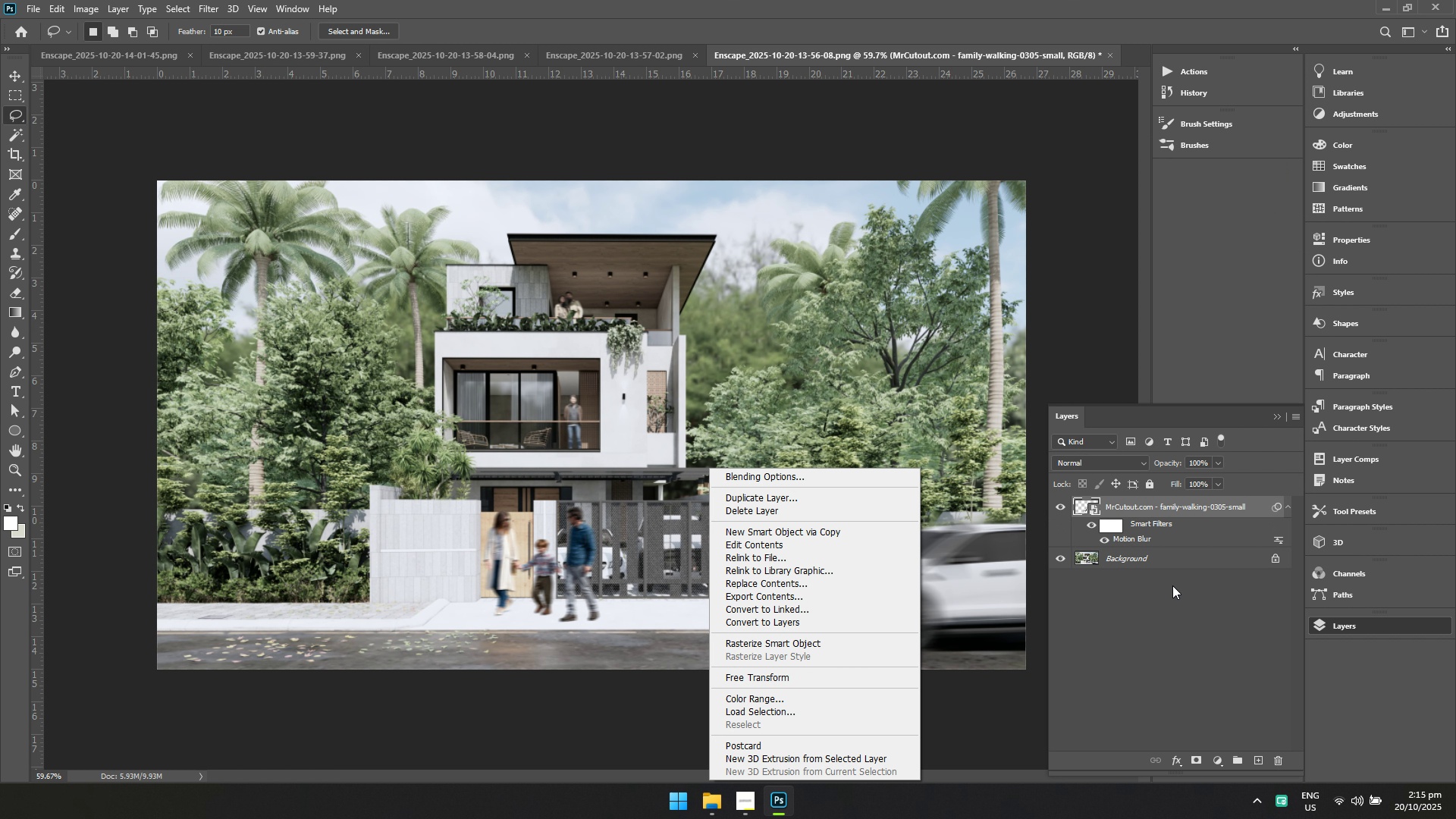 
left_click([1169, 566])
 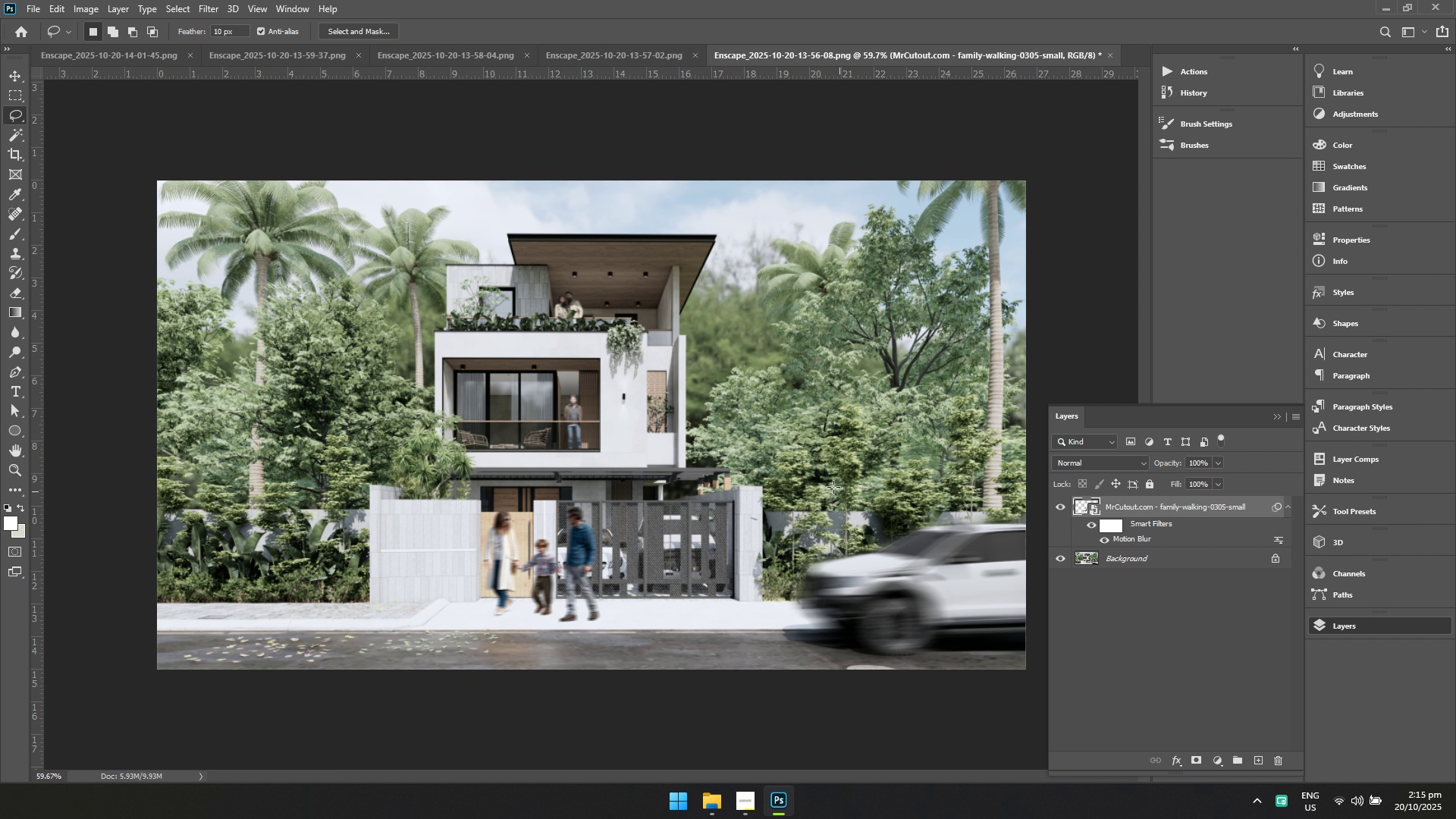 
key(Alt+AltLeft)
 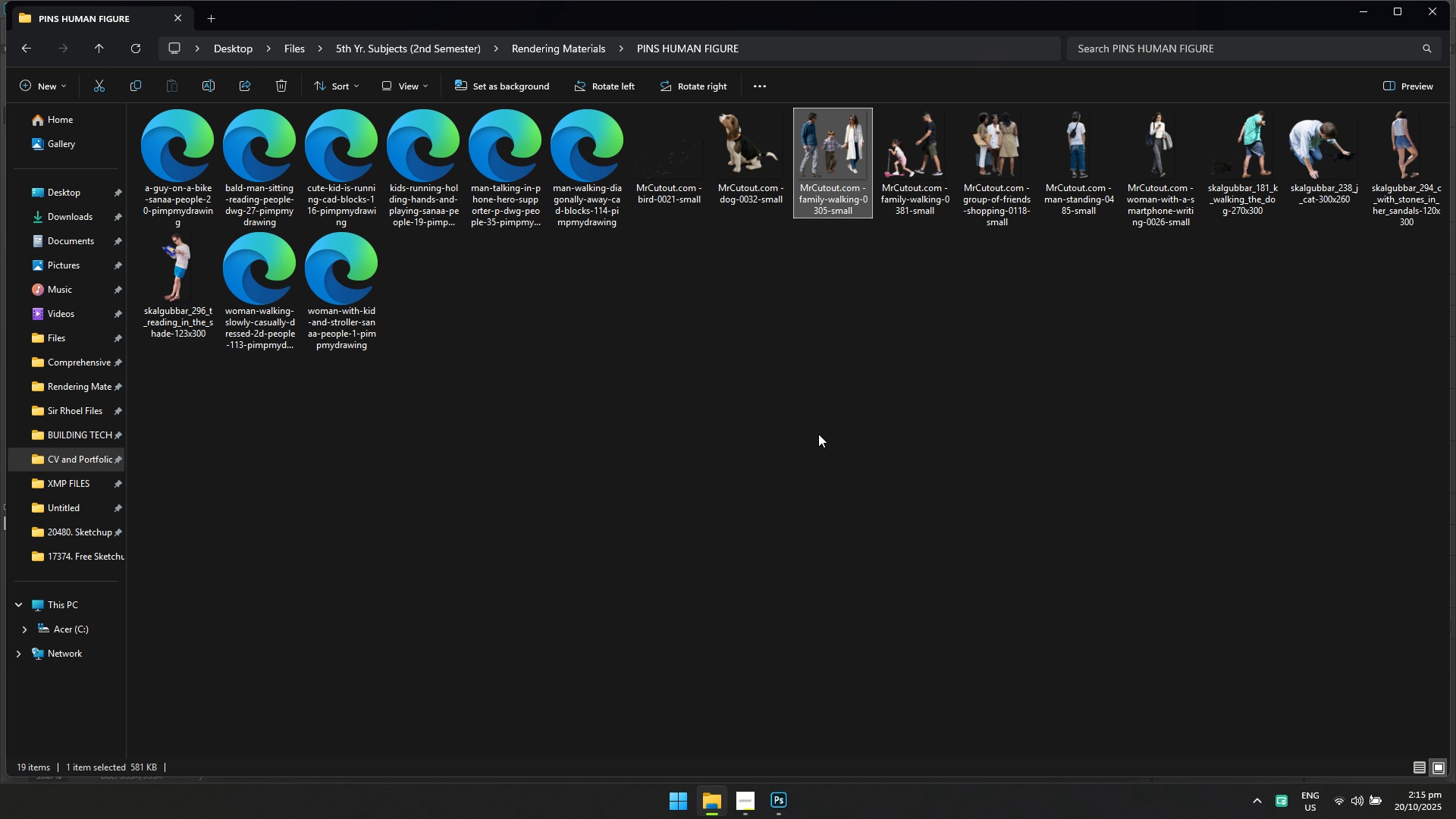 
key(Alt+Tab)
 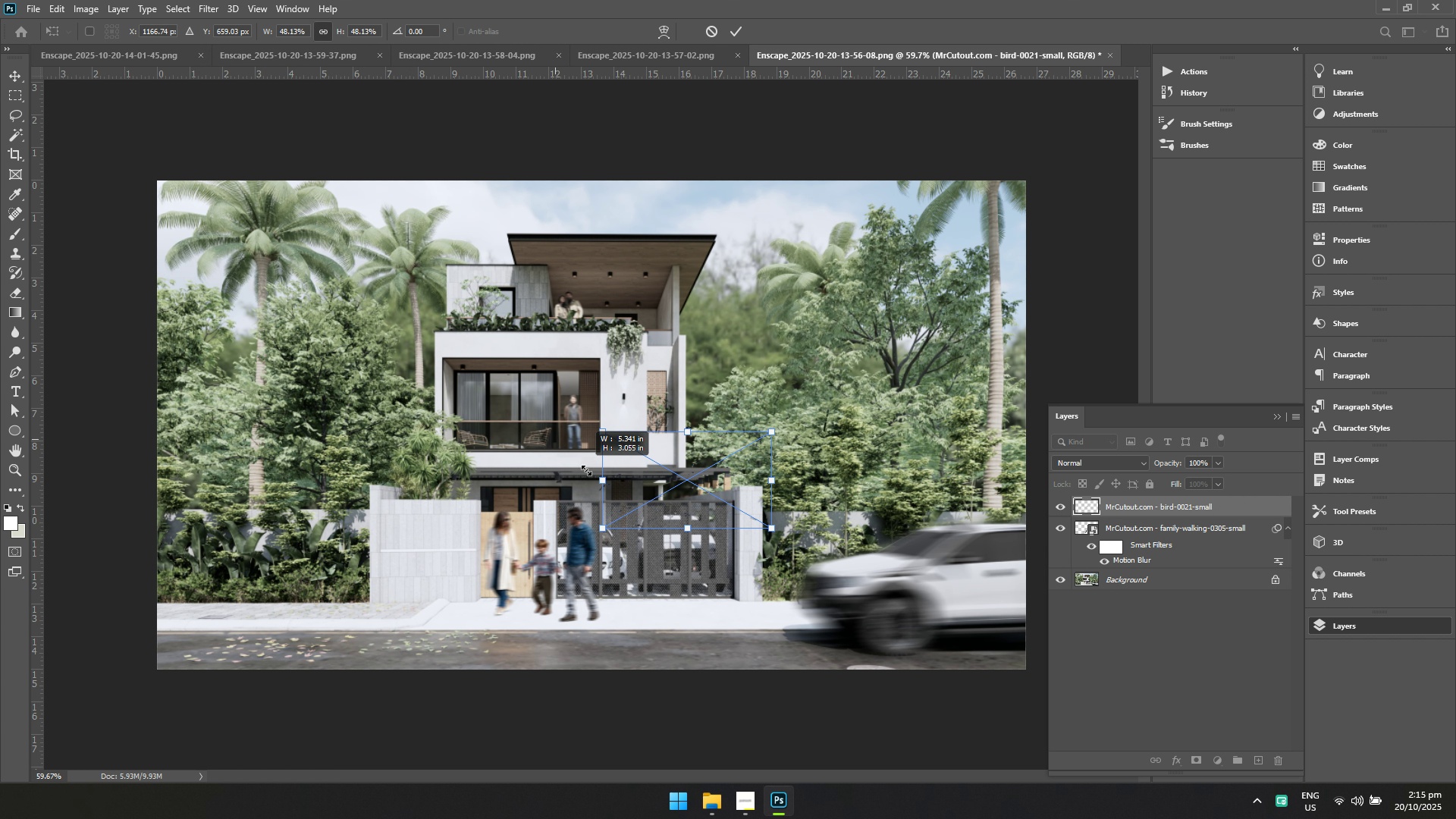 
wait(8.51)
 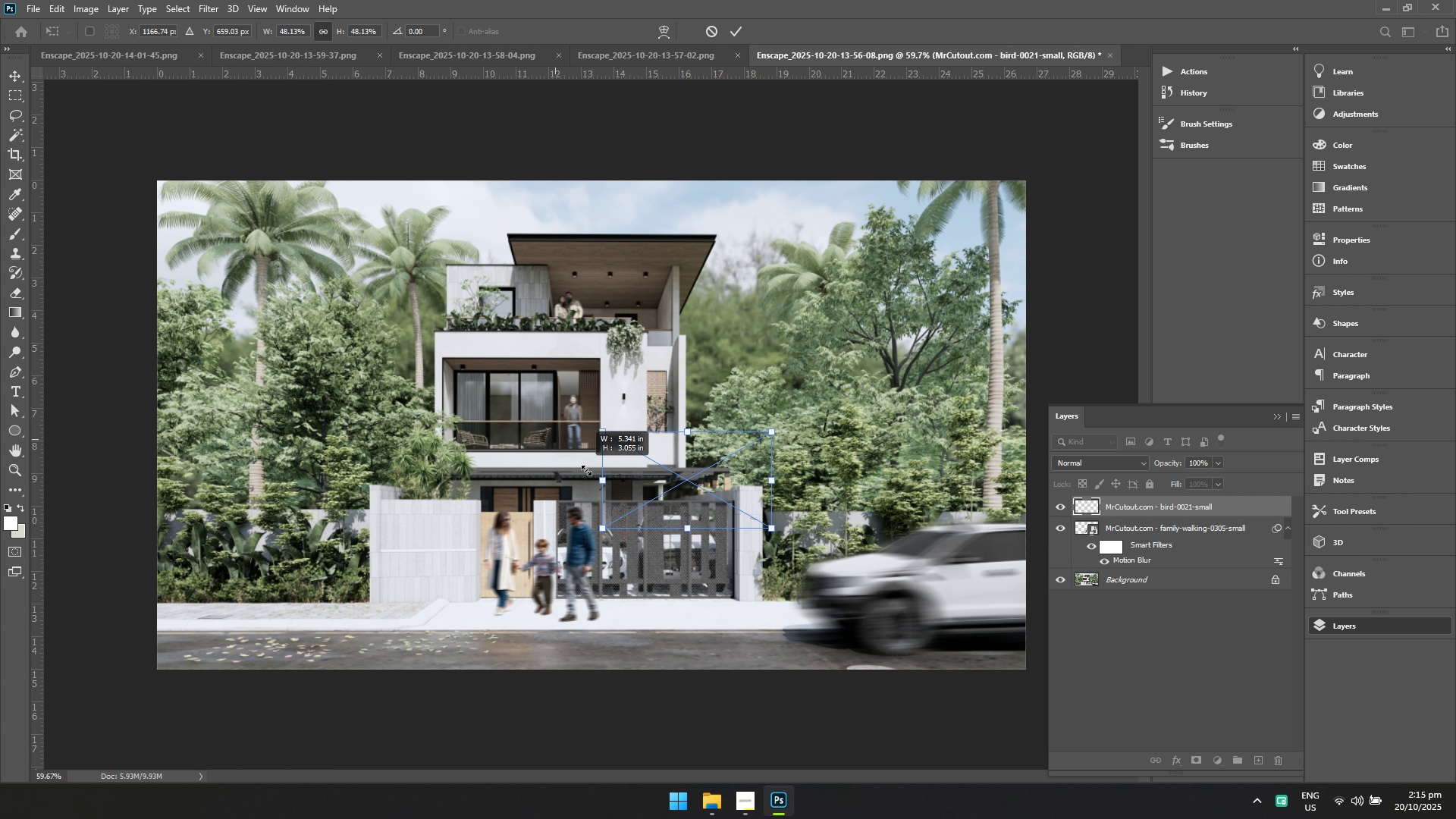 
left_click([841, 457])
 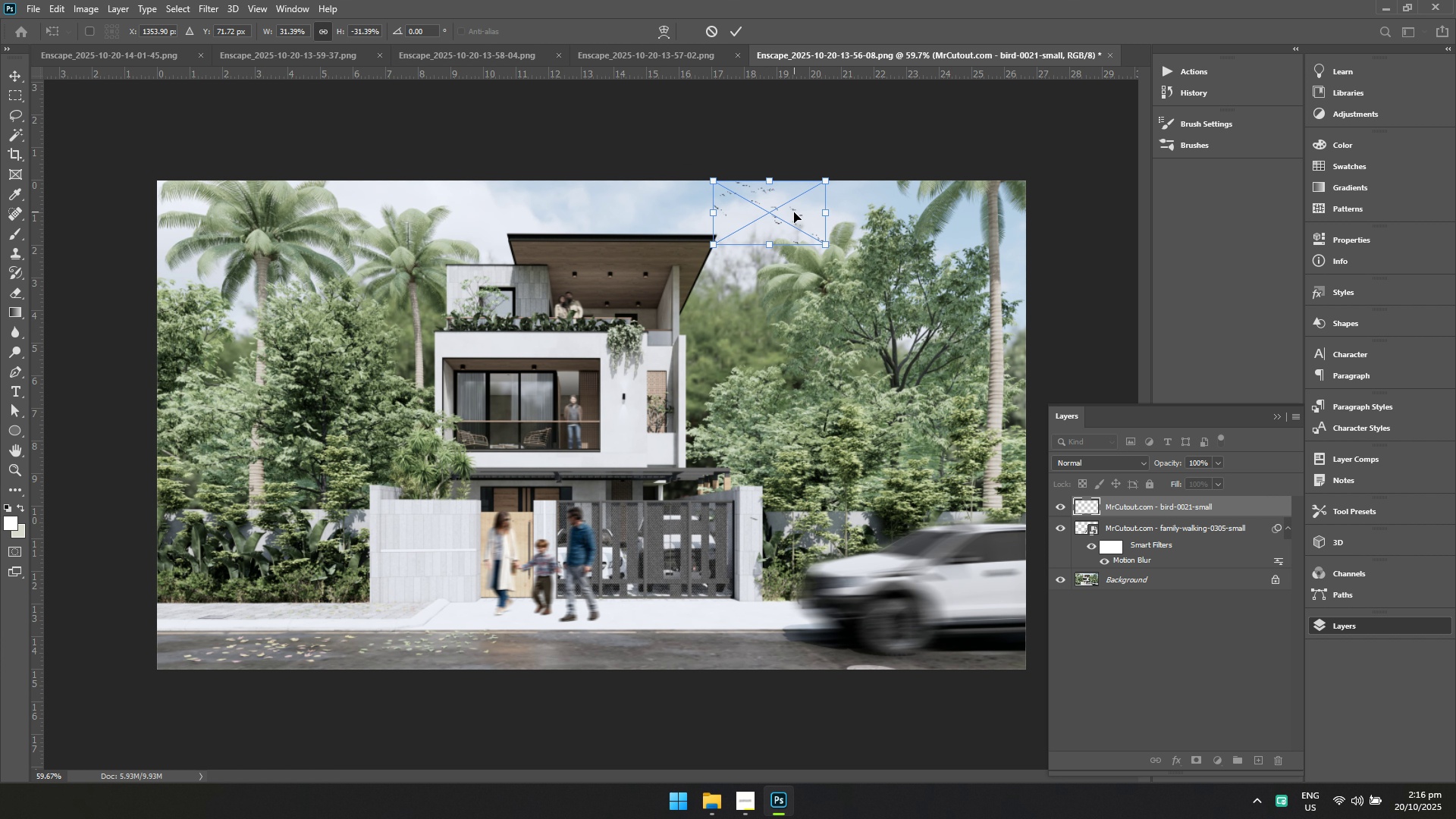 
right_click([794, 221])
 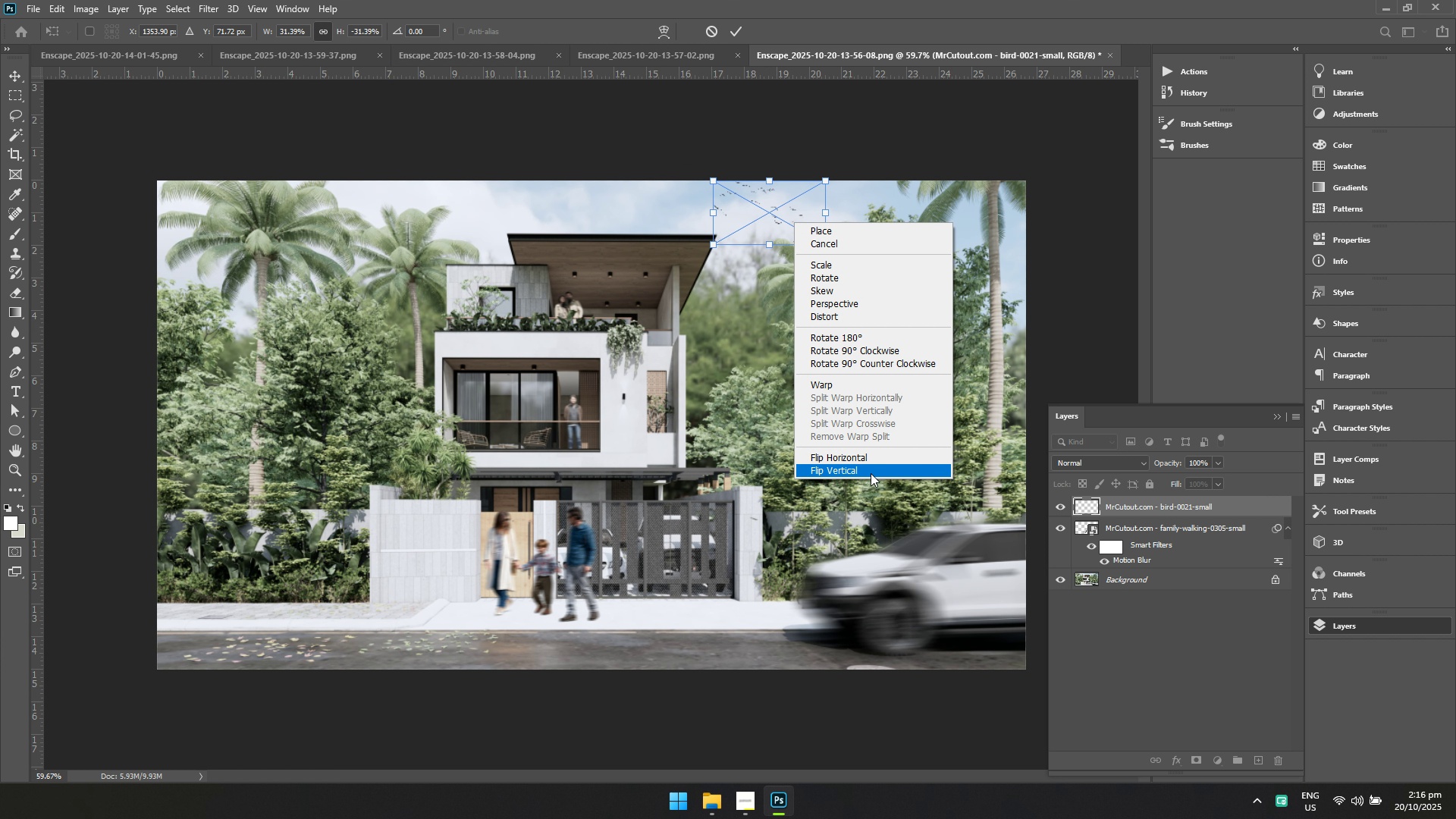 
left_click([871, 473])
 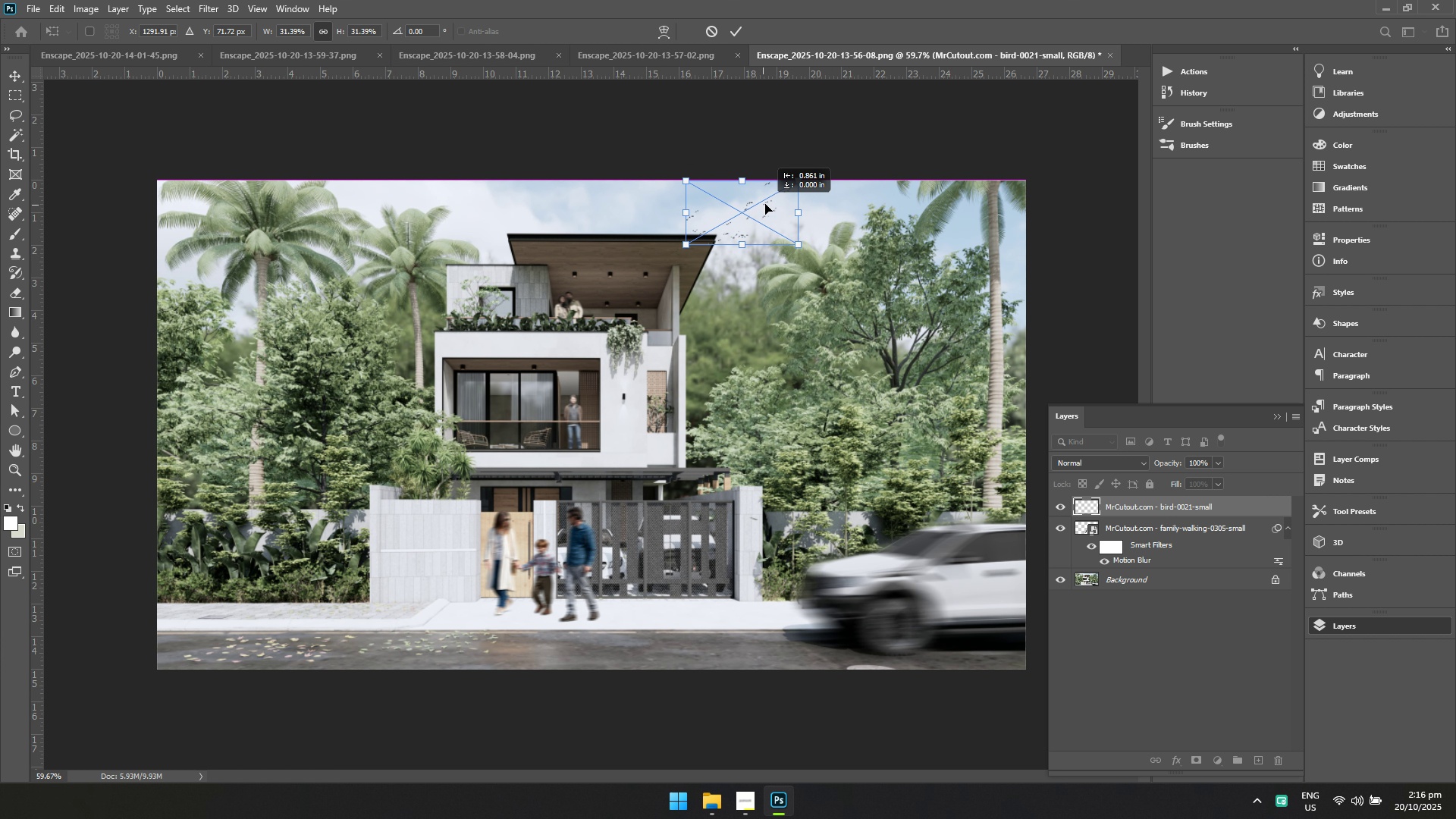 
hold_key(key=ControlLeft, duration=0.77)
 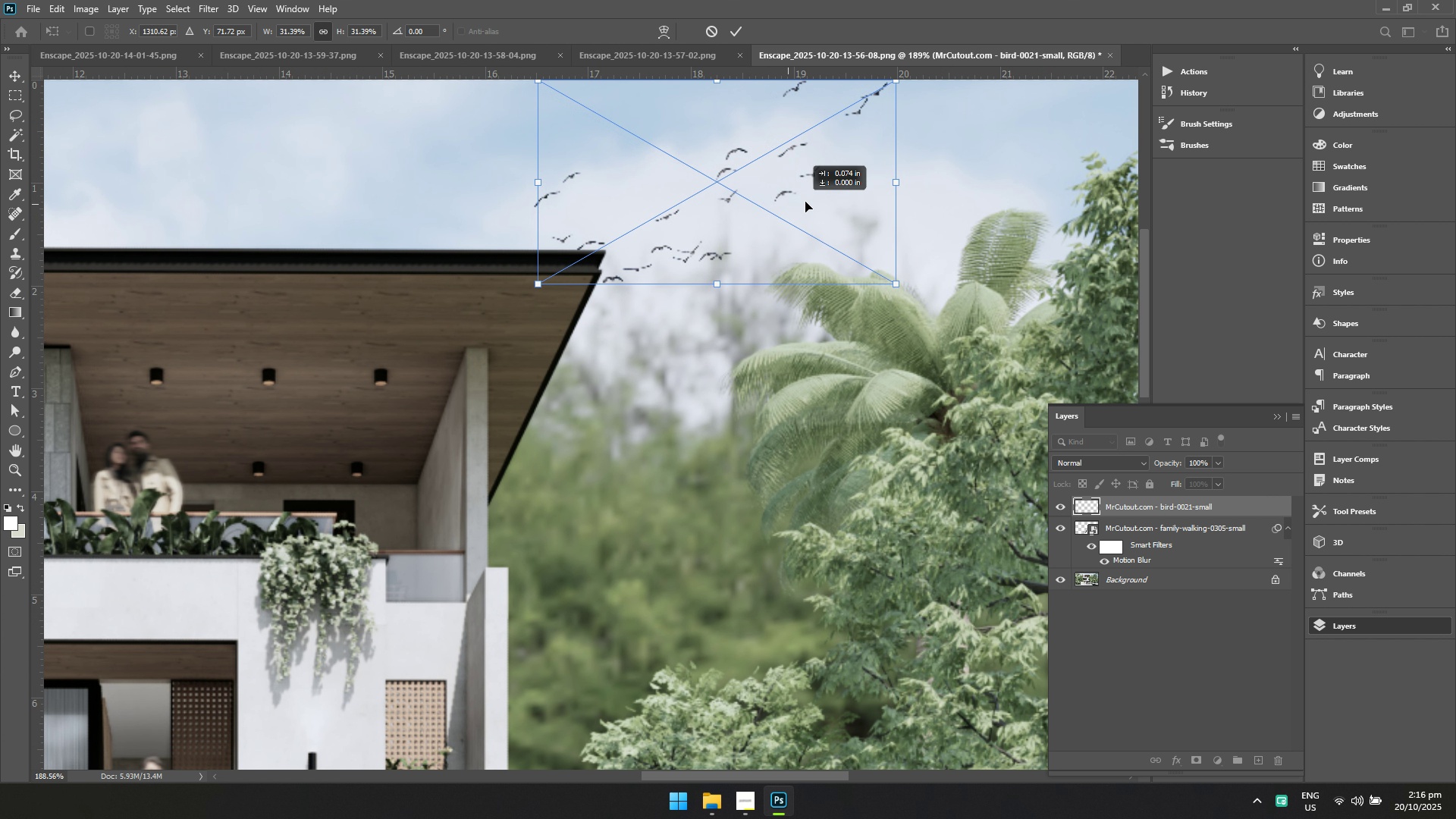 
hold_key(key=Space, duration=0.66)
 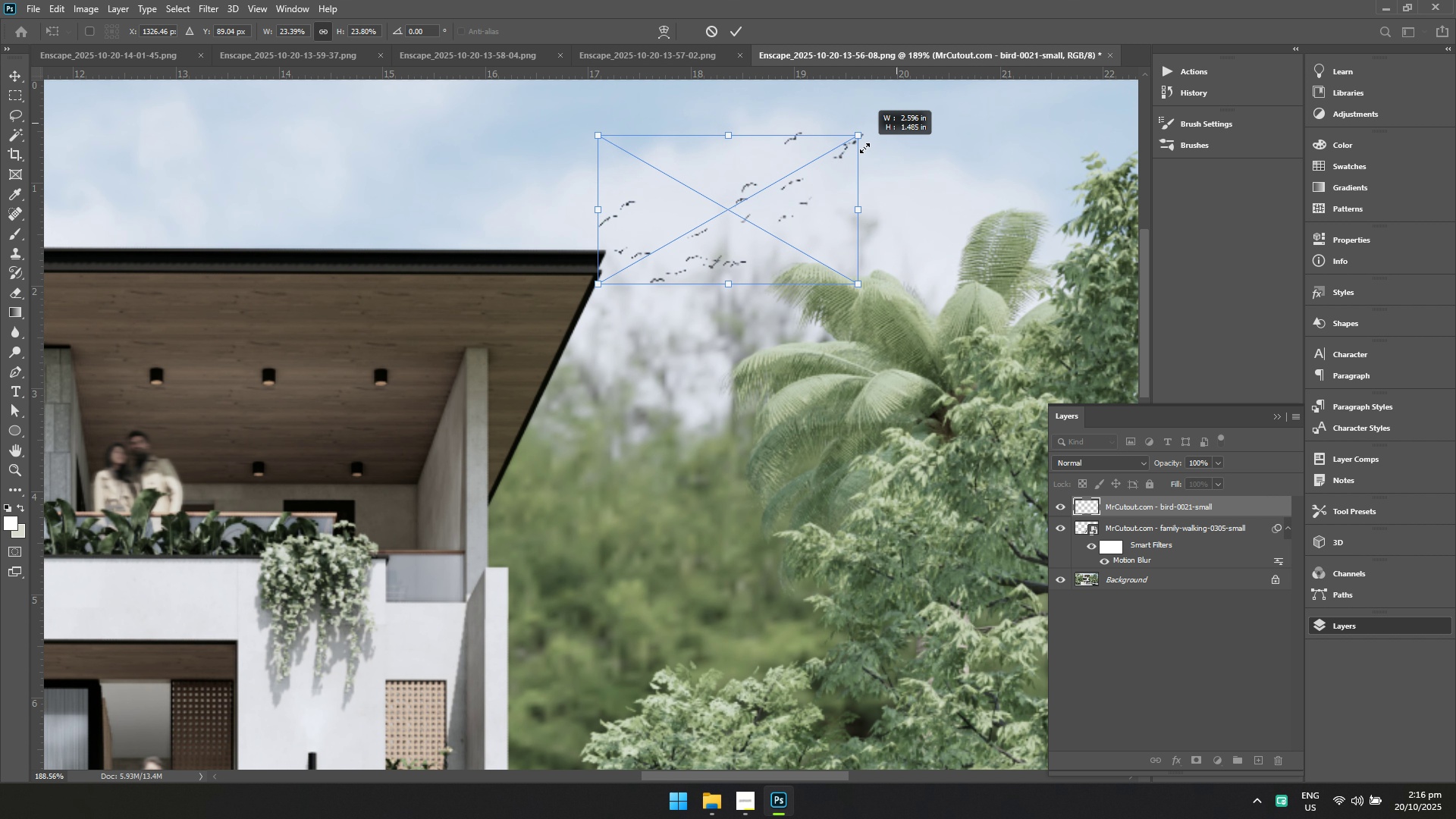 
right_click([824, 170])
 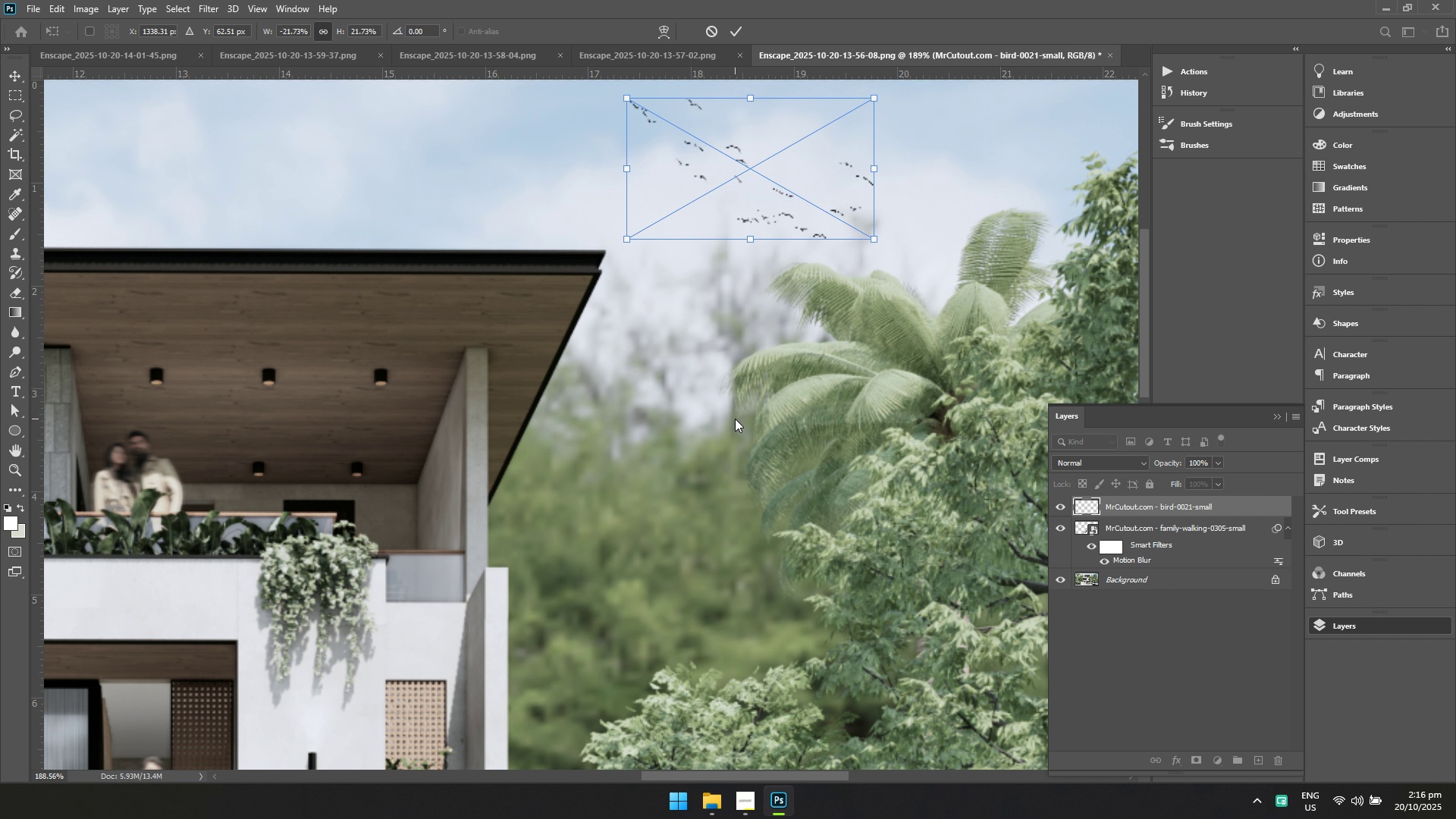 
hold_key(key=ControlLeft, duration=1.28)
 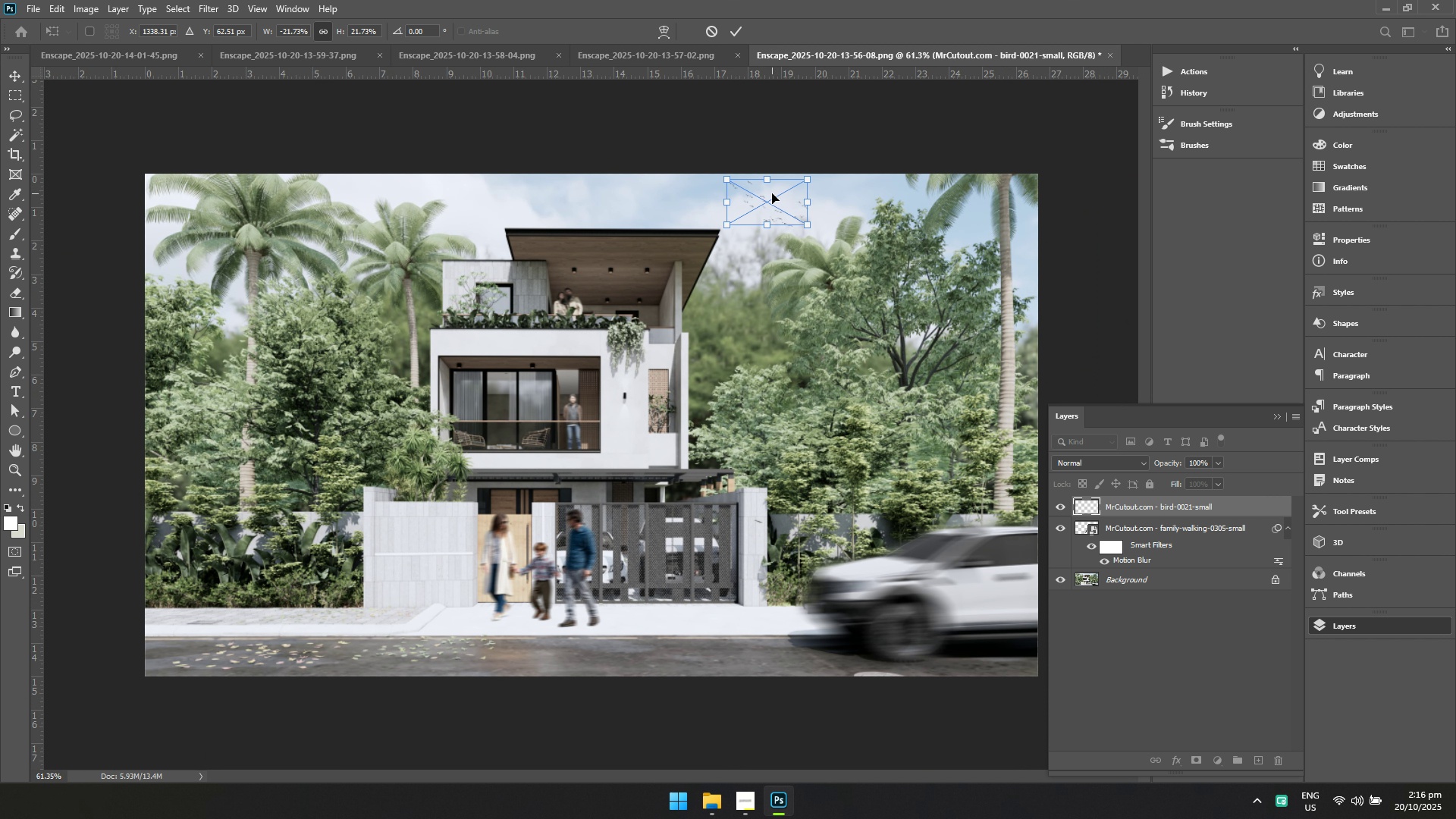 
hold_key(key=Space, duration=1.17)
 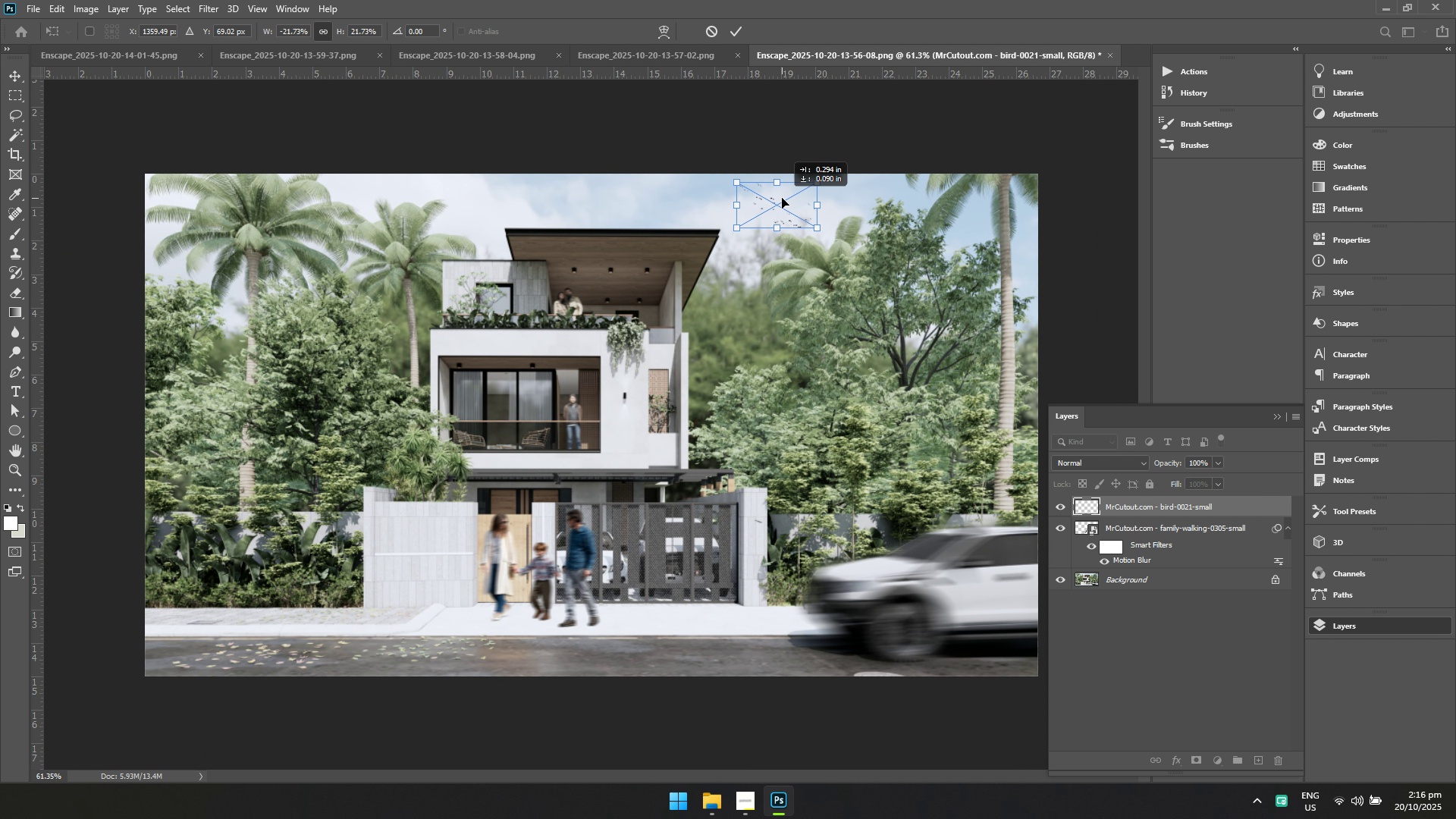 
key(Enter)
 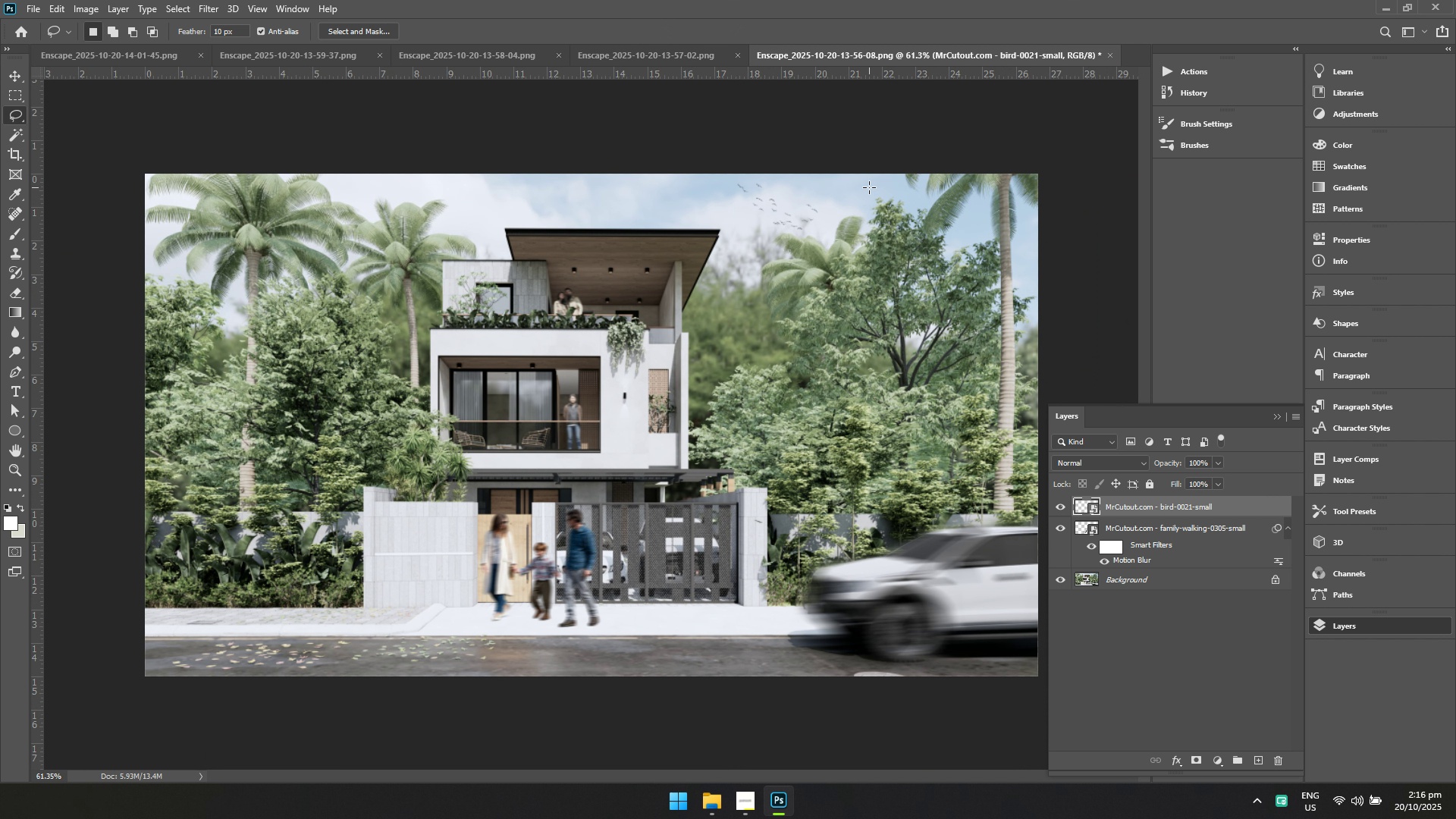 
key(Control+Z)
 